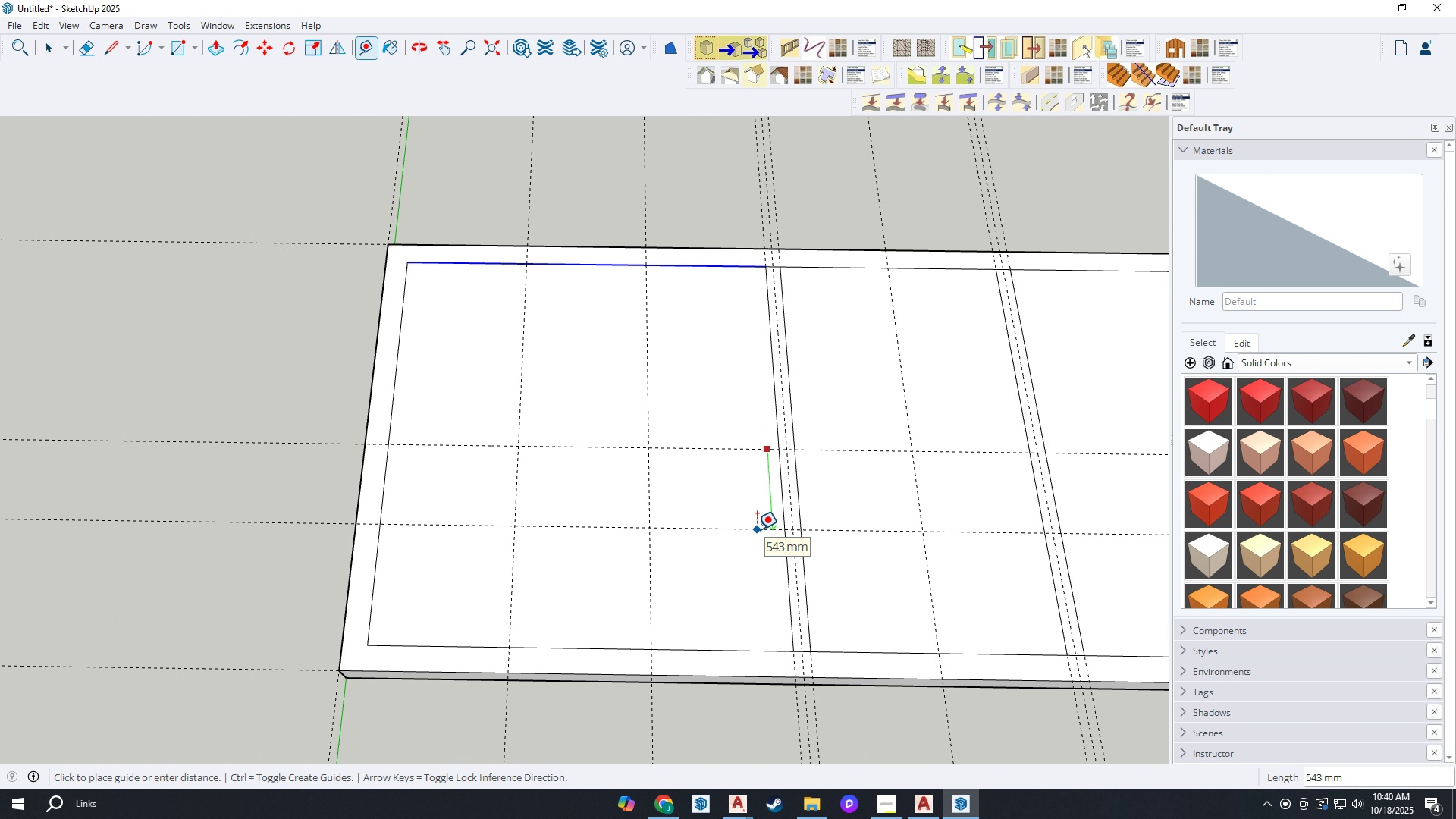 
key(Escape)
 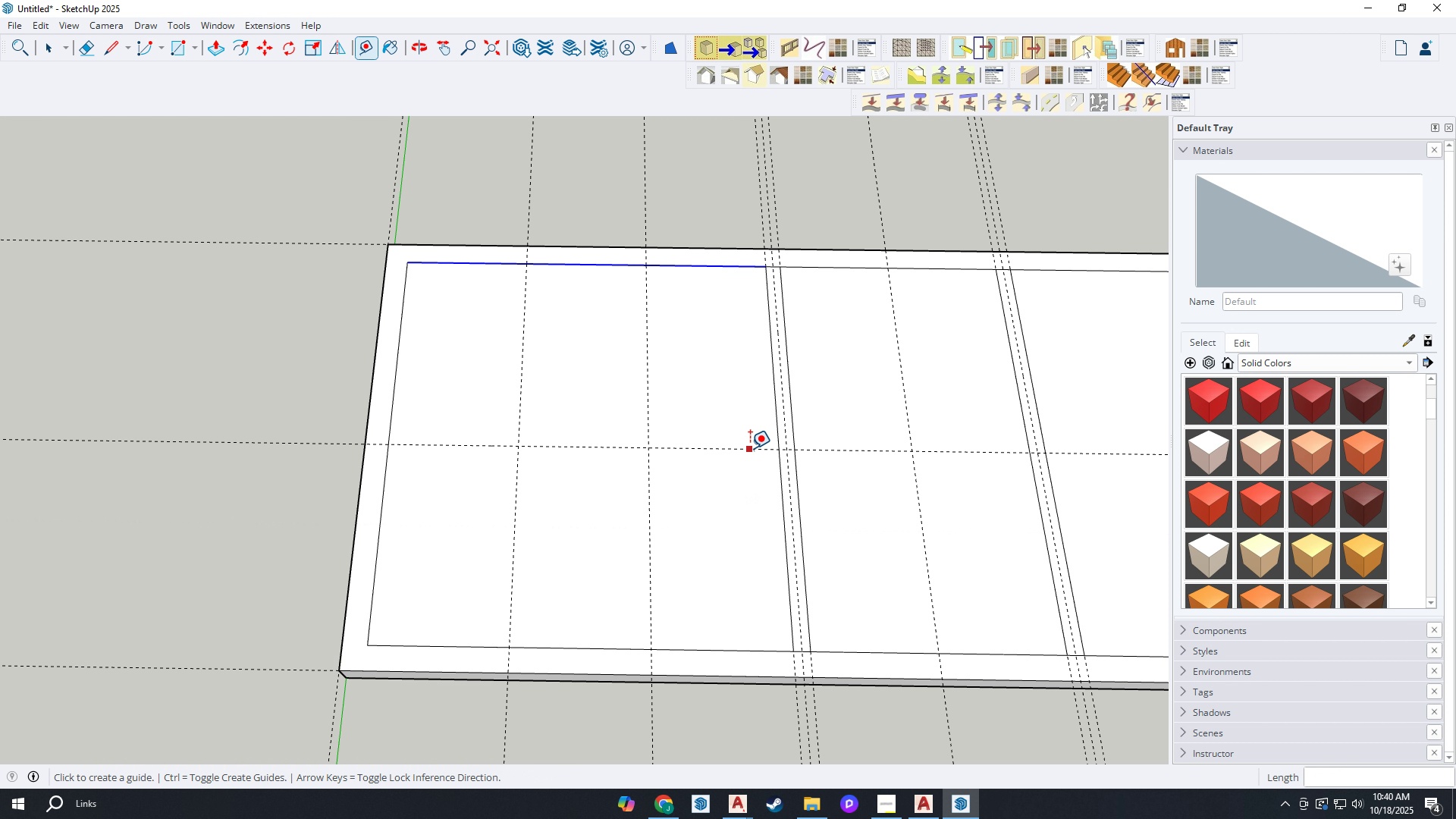 
left_click([750, 448])
 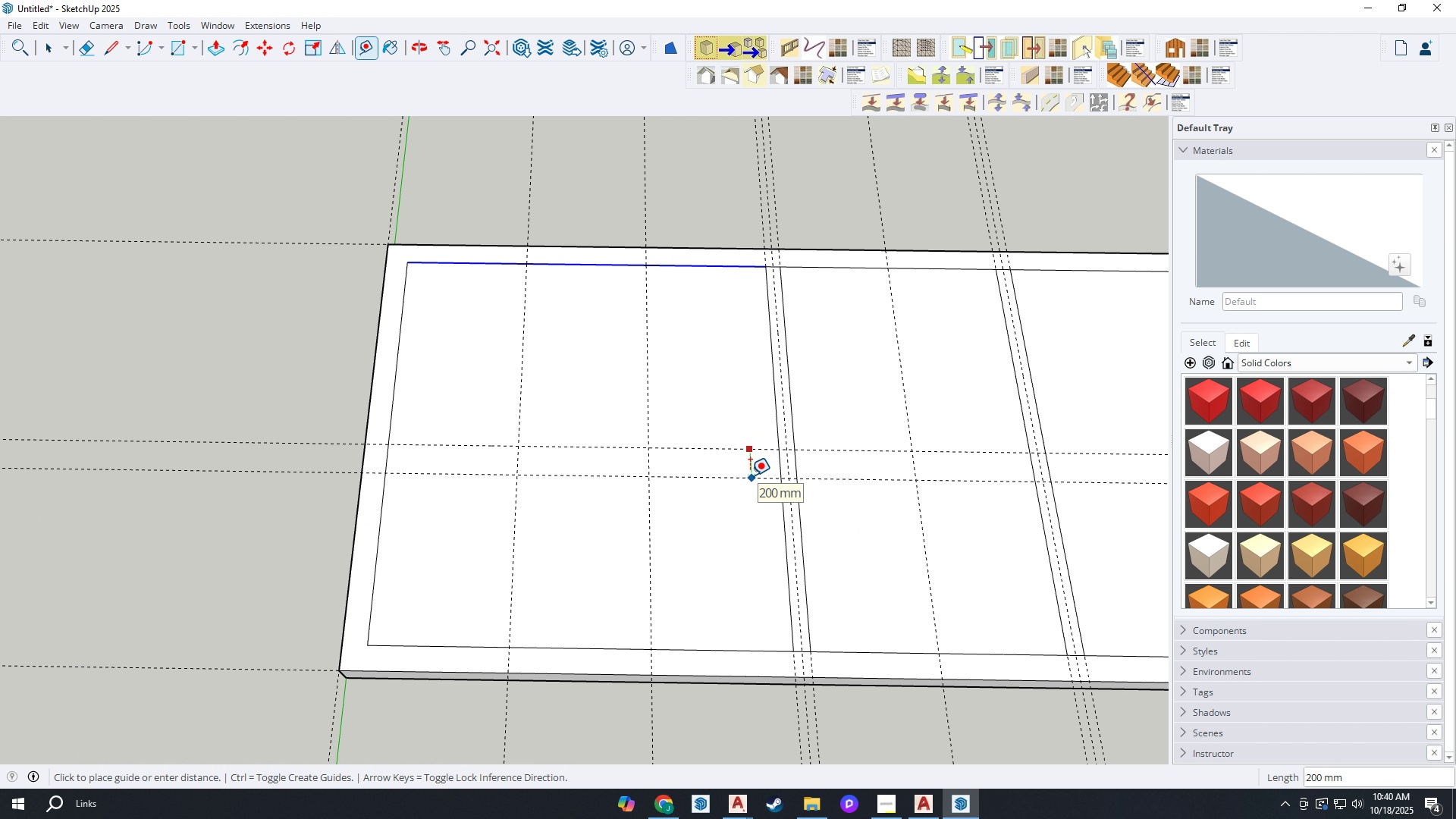 
left_click([750, 475])
 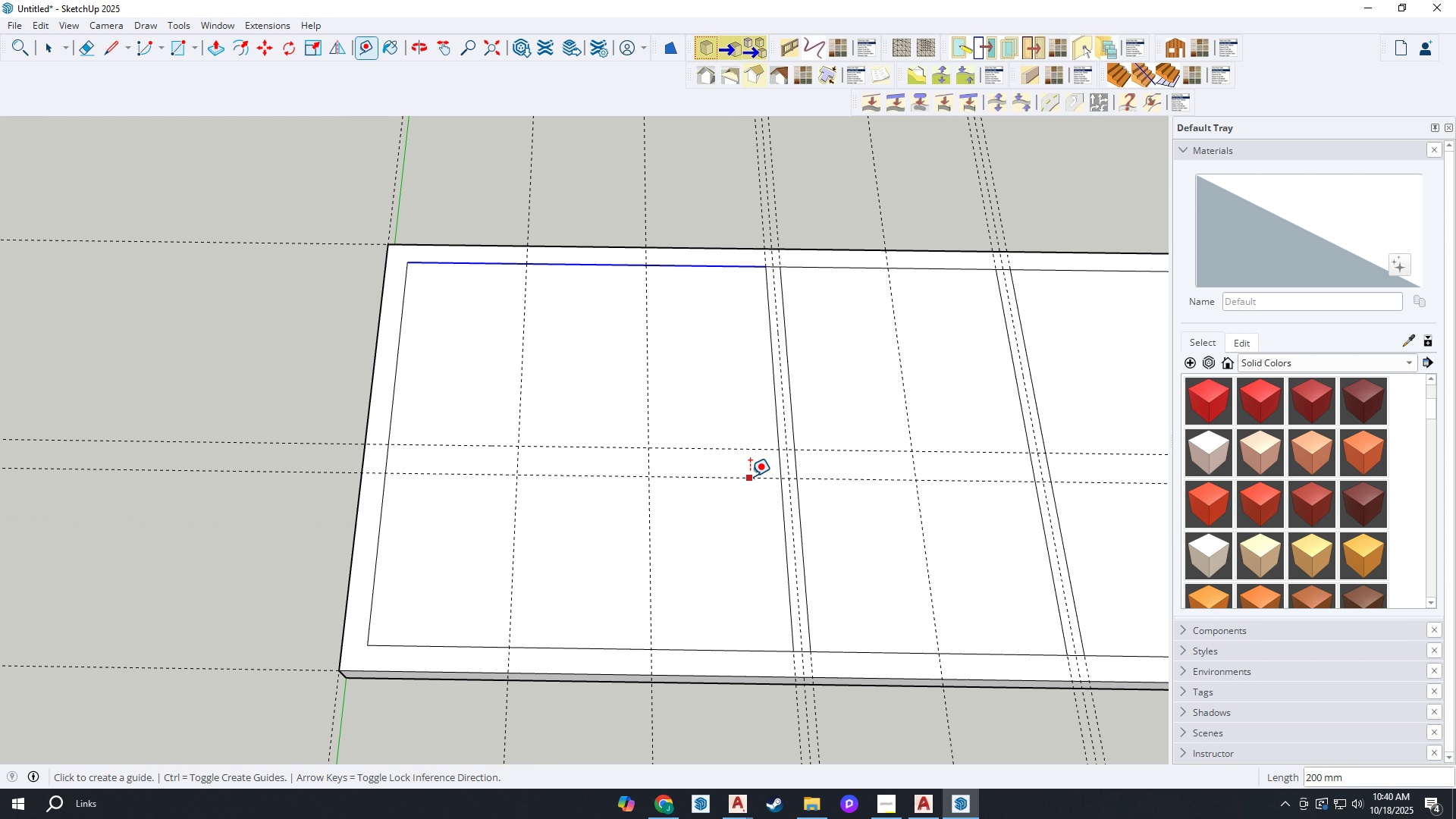 
left_click([750, 476])
 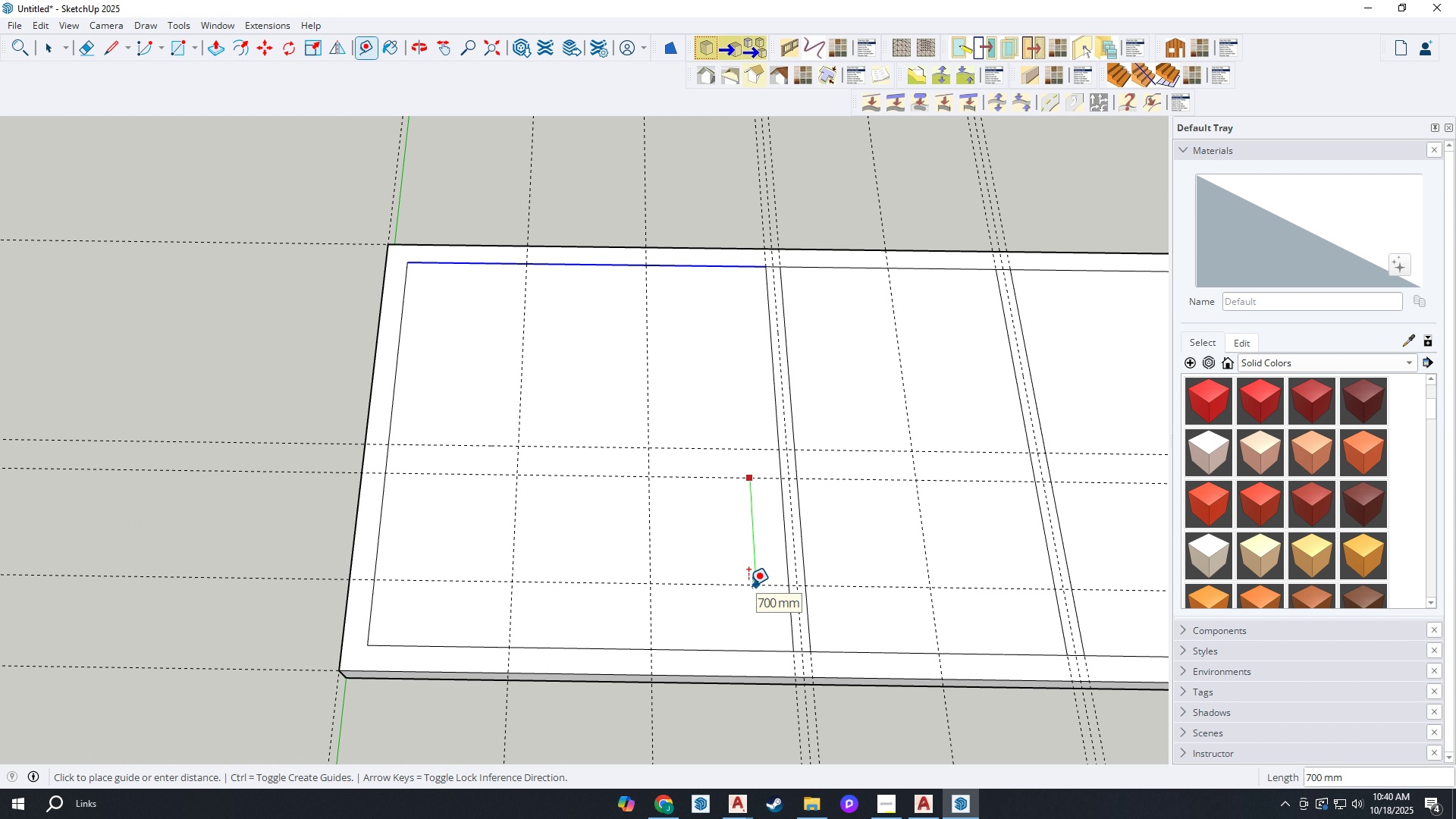 
left_click([748, 585])
 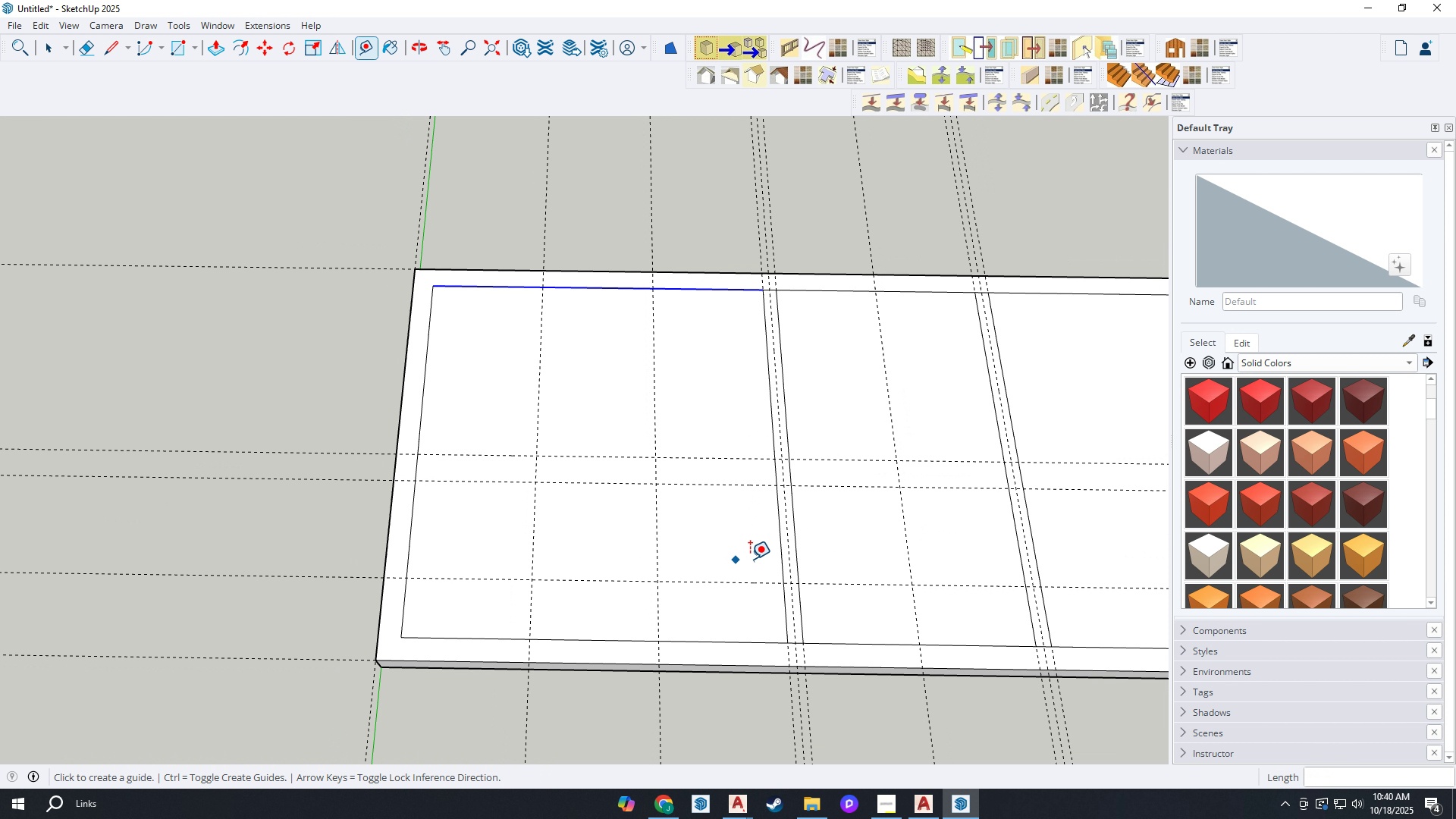 
scroll: coordinate [731, 560], scroll_direction: down, amount: 1.0
 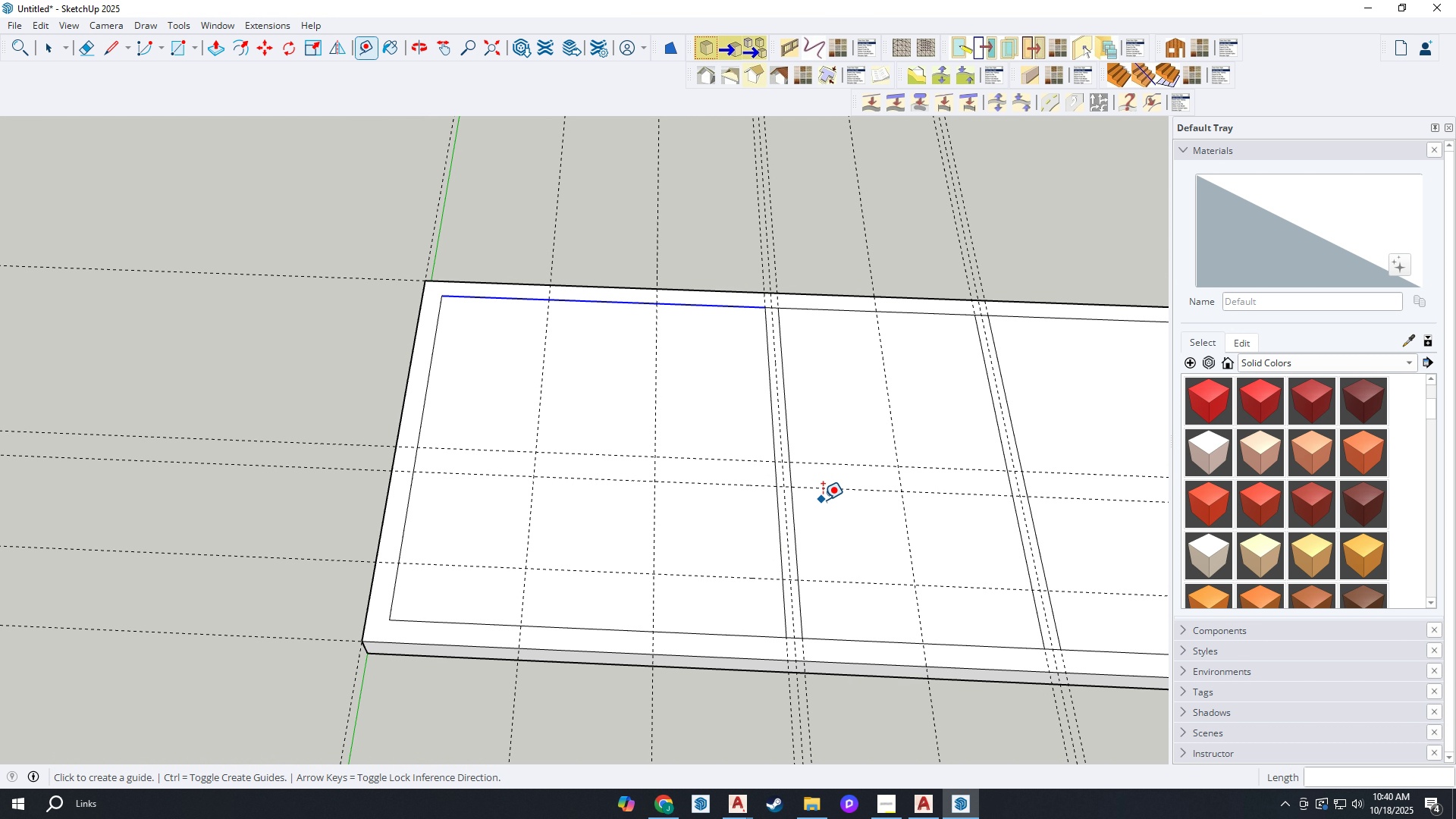 
scroll: coordinate [833, 491], scroll_direction: up, amount: 2.0
 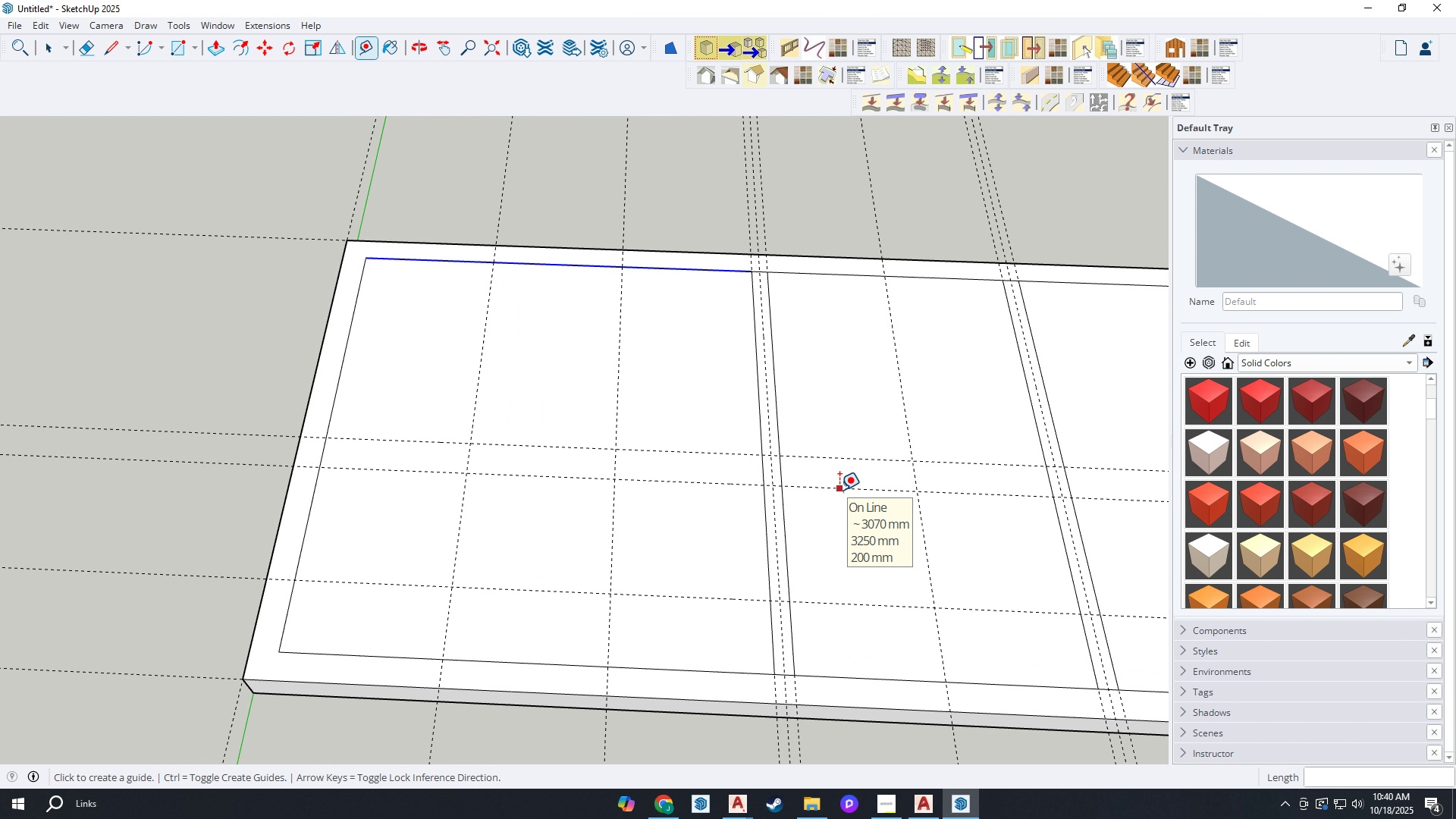 
key(L)
 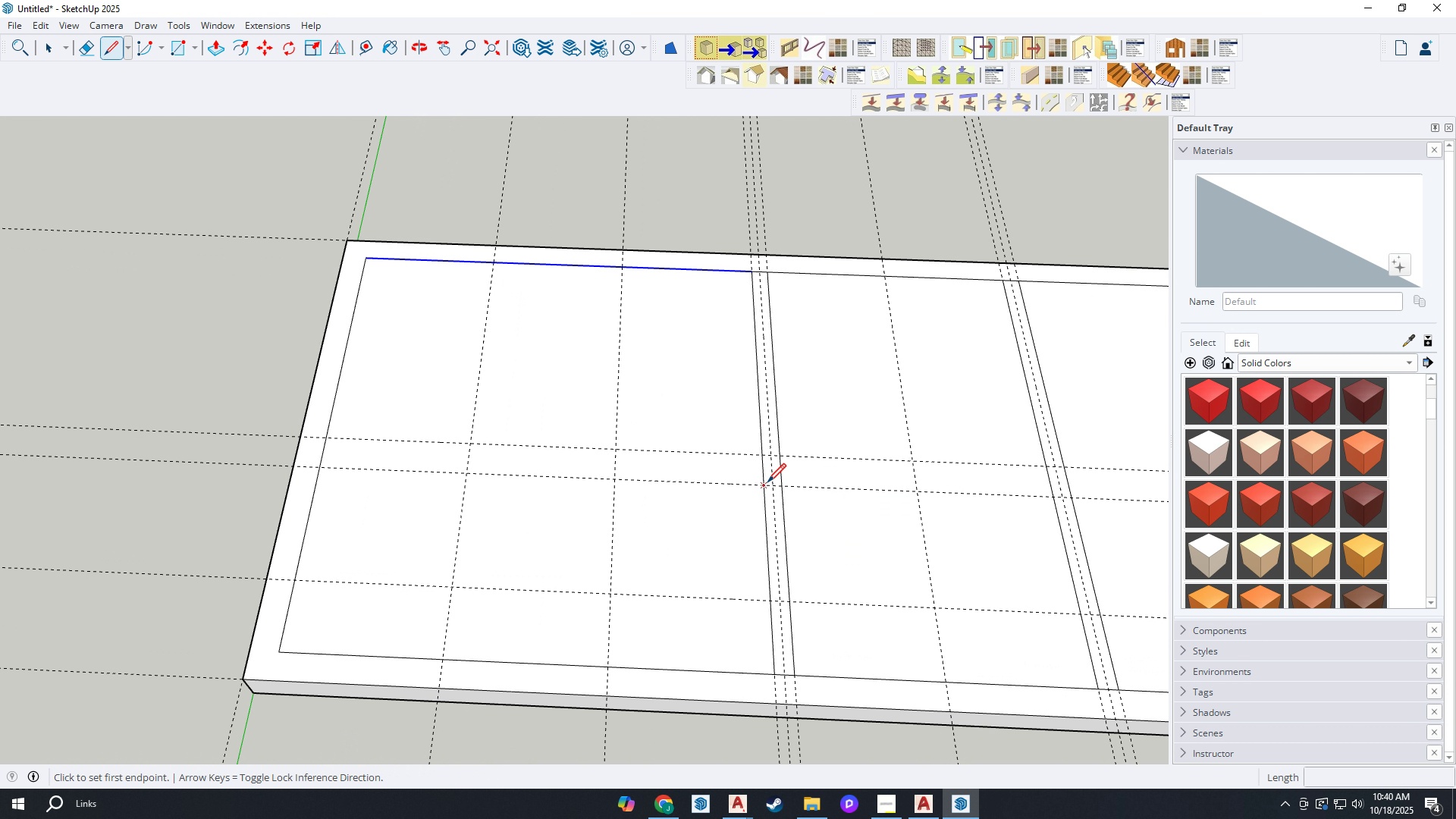 
left_click([767, 484])
 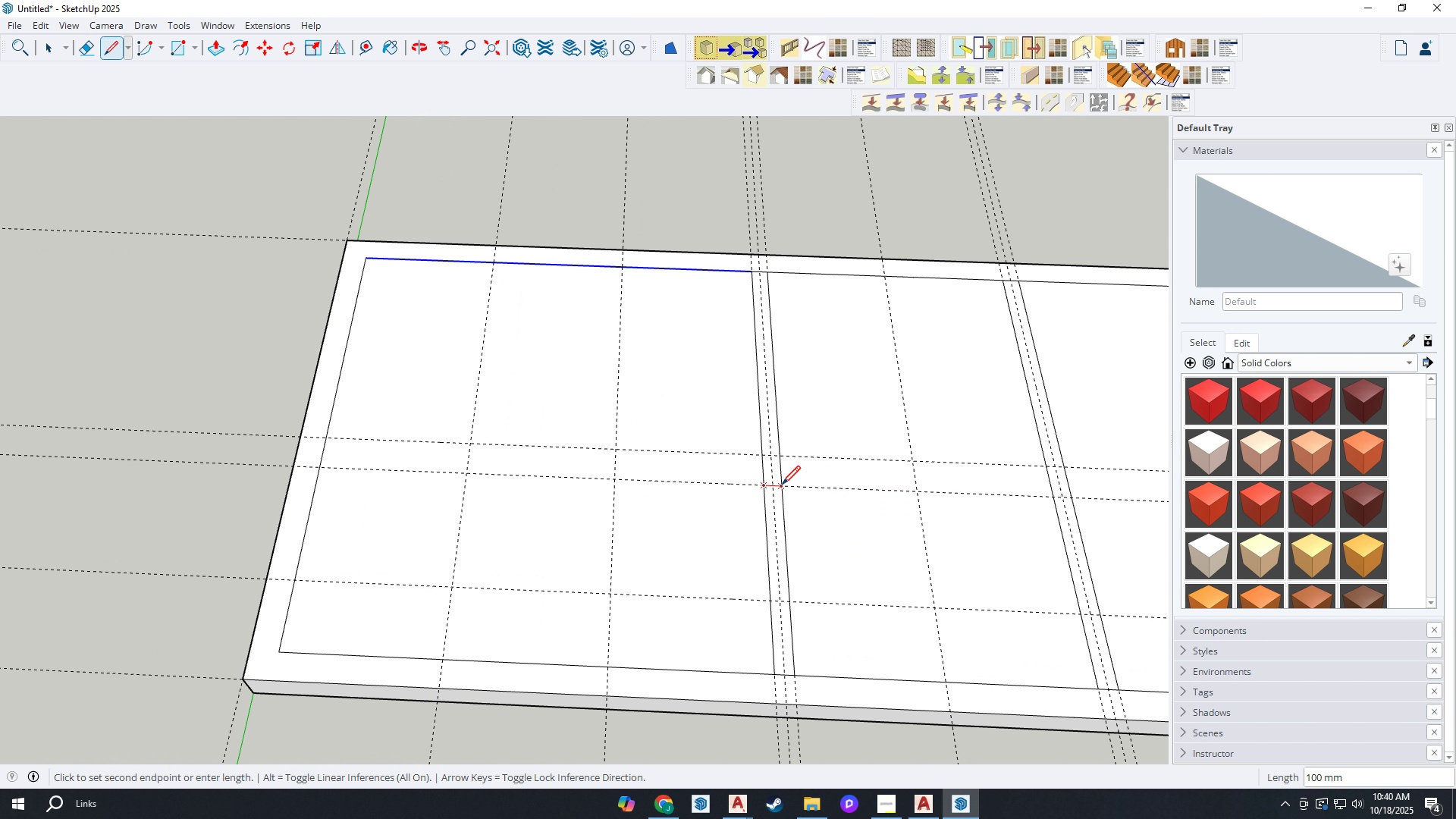 
left_click([782, 486])
 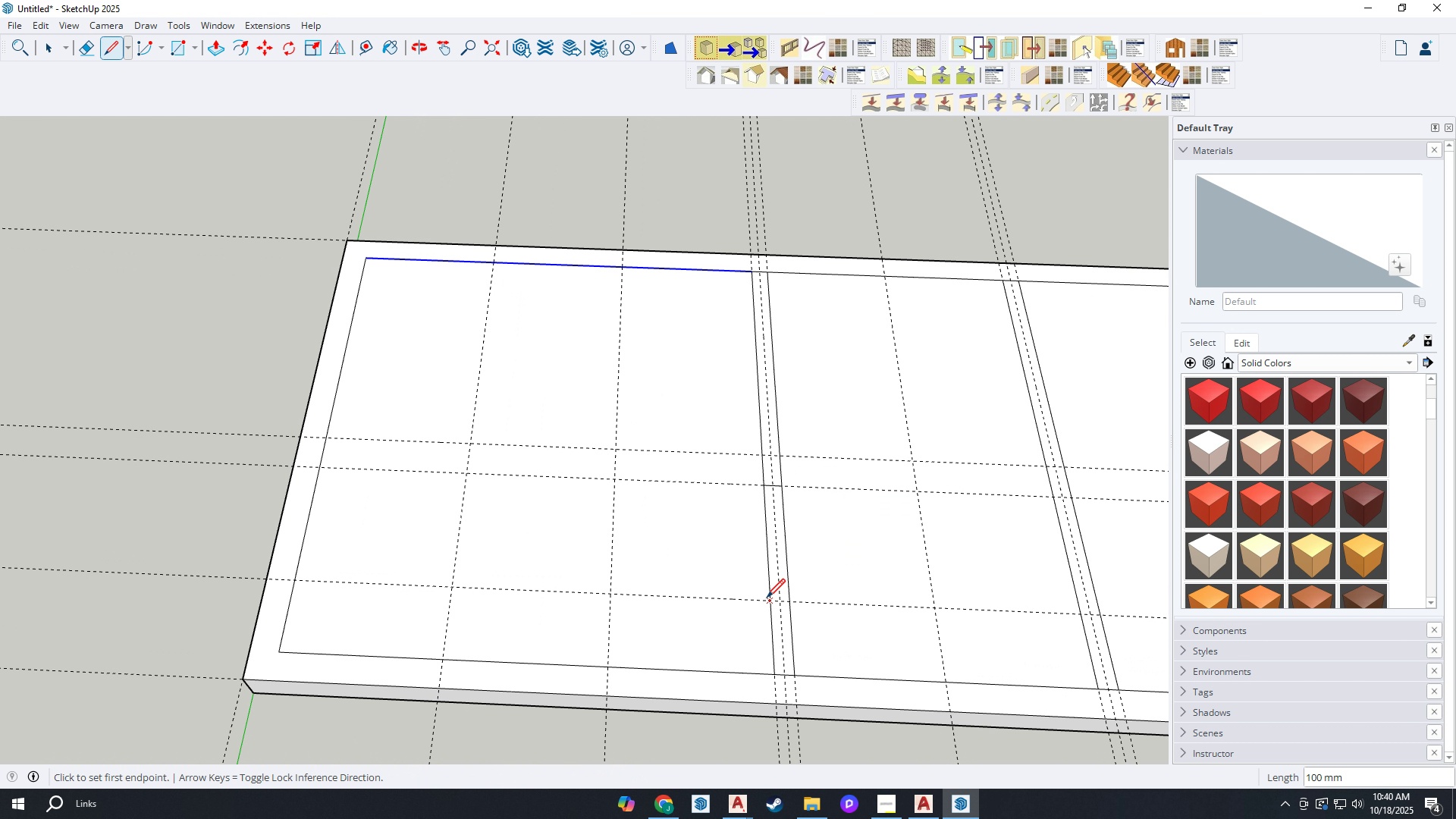 
left_click([767, 599])
 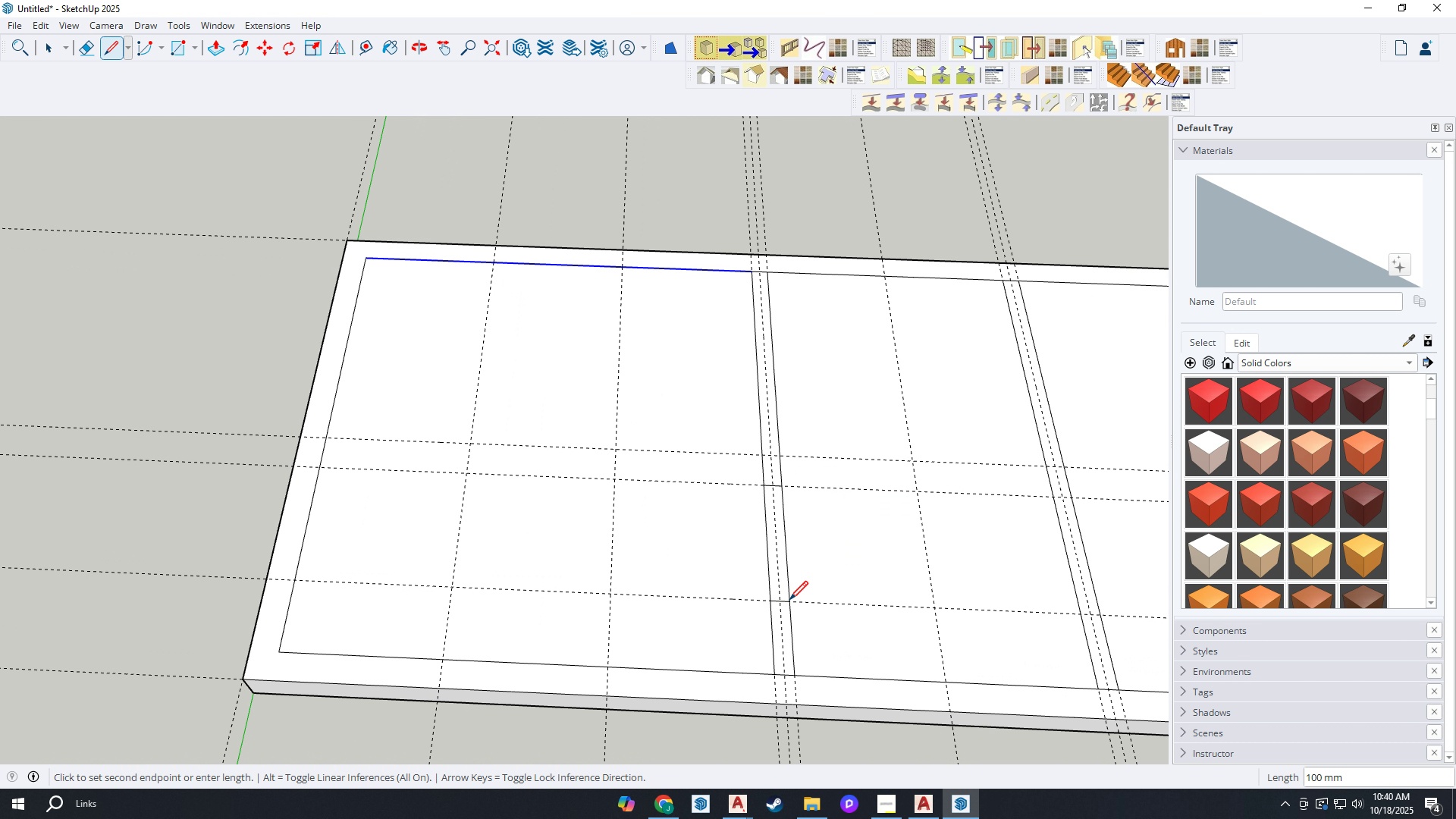 
left_click([789, 601])
 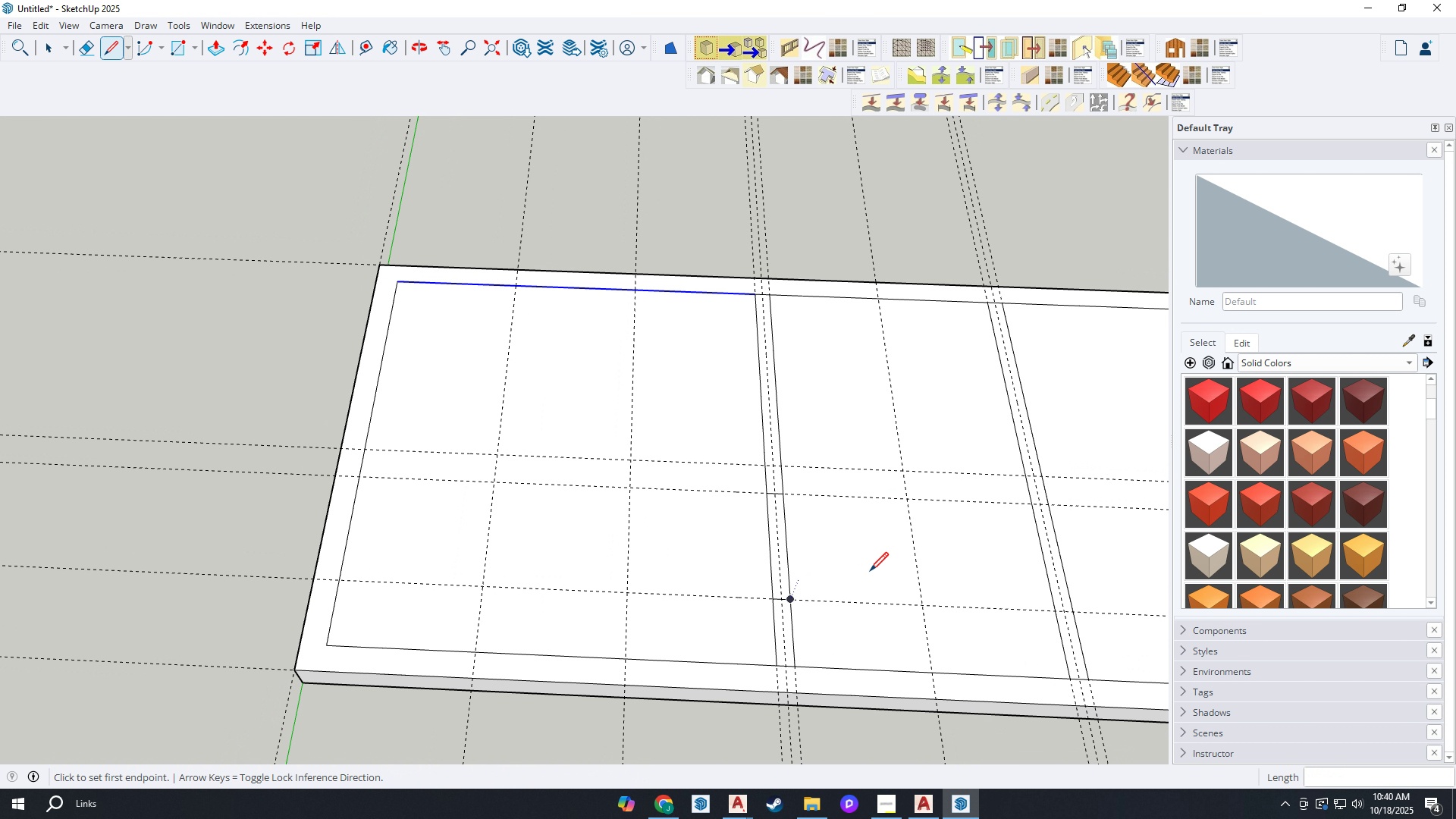 
scroll: coordinate [1029, 526], scroll_direction: up, amount: 1.0
 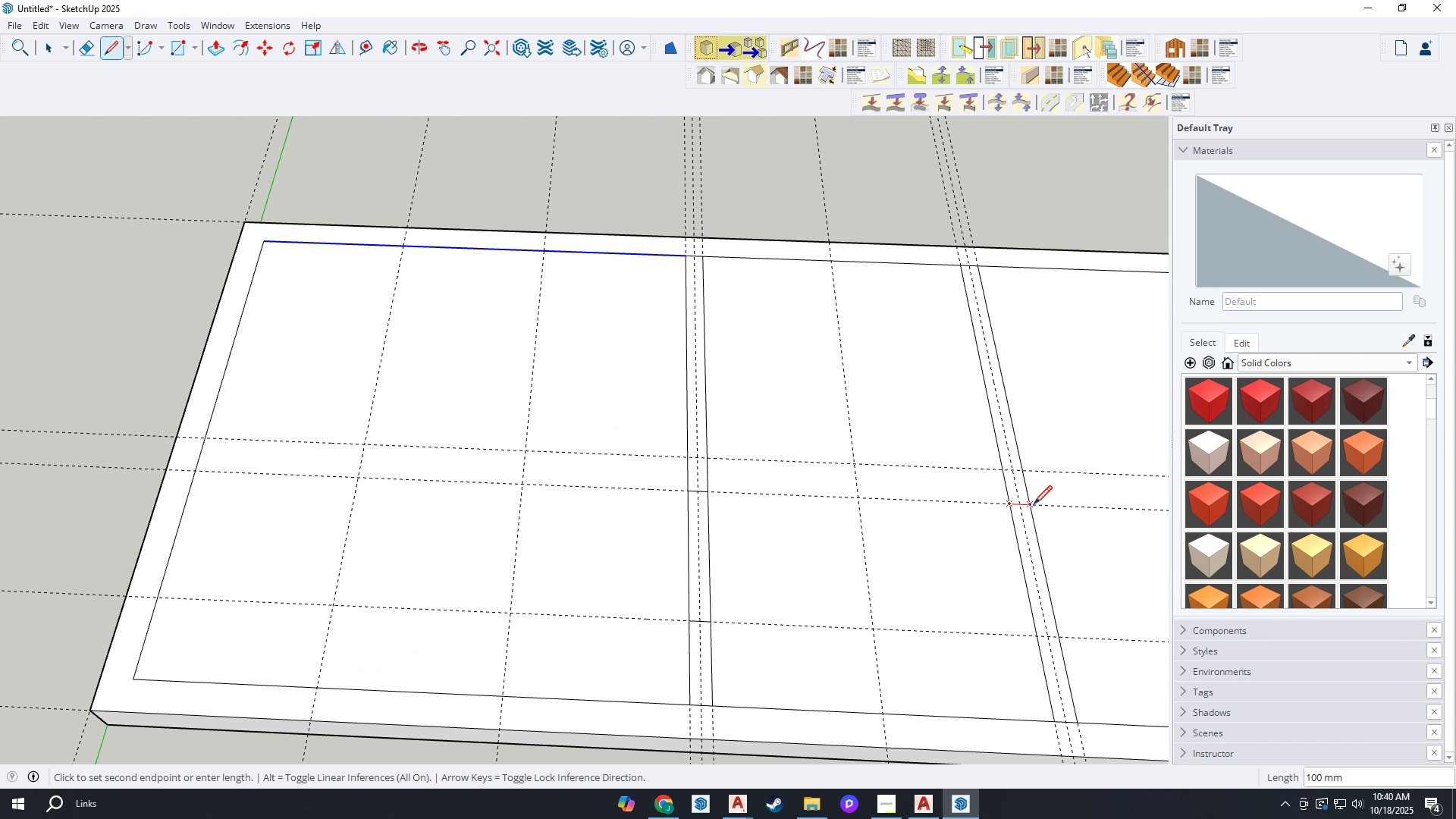 
double_click([1034, 506])
 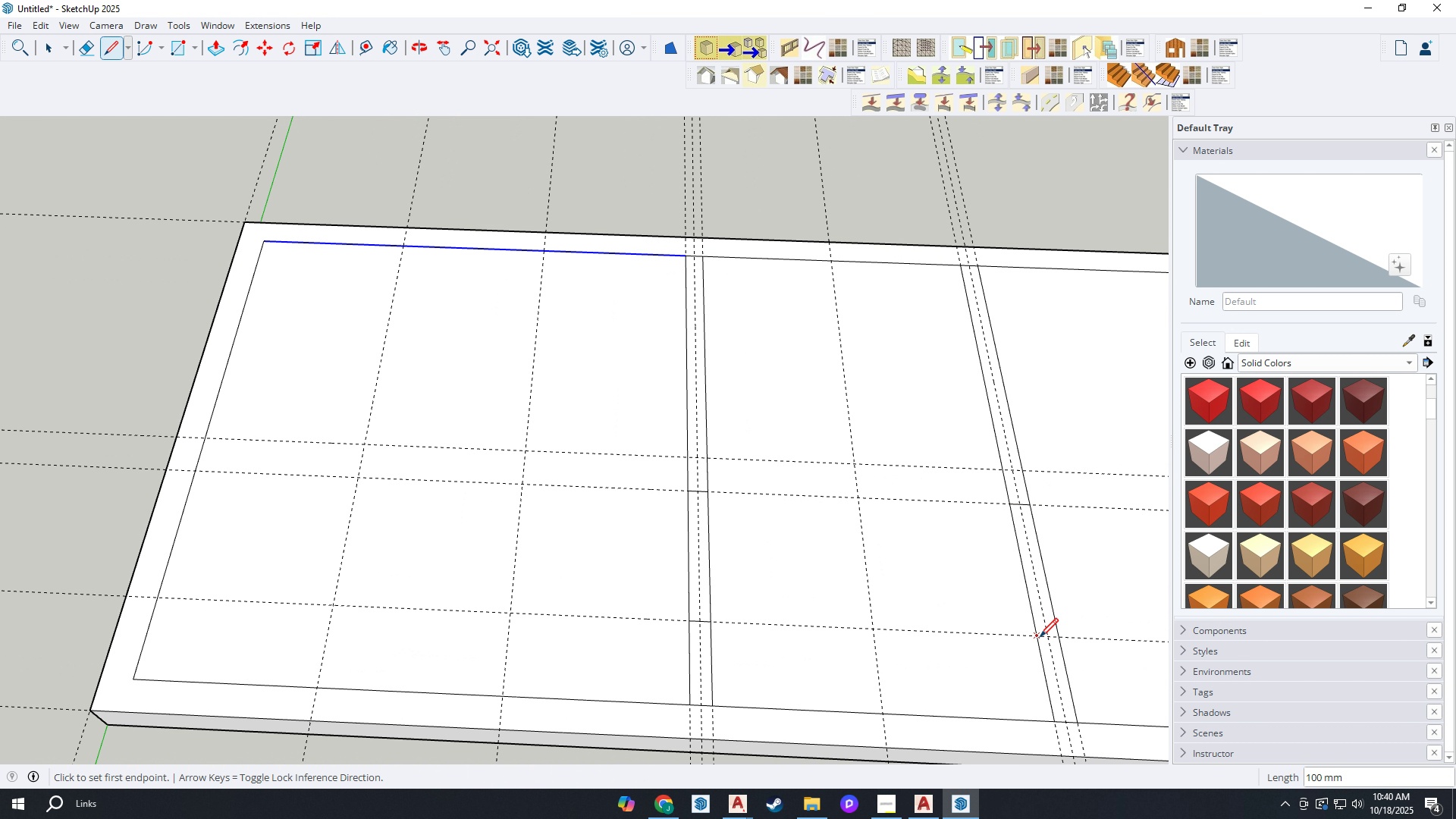 
left_click([1040, 639])
 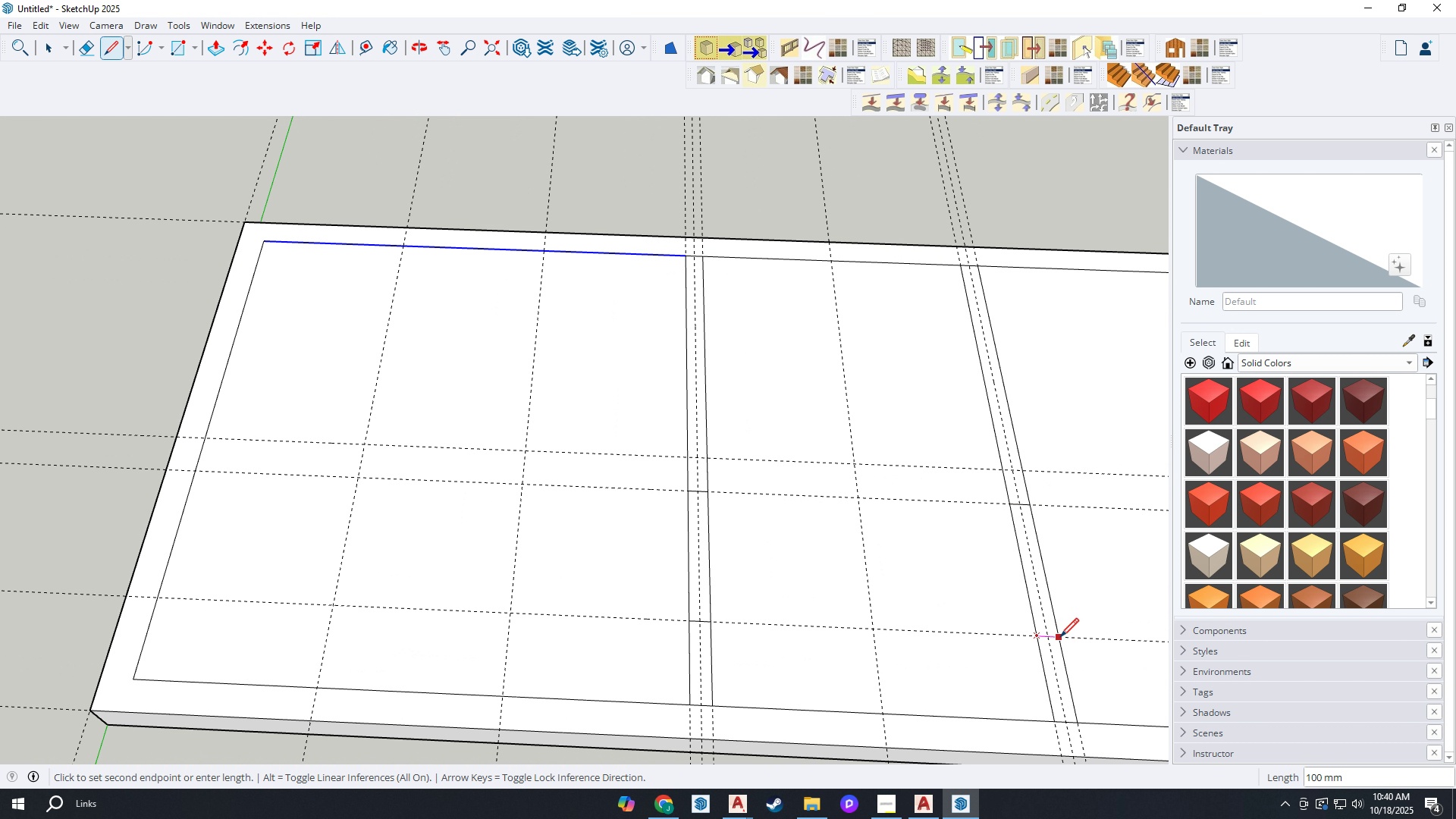 
left_click([1060, 639])
 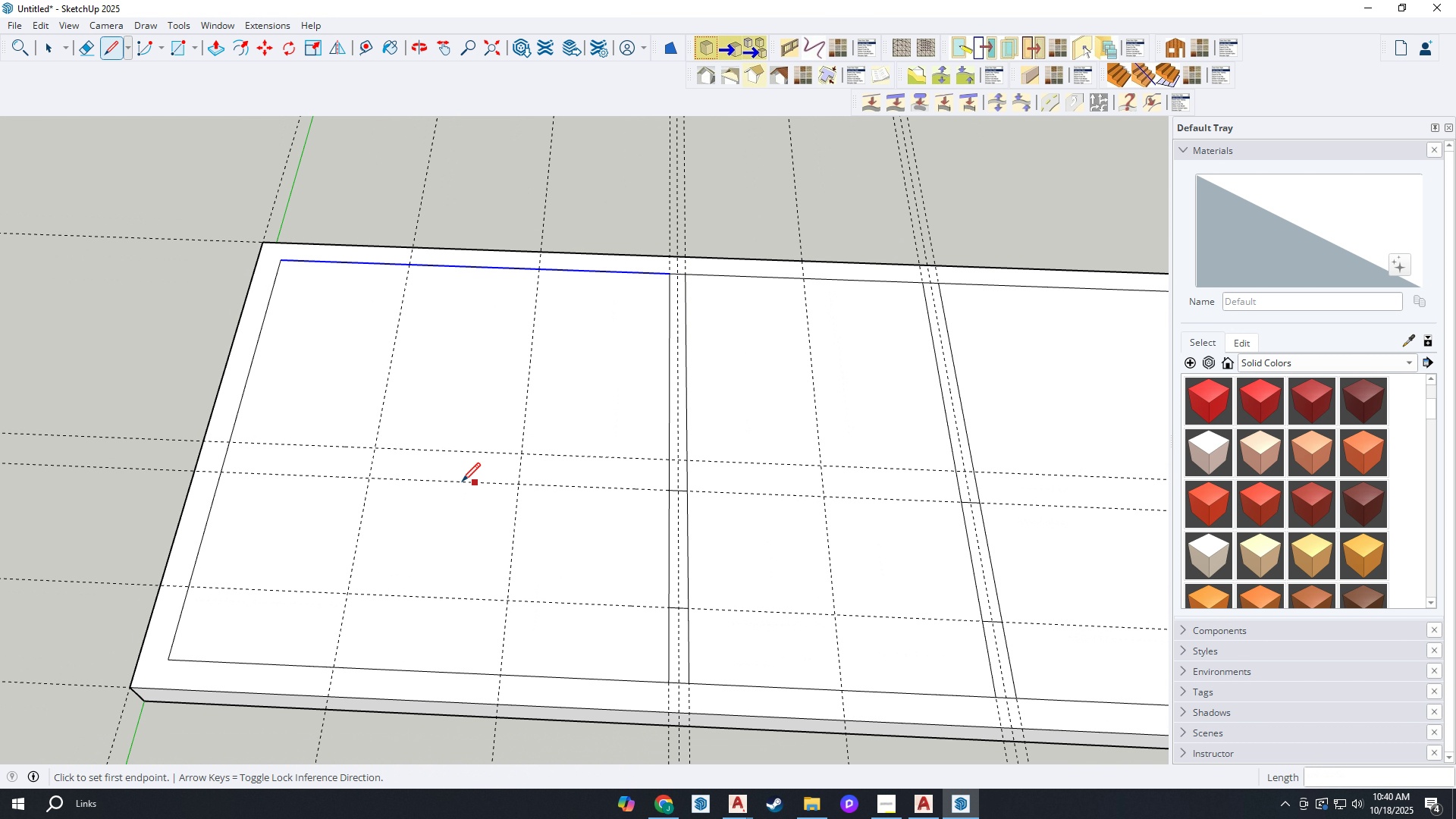 
scroll: coordinate [473, 474], scroll_direction: down, amount: 6.0
 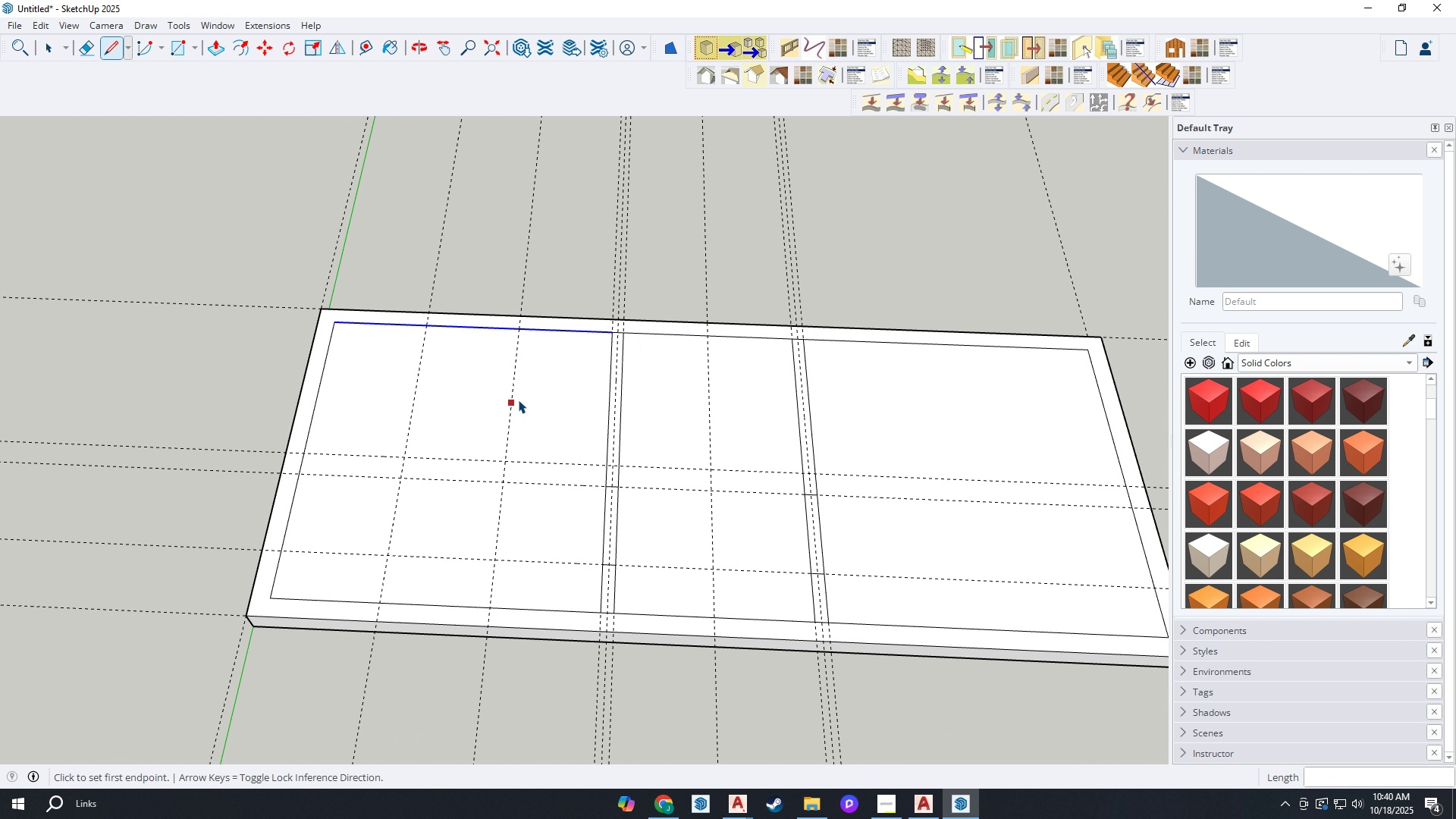 
key(Space)
 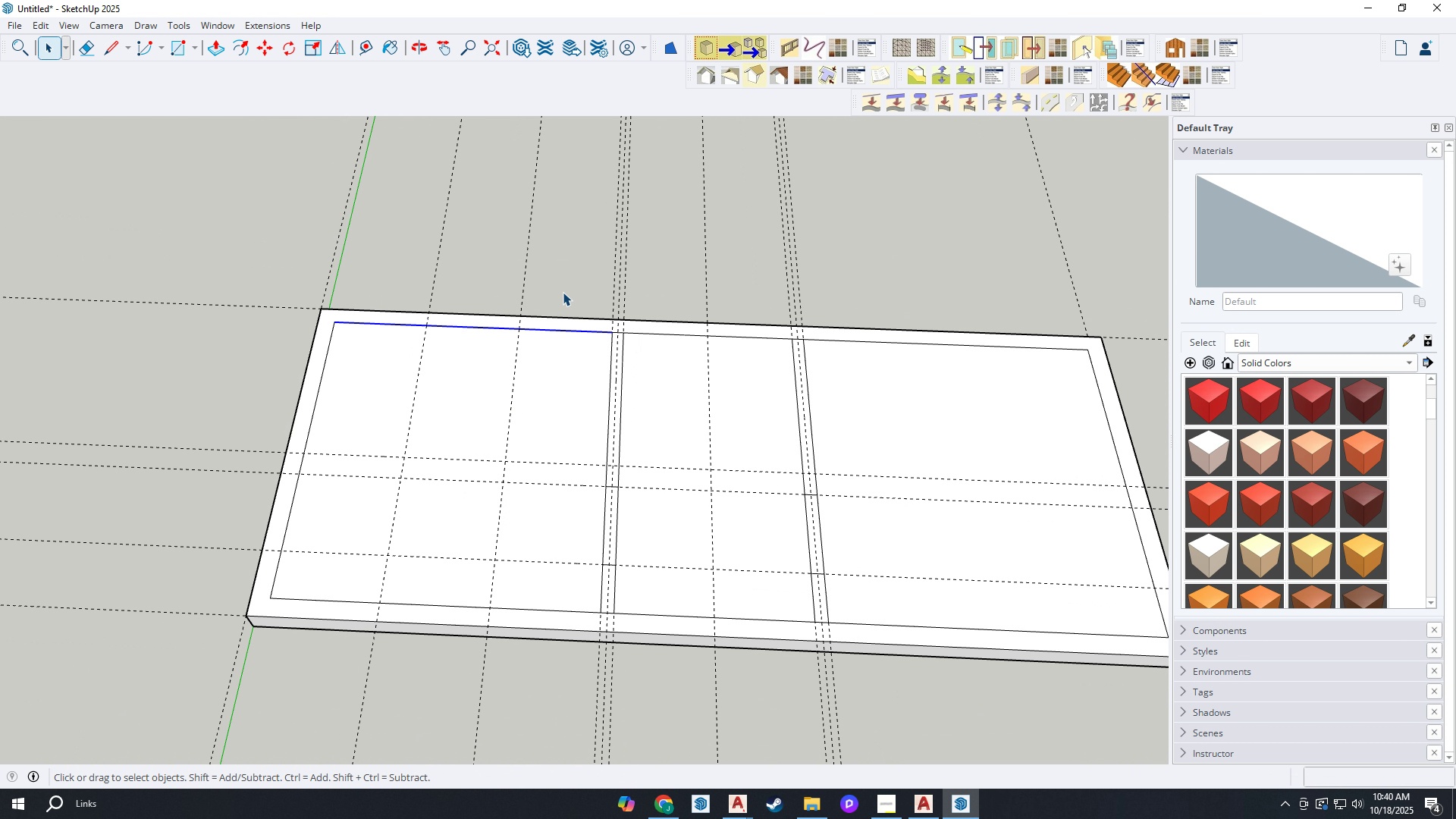 
left_click_drag(start_coordinate=[557, 287], to_coordinate=[397, 233])
 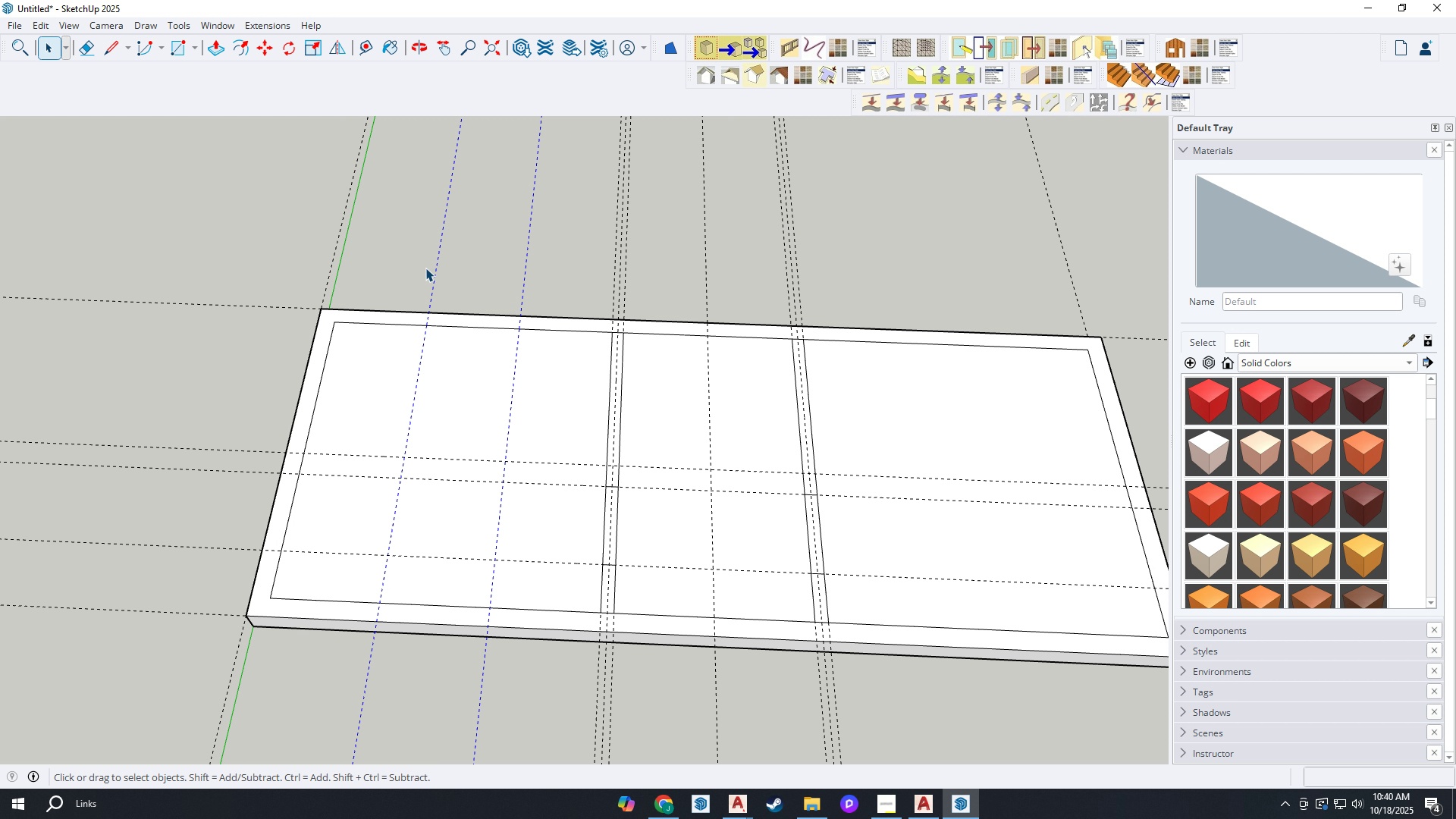 
key(M)
 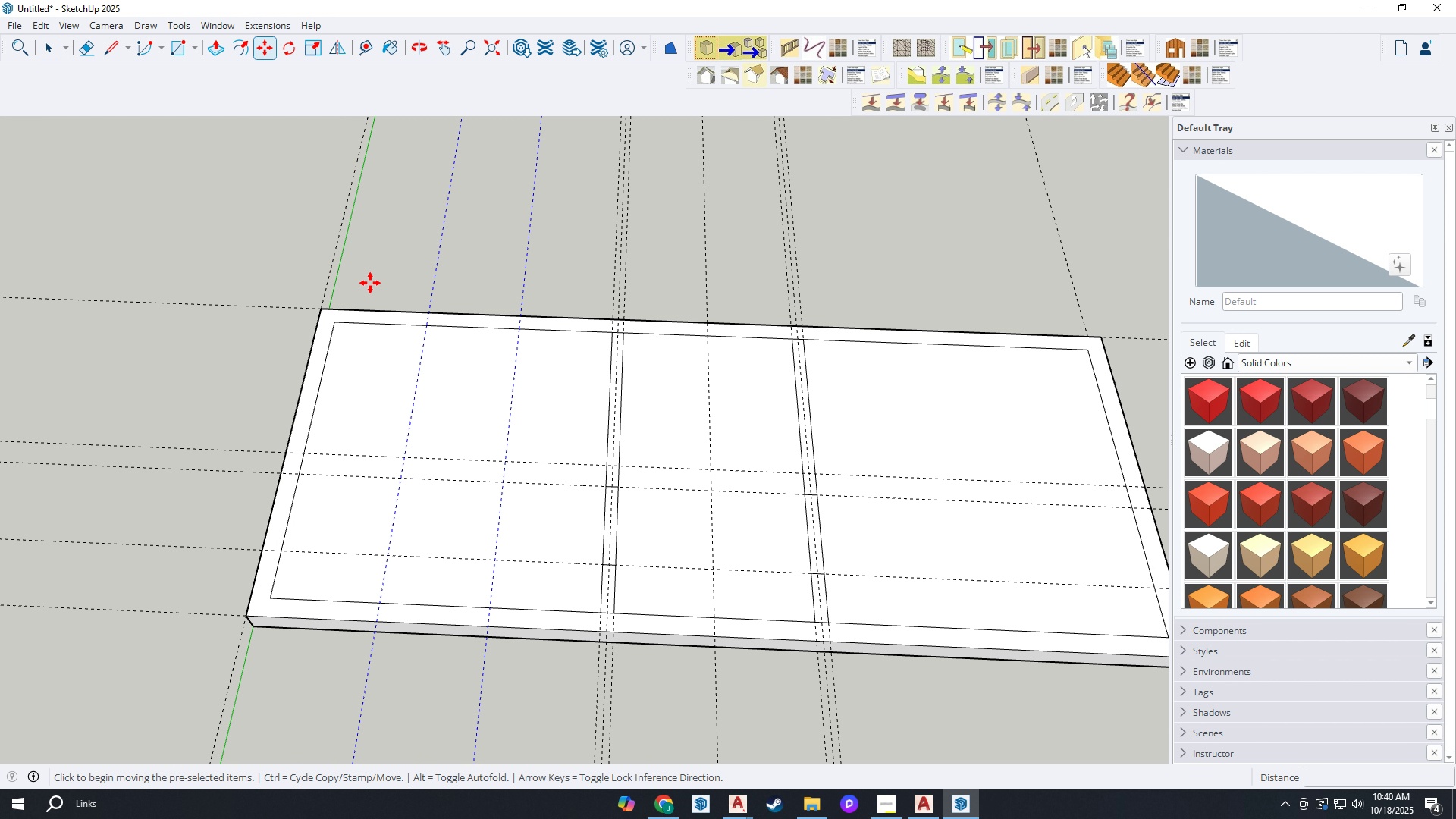 
key(Control+ControlLeft)
 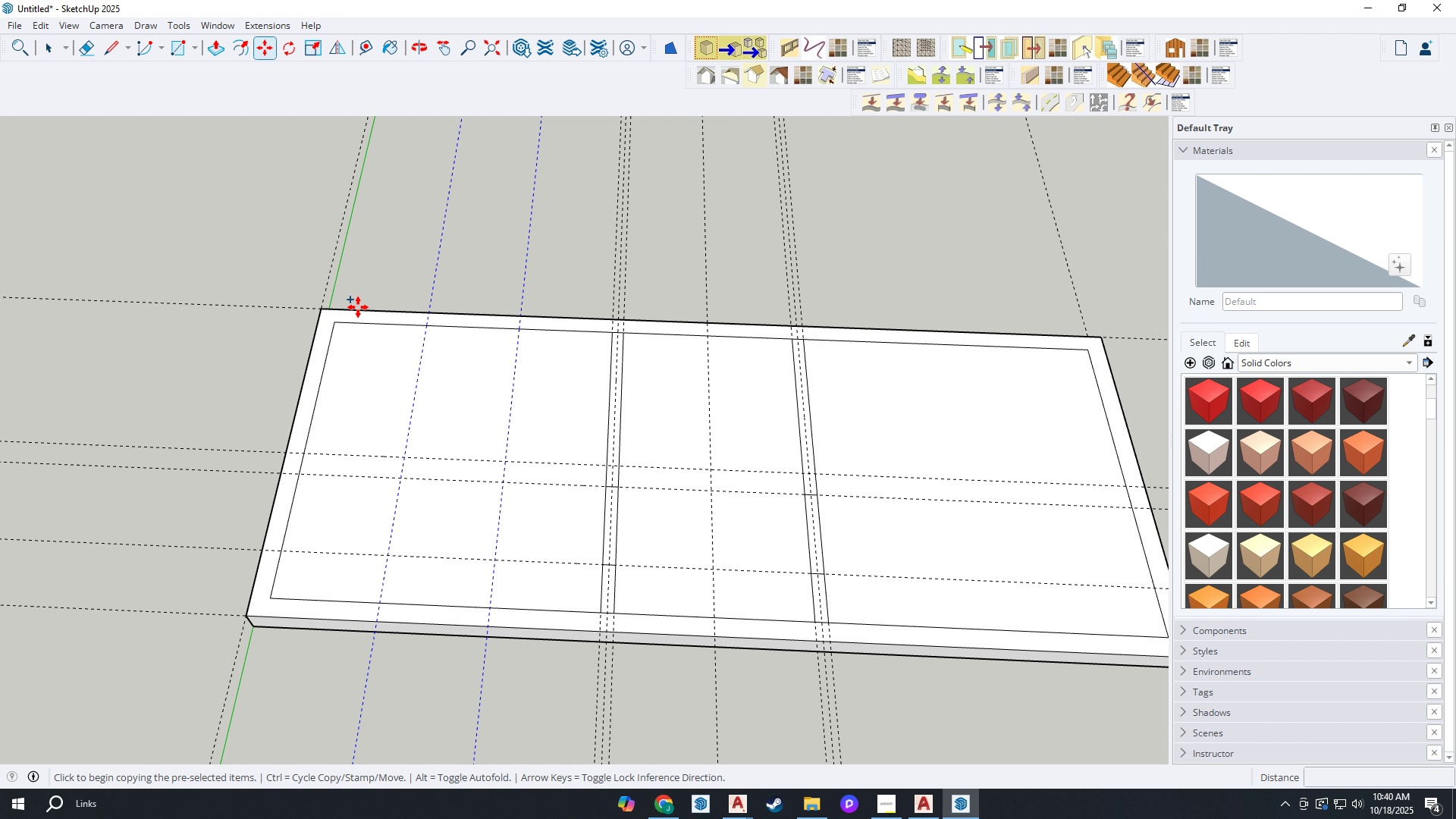 
key(Control+ControlLeft)
 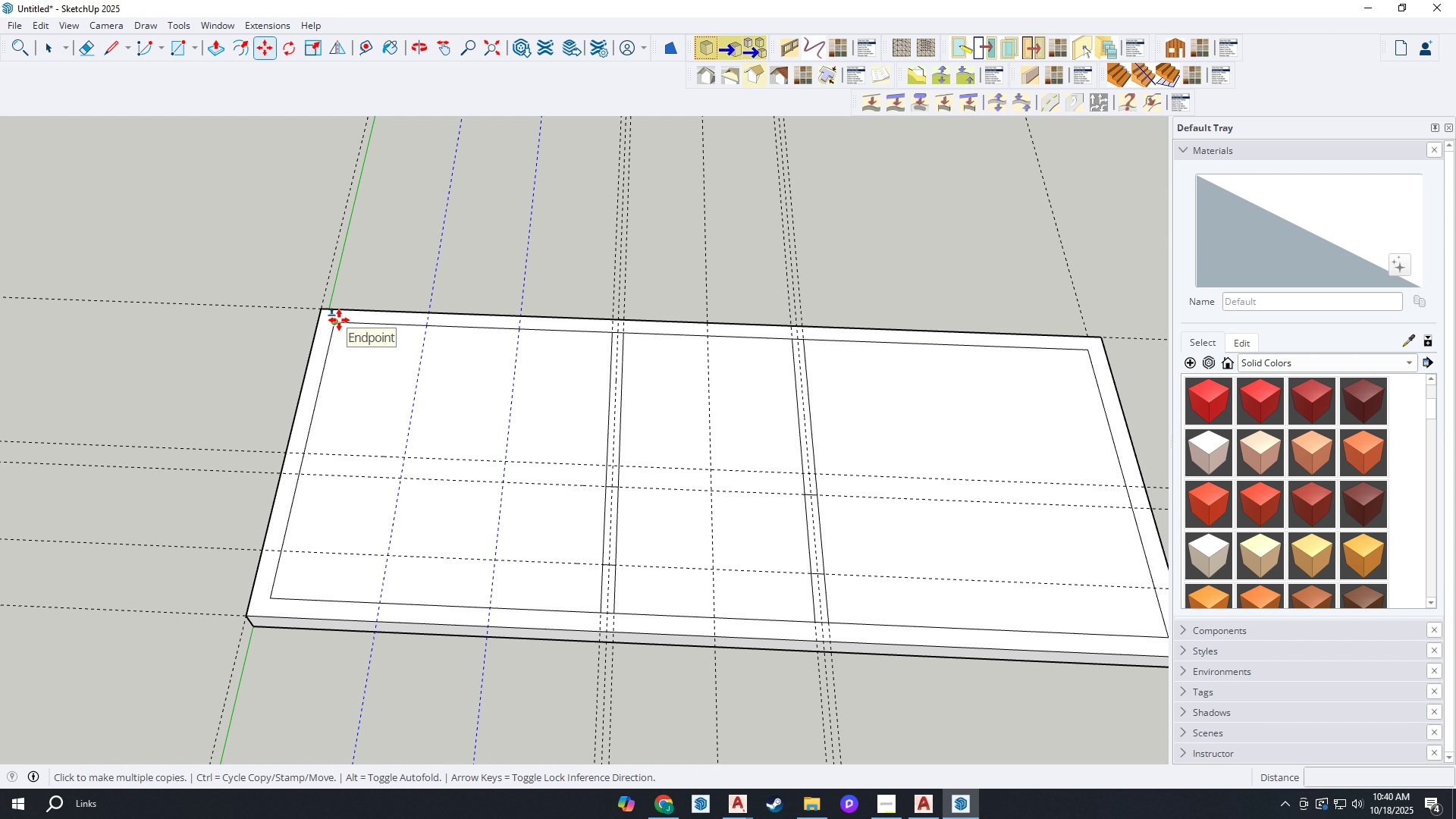 
left_click([339, 320])
 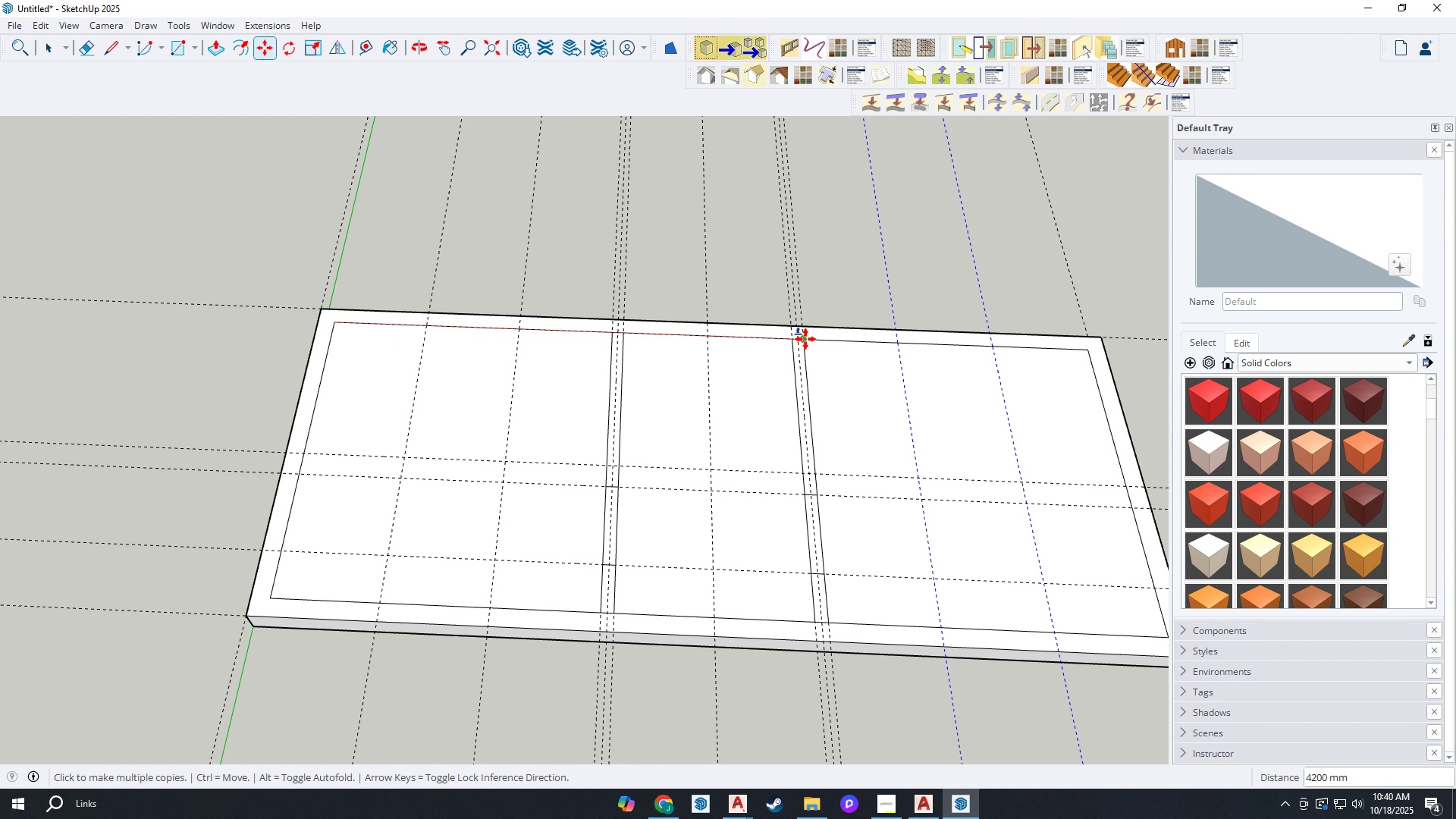 
left_click([805, 340])
 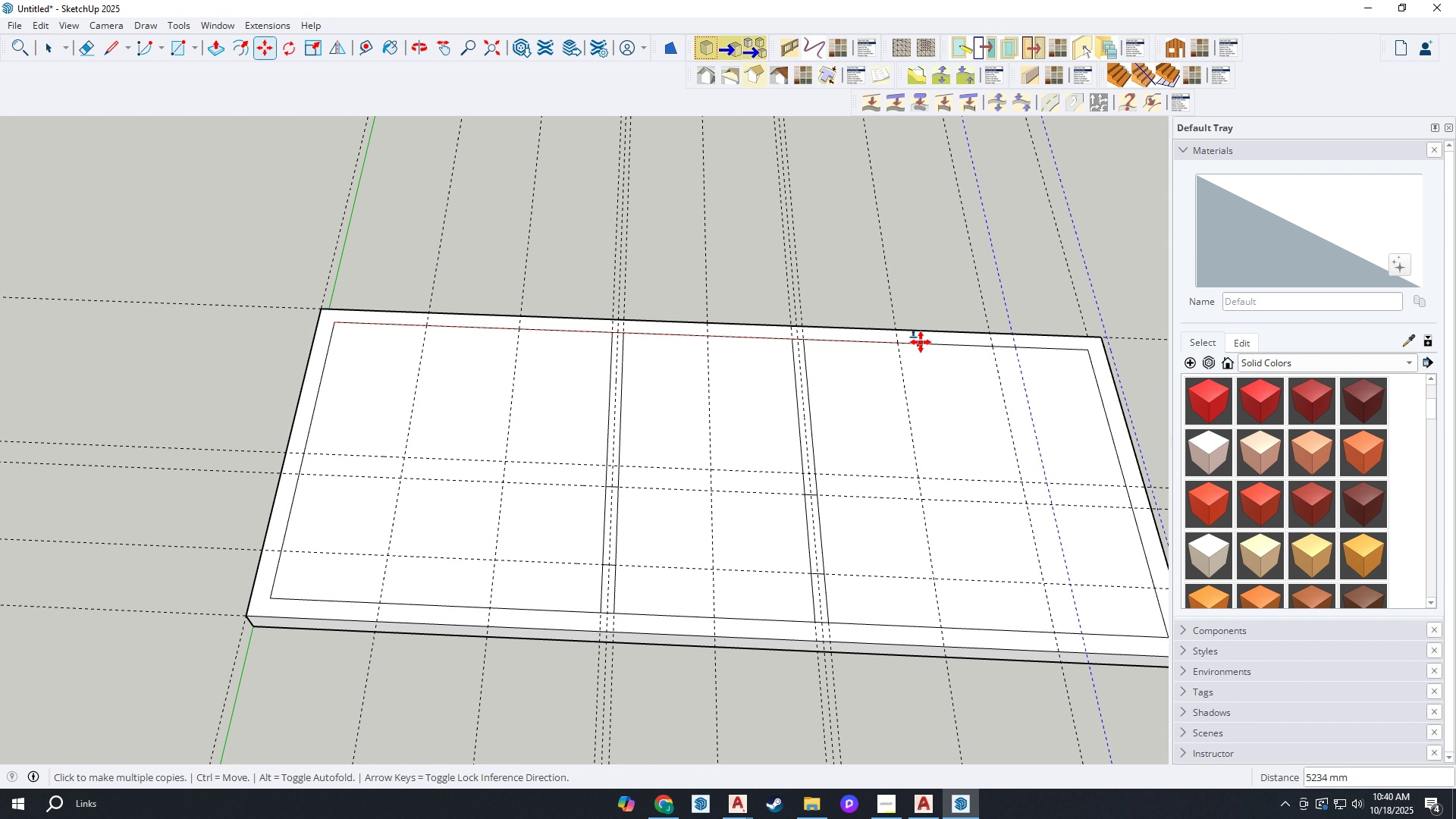 
key(Space)
 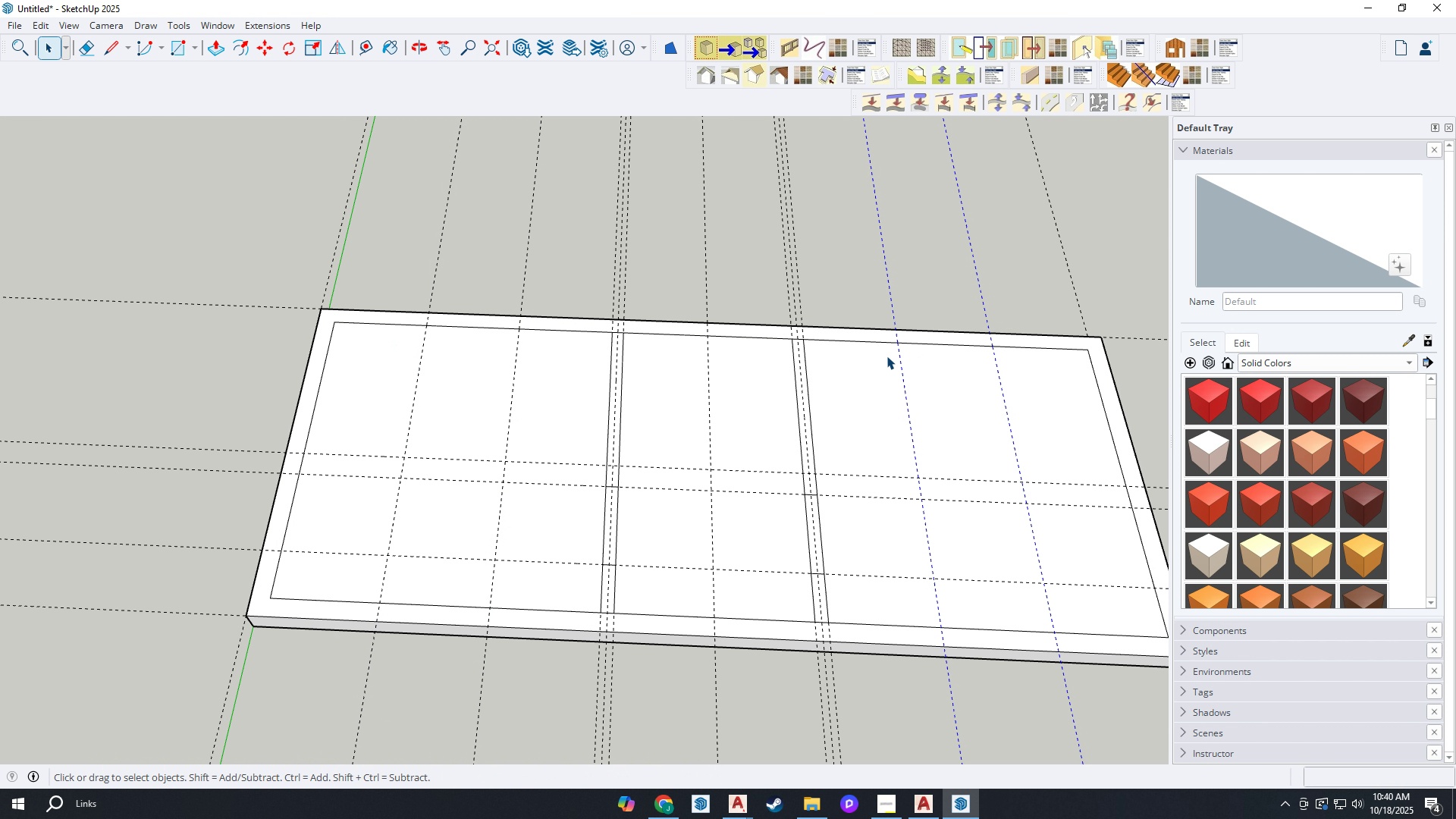 
scroll: coordinate [498, 356], scroll_direction: up, amount: 4.0
 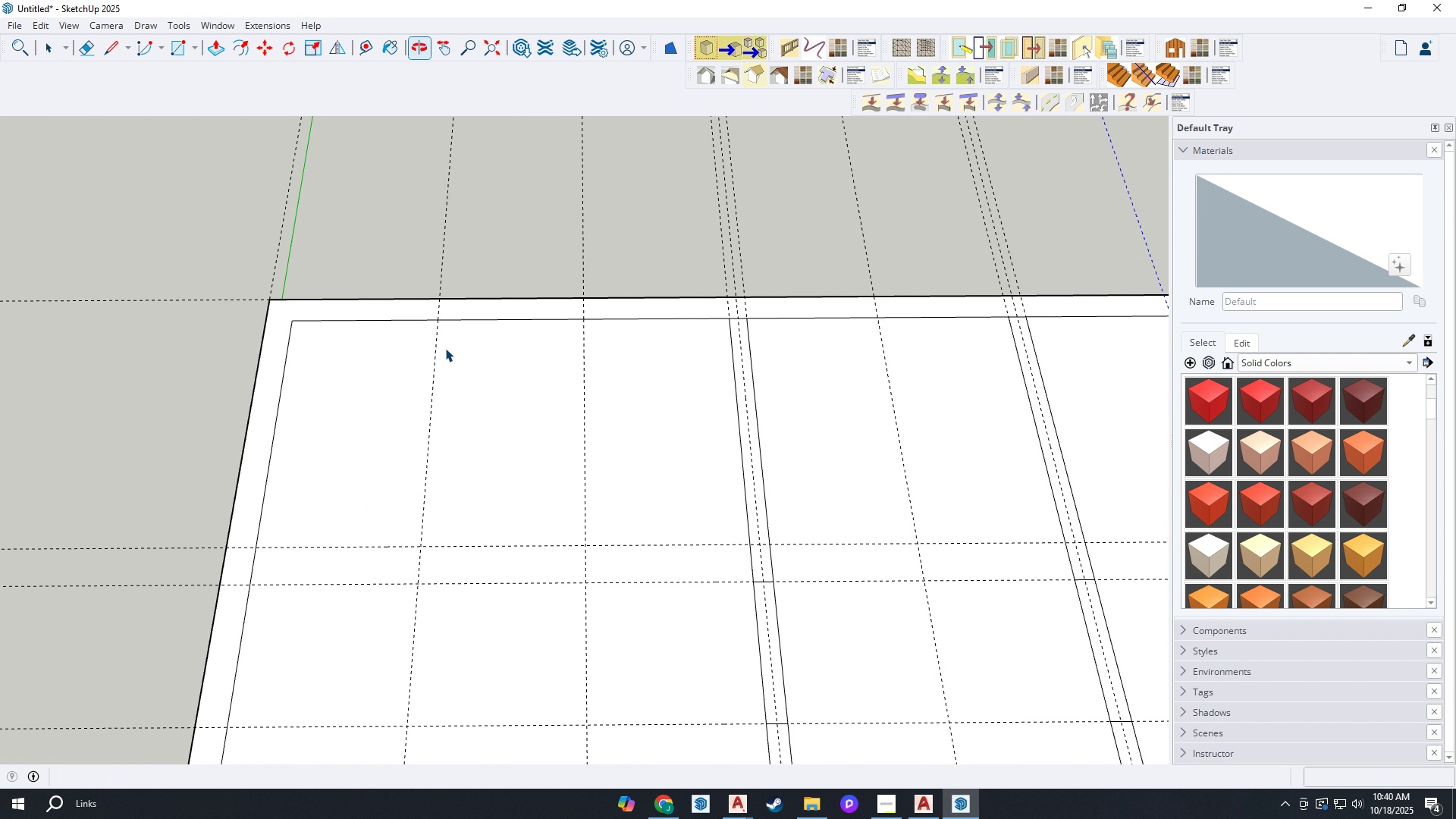 
key(L)
 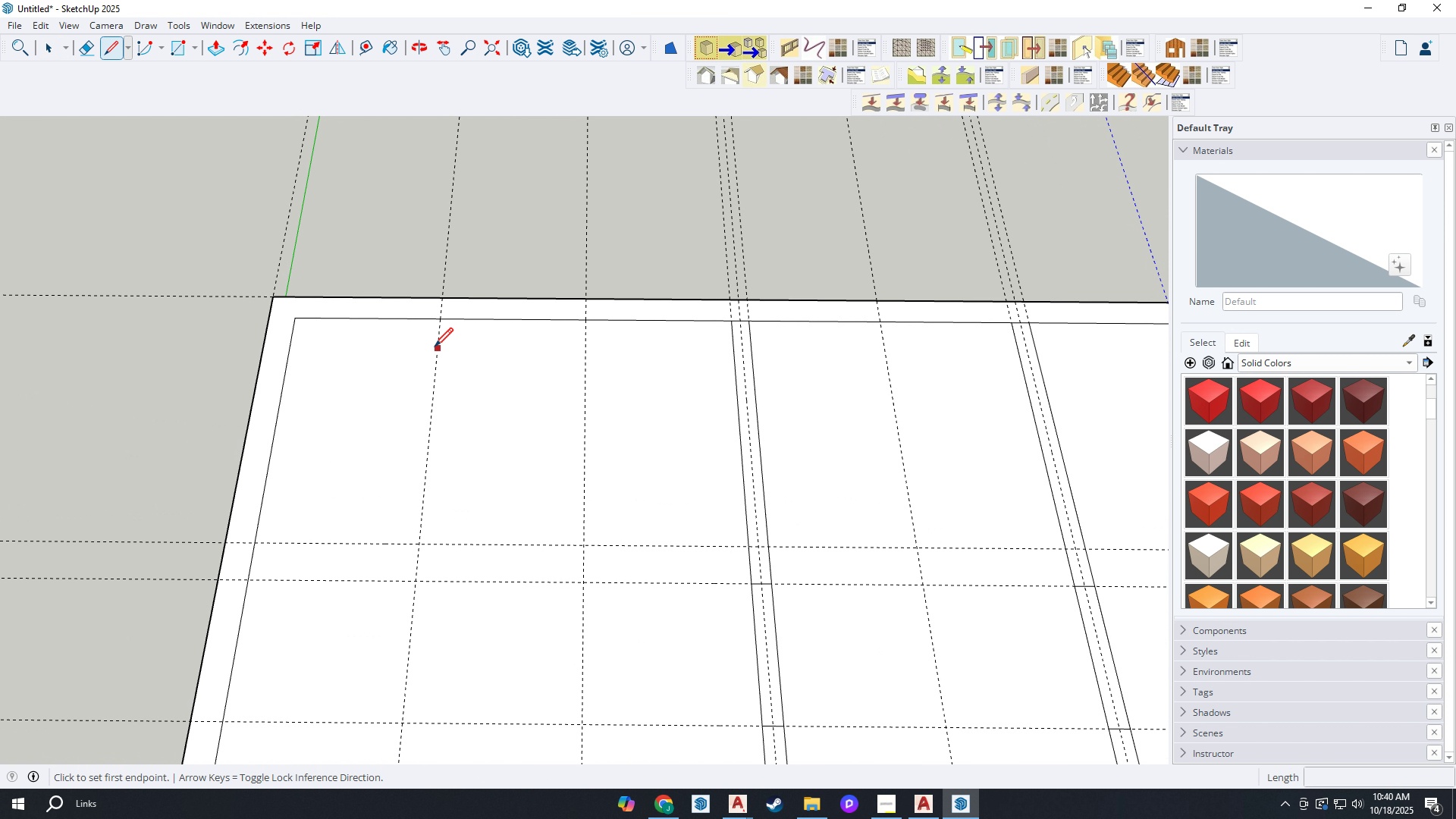 
left_click([435, 348])
 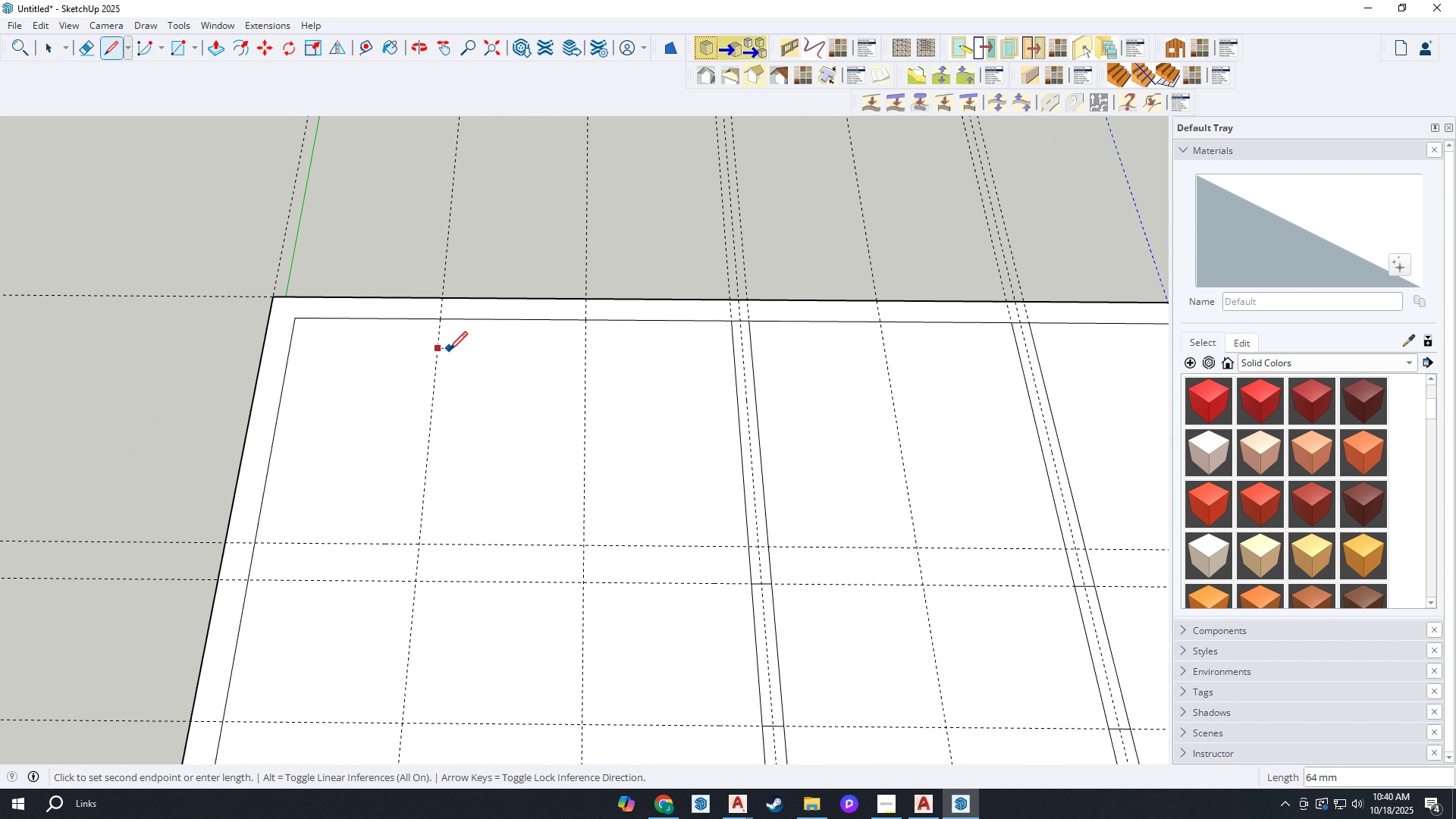 
key(Escape)
 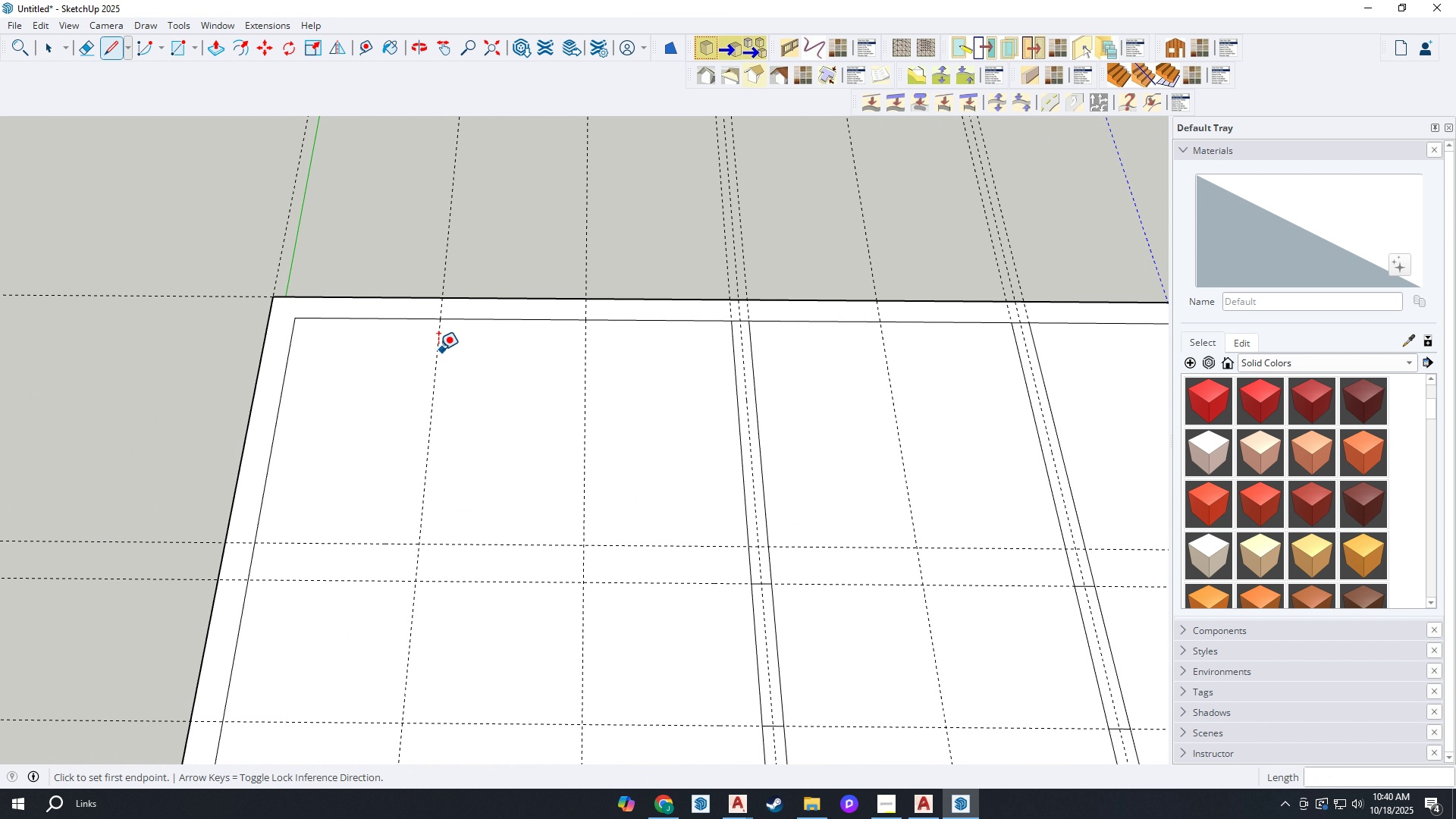 
scroll: coordinate [442, 350], scroll_direction: up, amount: 1.0
 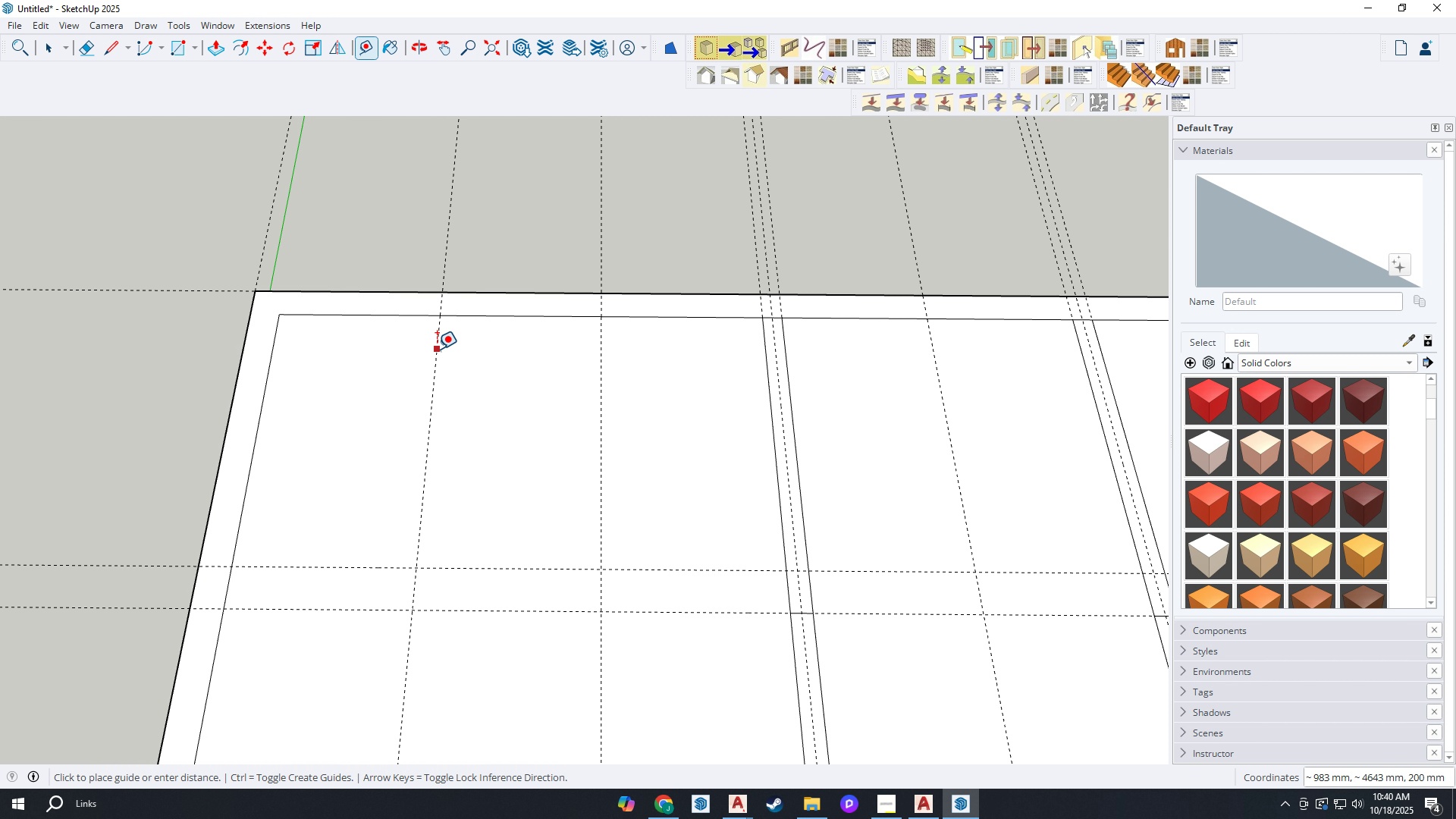 
key(T)
 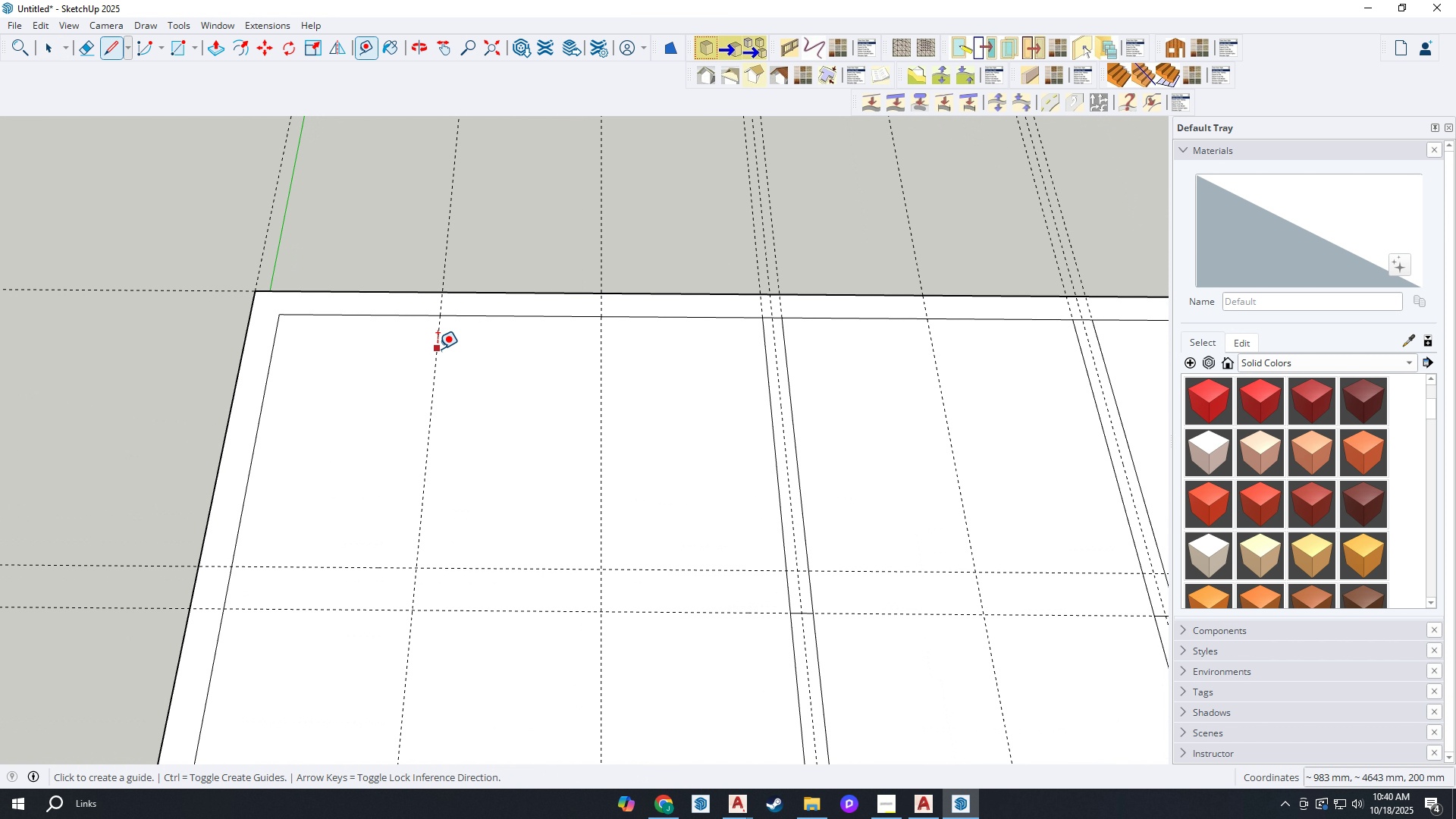 
left_click([437, 349])
 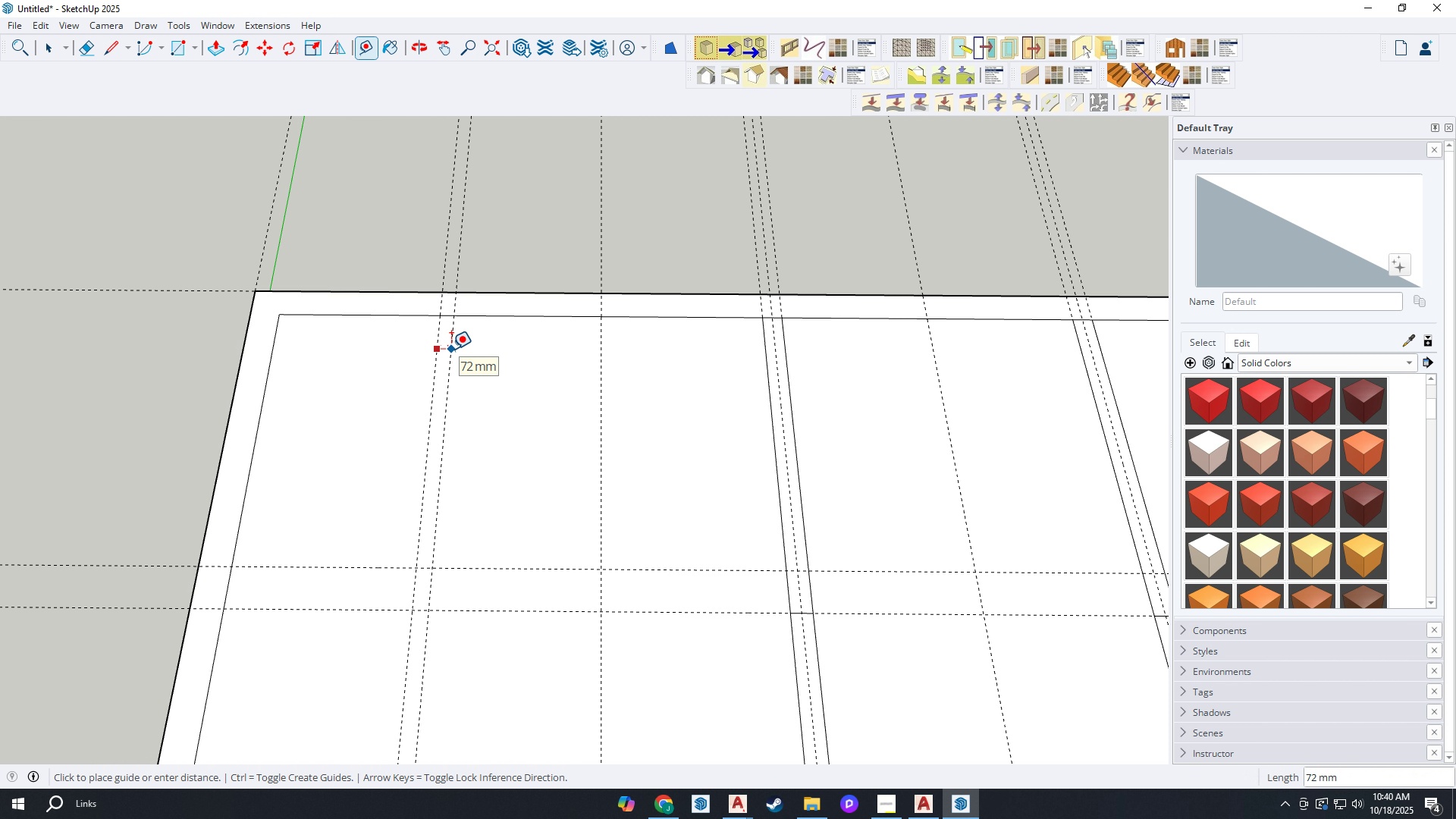 
type(25)
 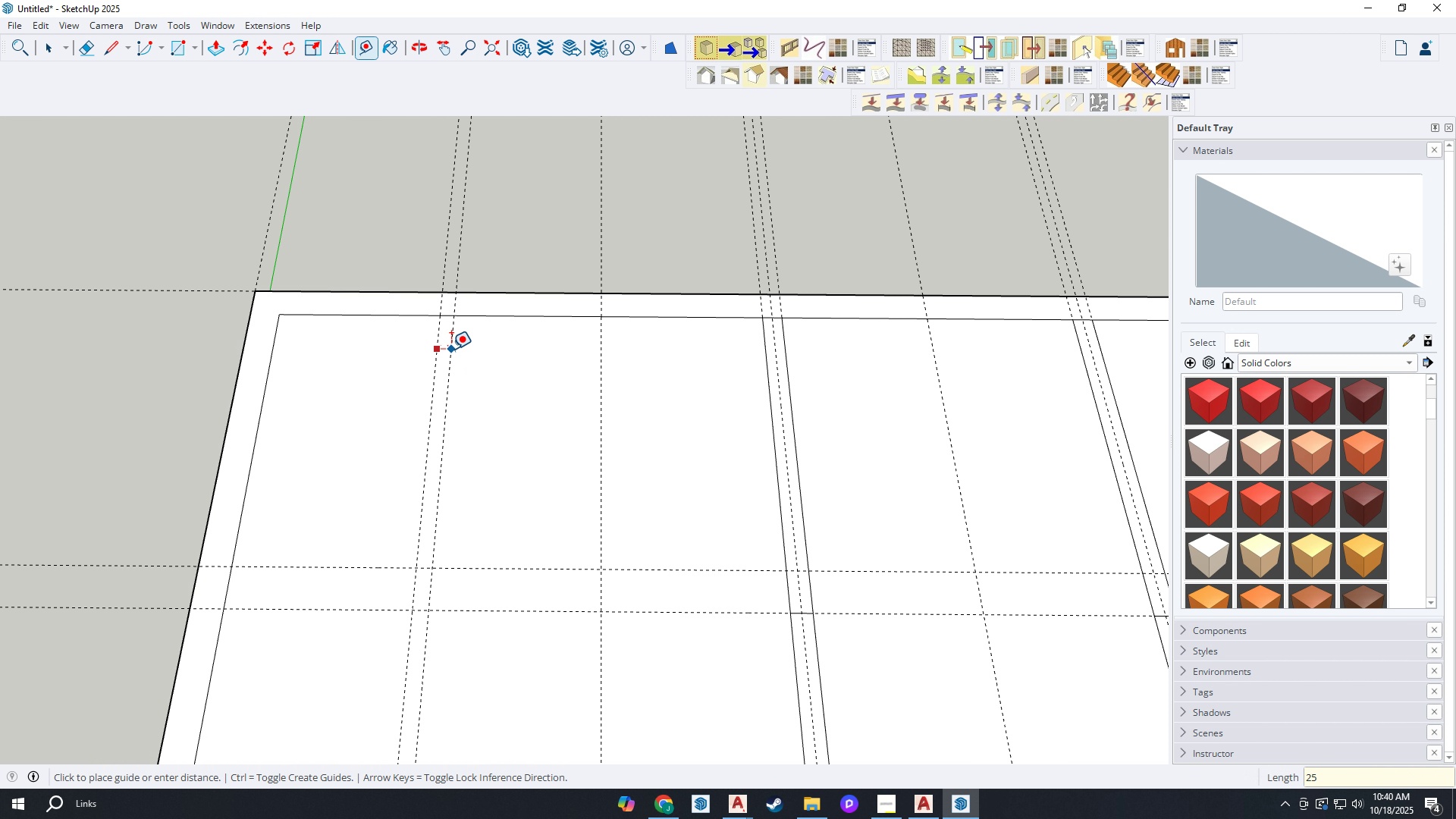 
key(Enter)
 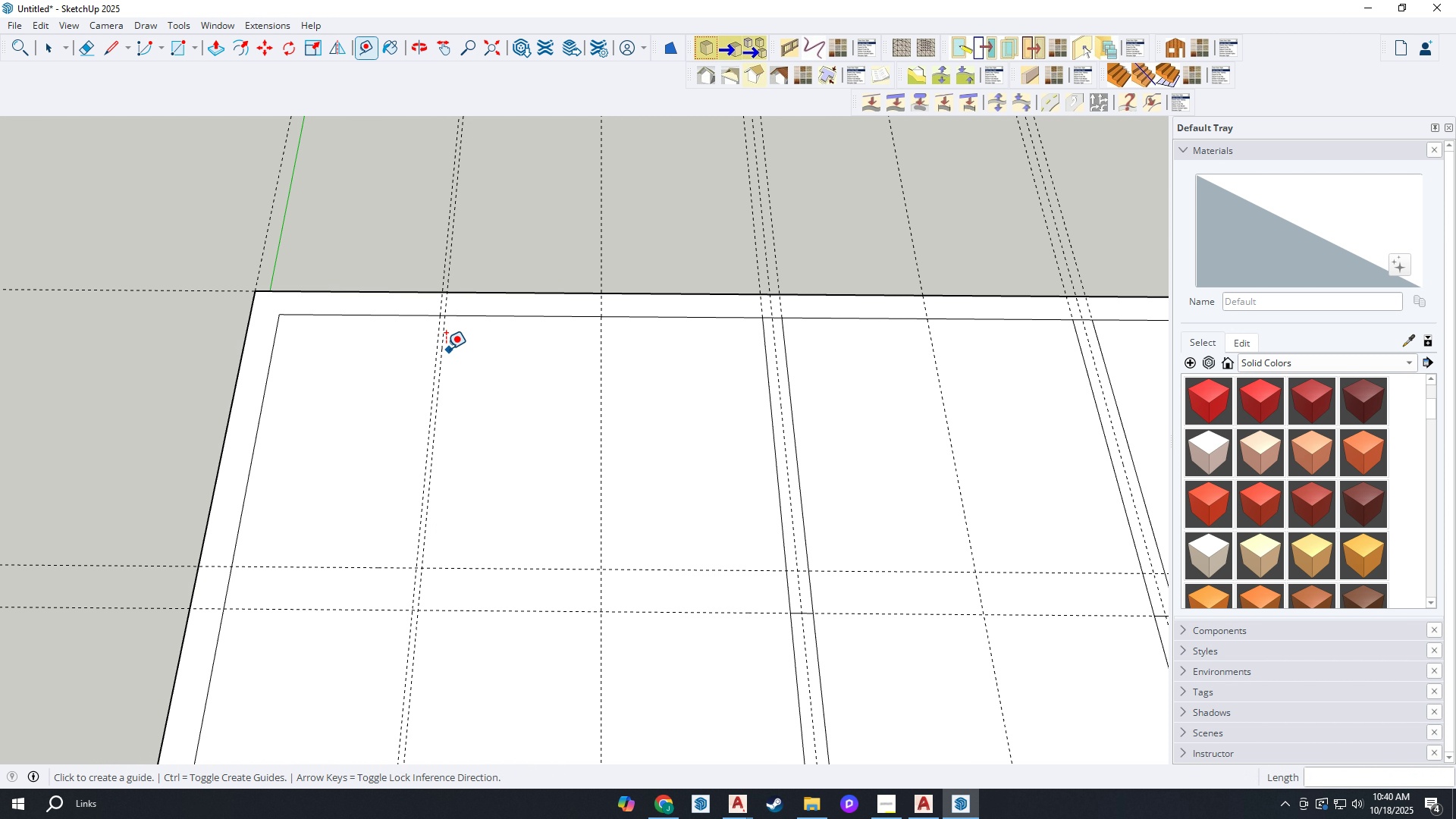 
scroll: coordinate [446, 349], scroll_direction: up, amount: 2.0
 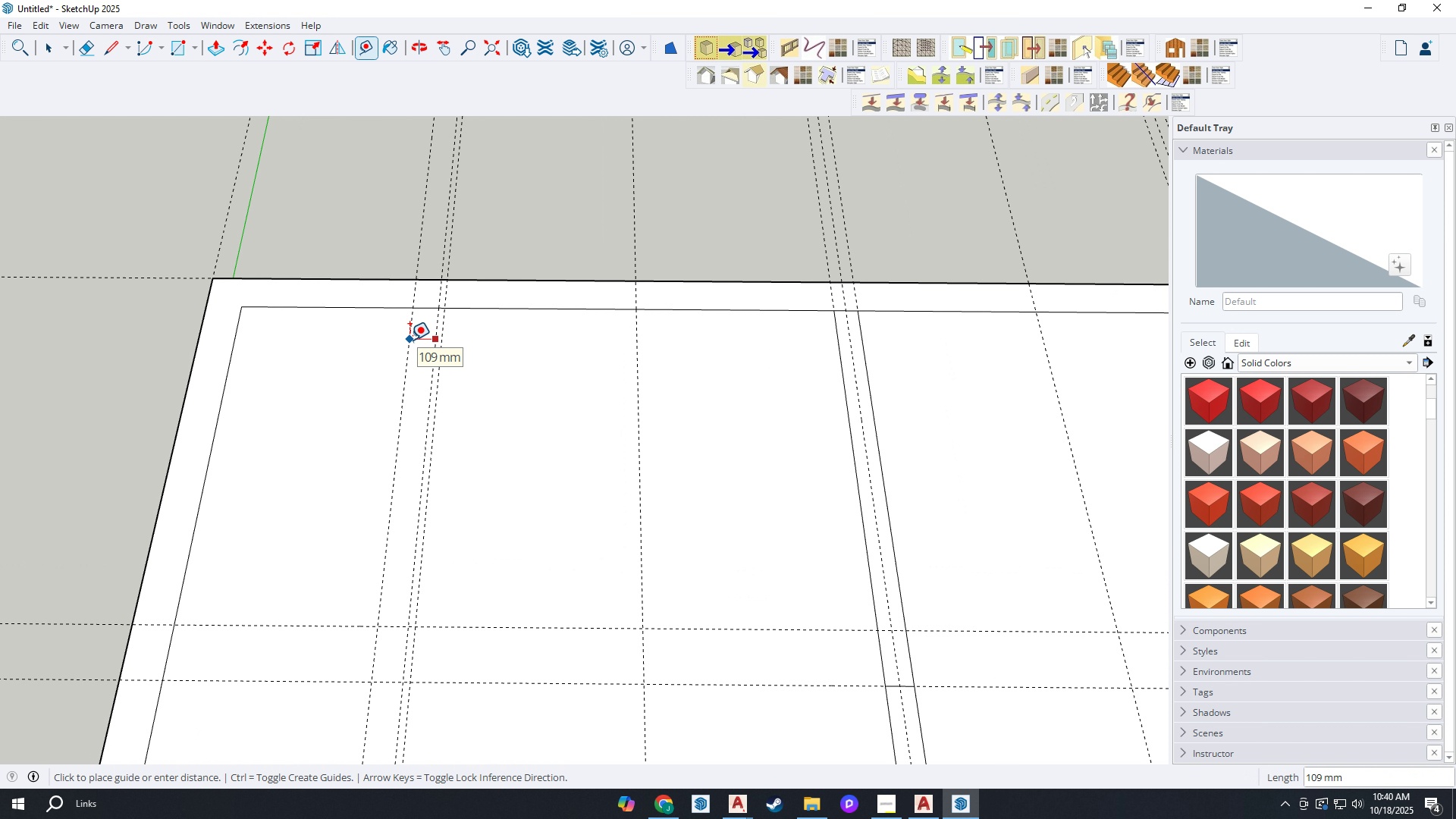 
type(25)
 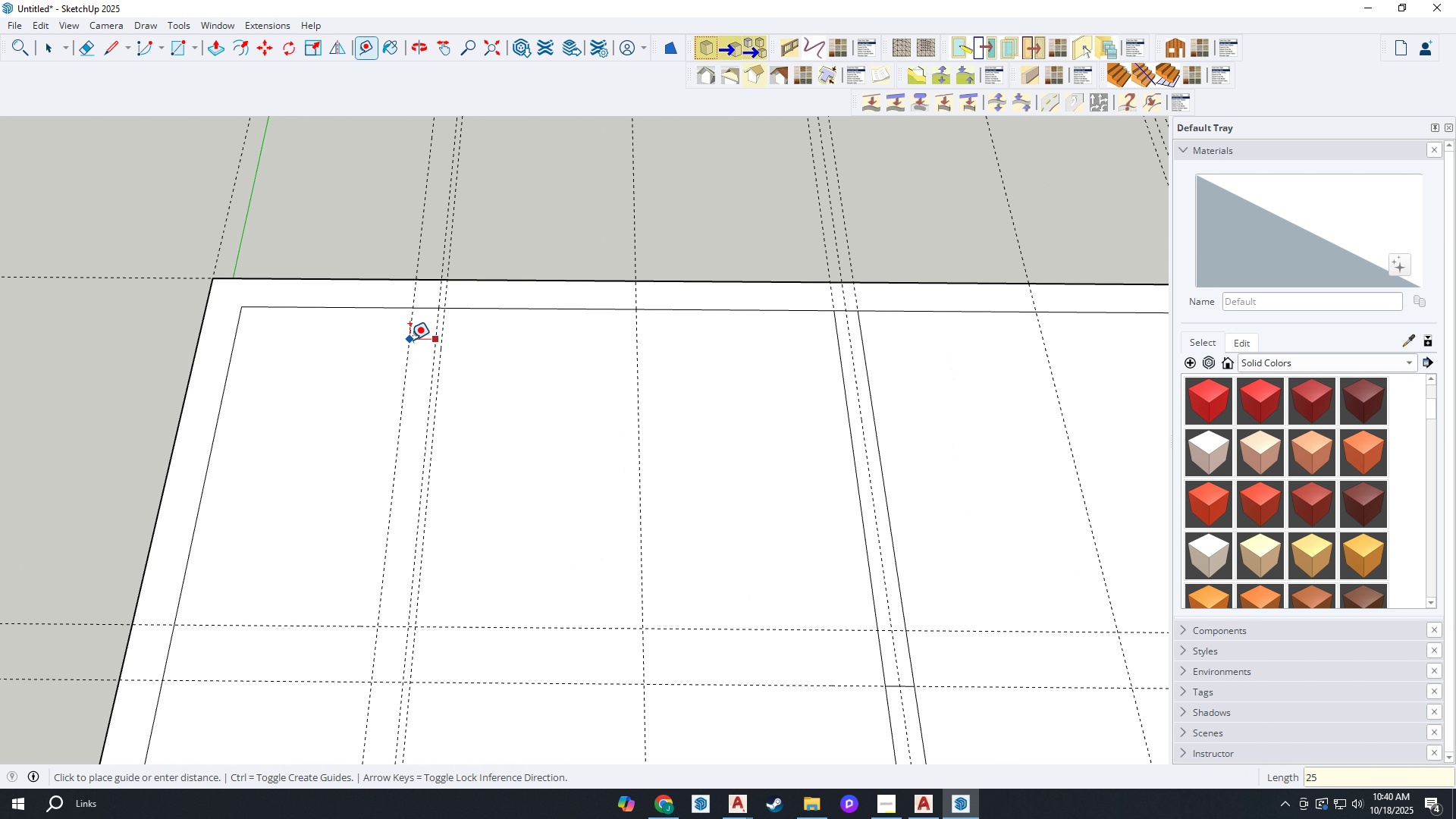 
key(Enter)
 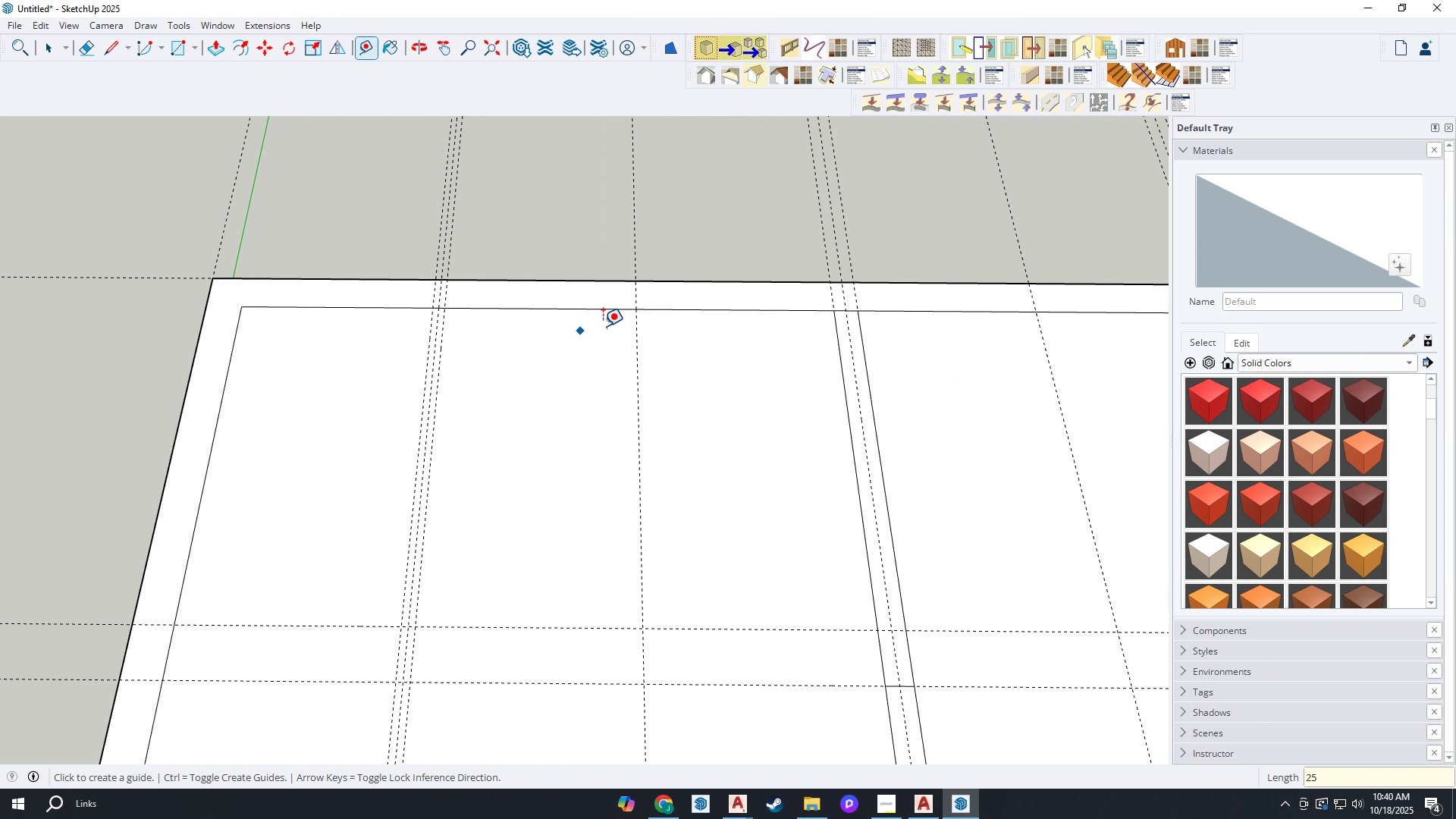 
scroll: coordinate [620, 331], scroll_direction: up, amount: 2.0
 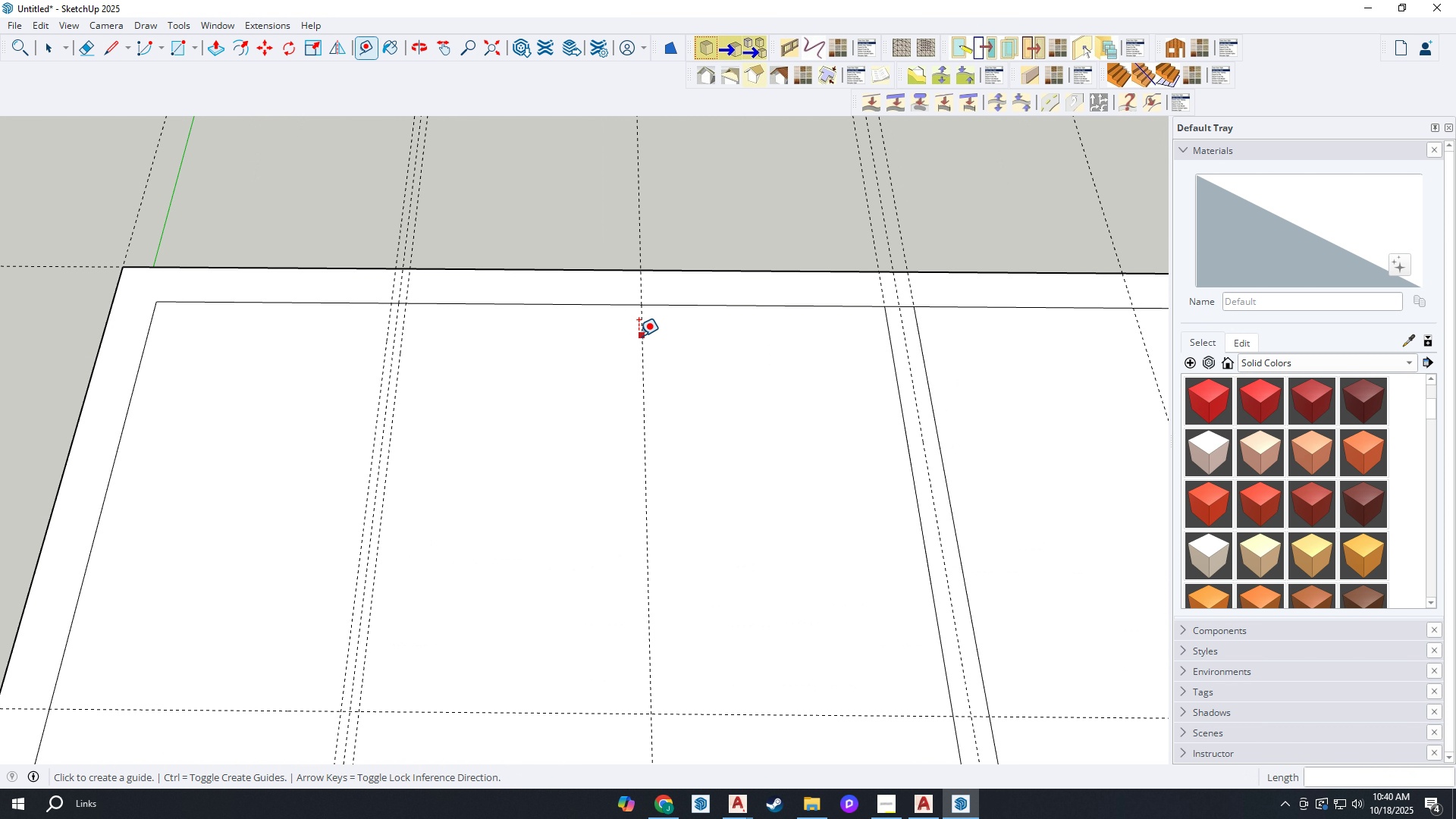 
left_click([639, 336])
 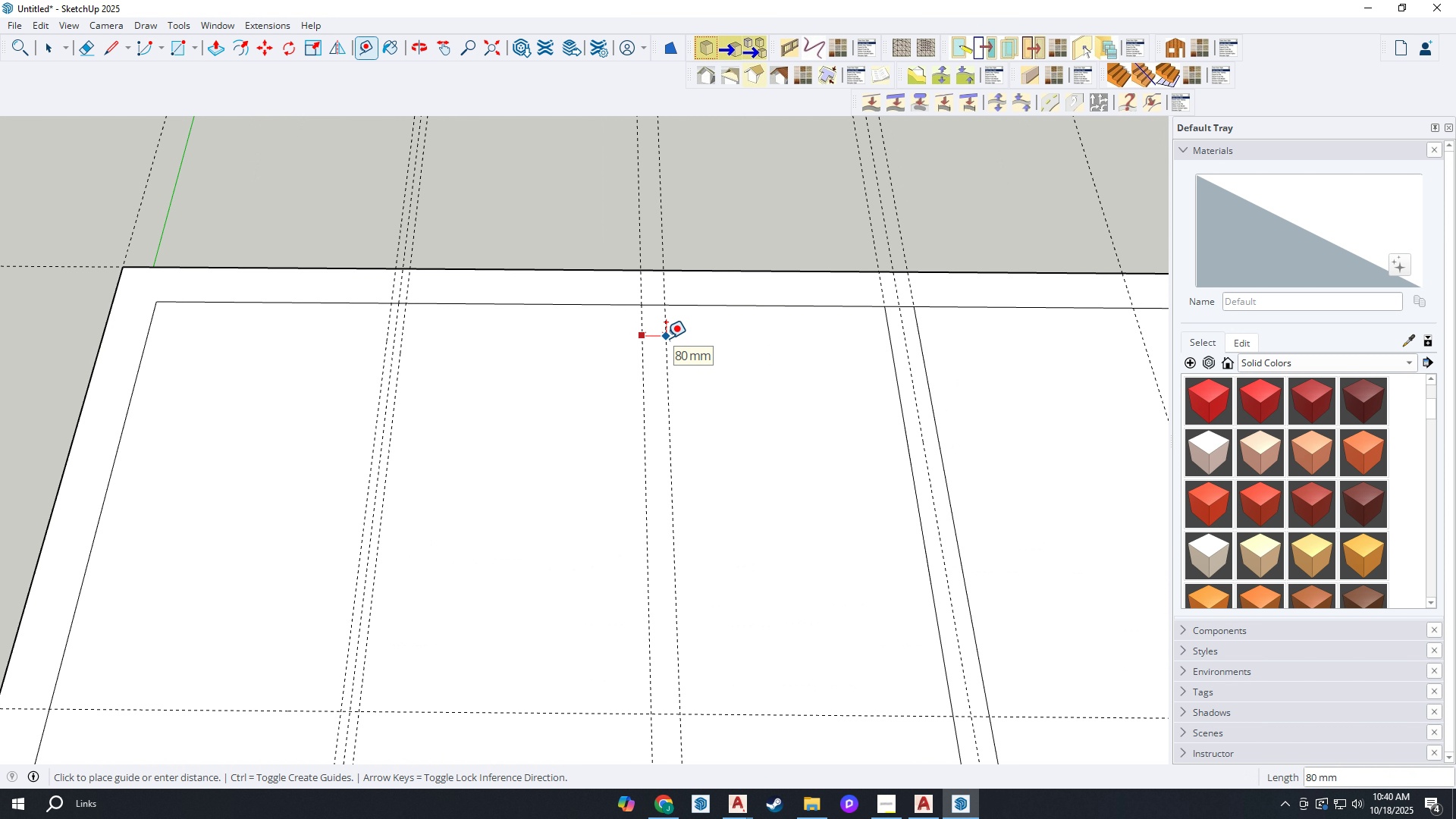 
type(25)
 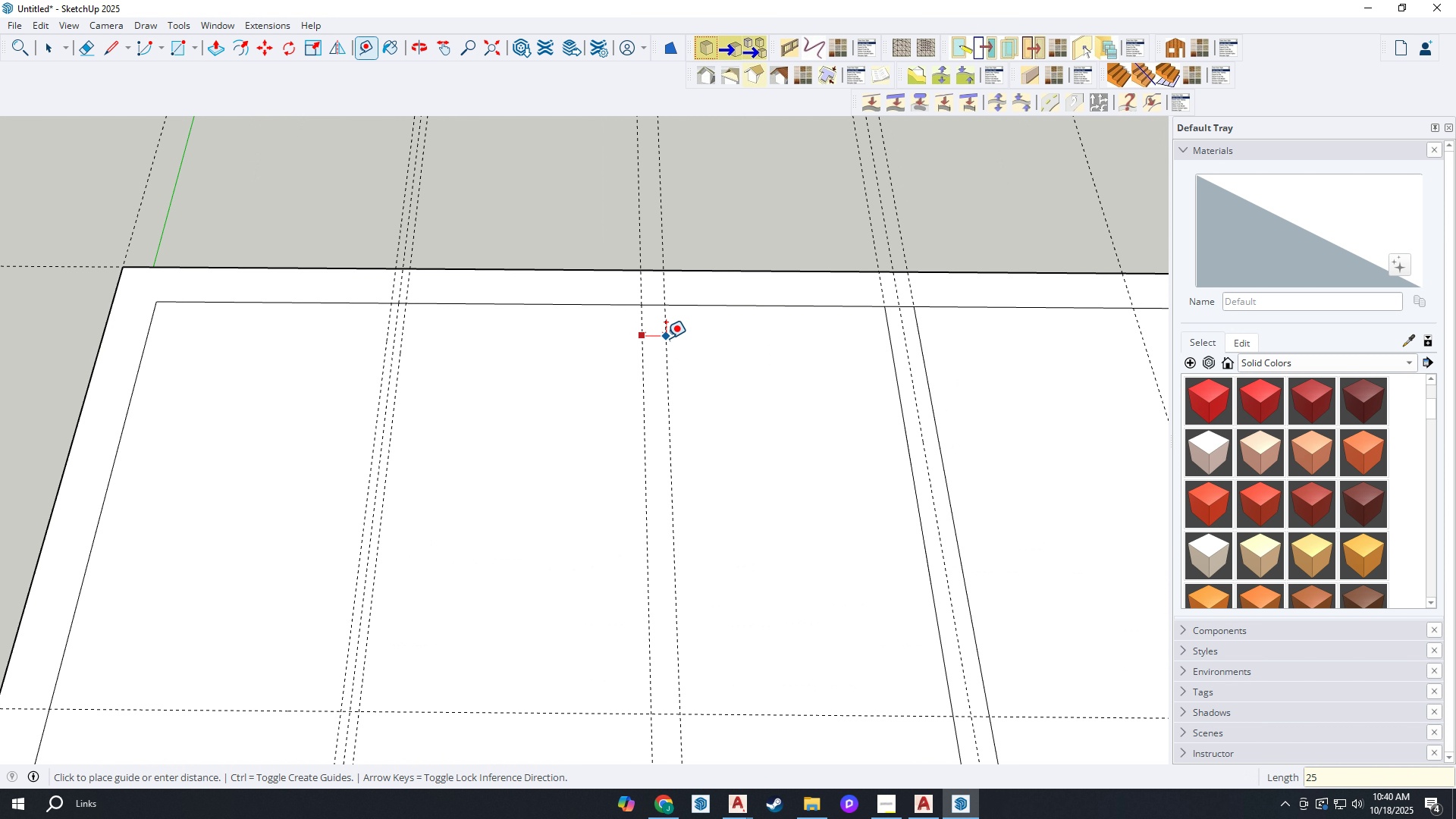 
key(Enter)
 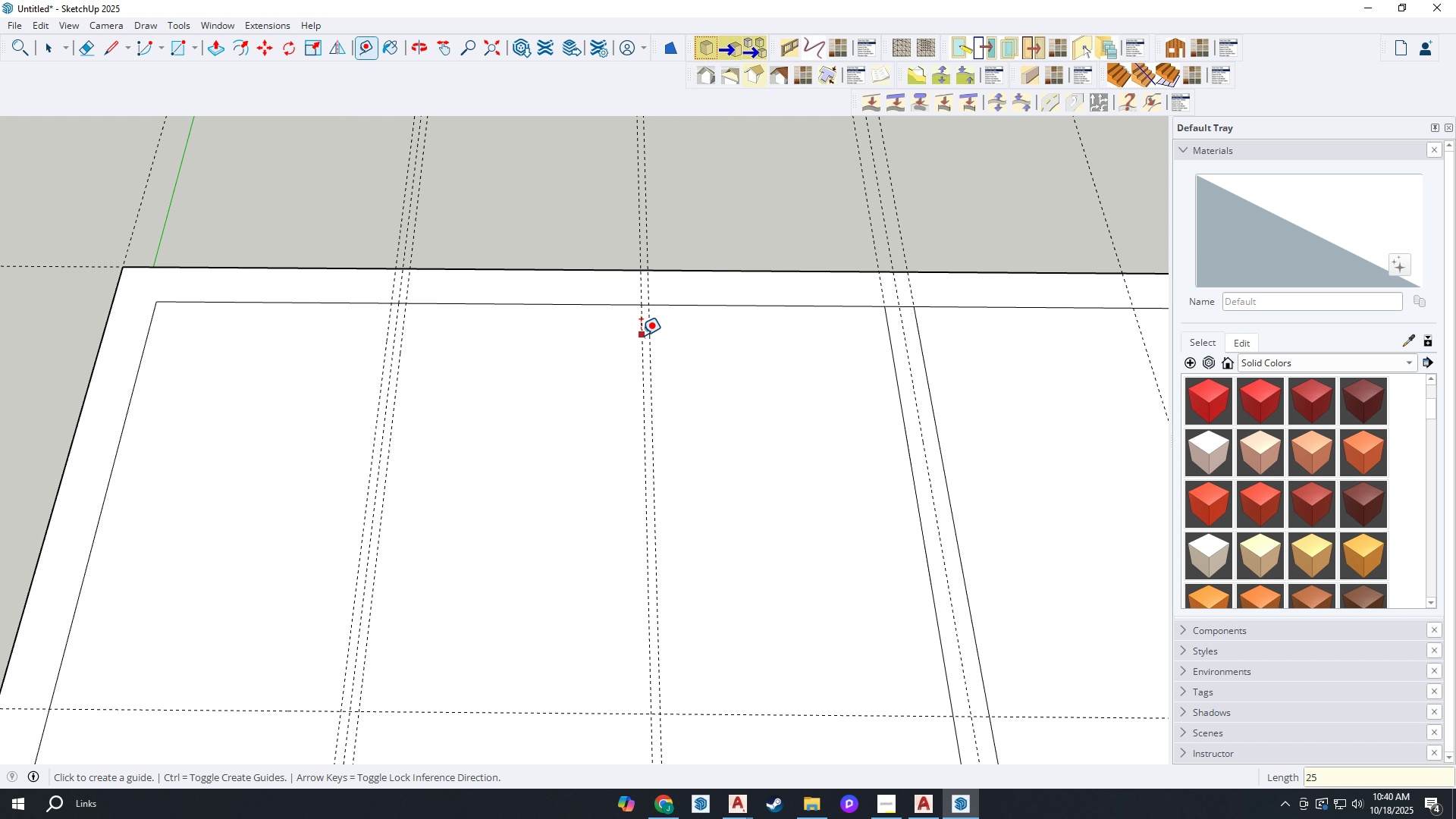 
left_click_drag(start_coordinate=[641, 335], to_coordinate=[636, 334])
 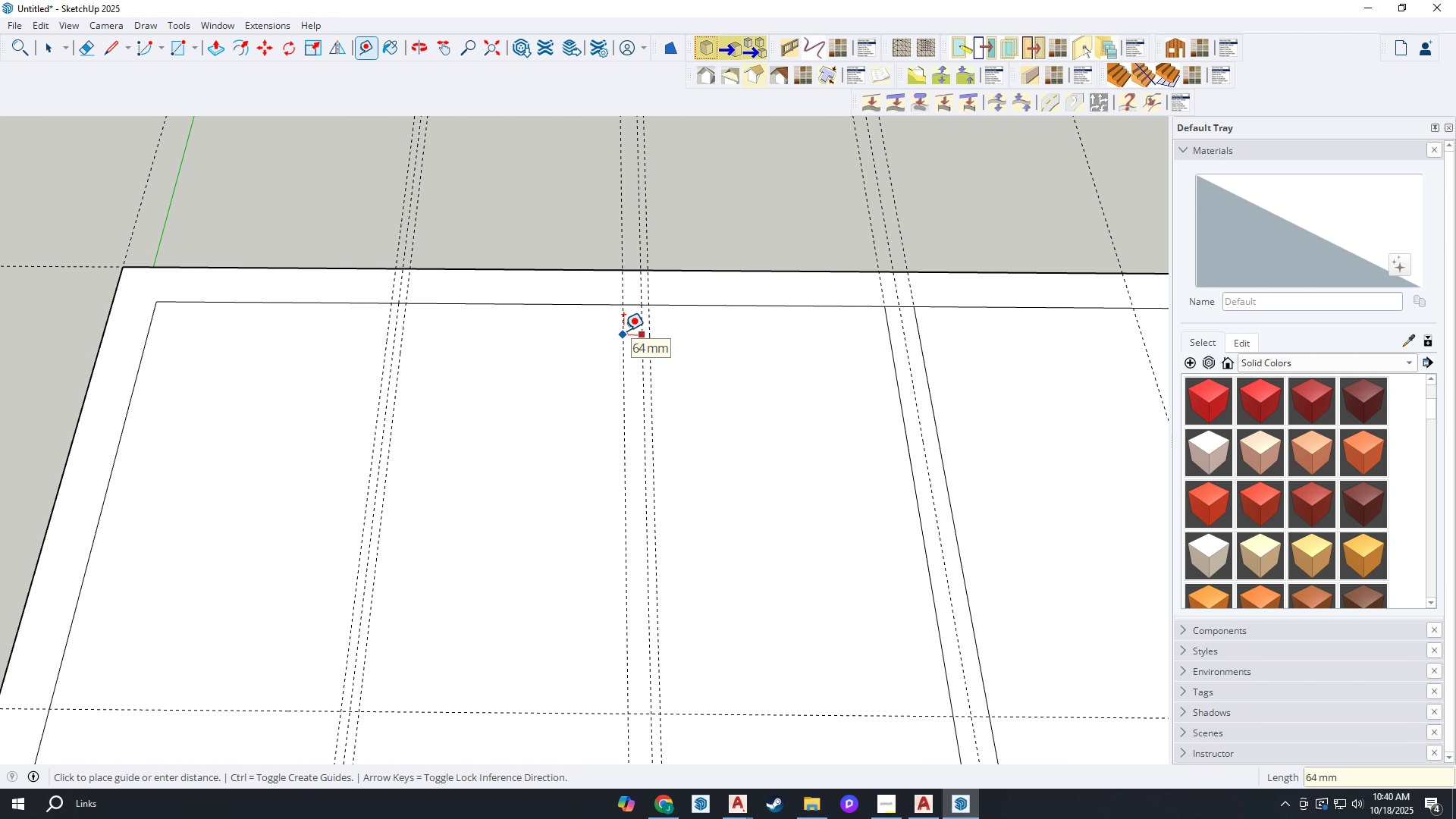 
type(25)
 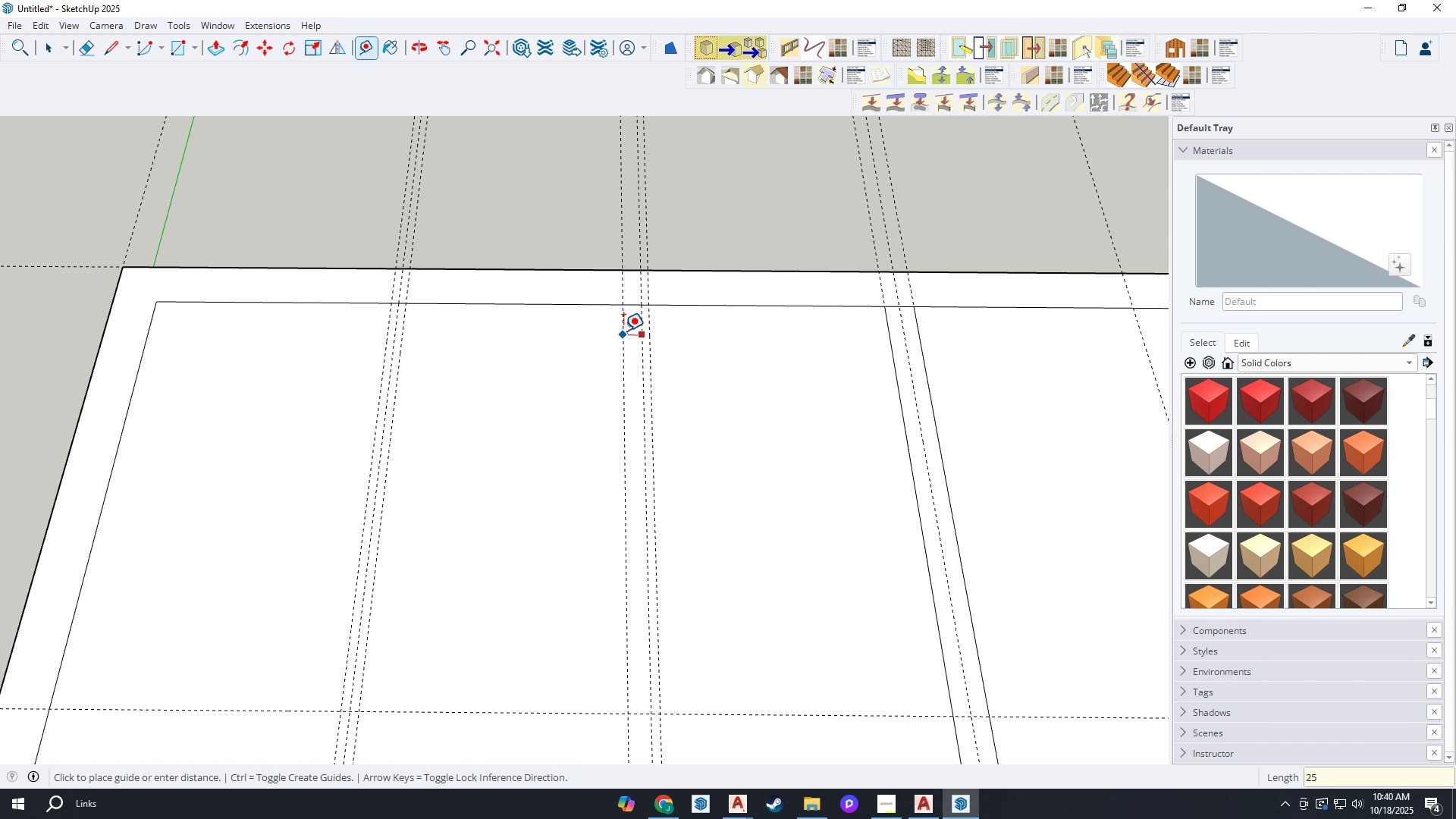 
key(Enter)
 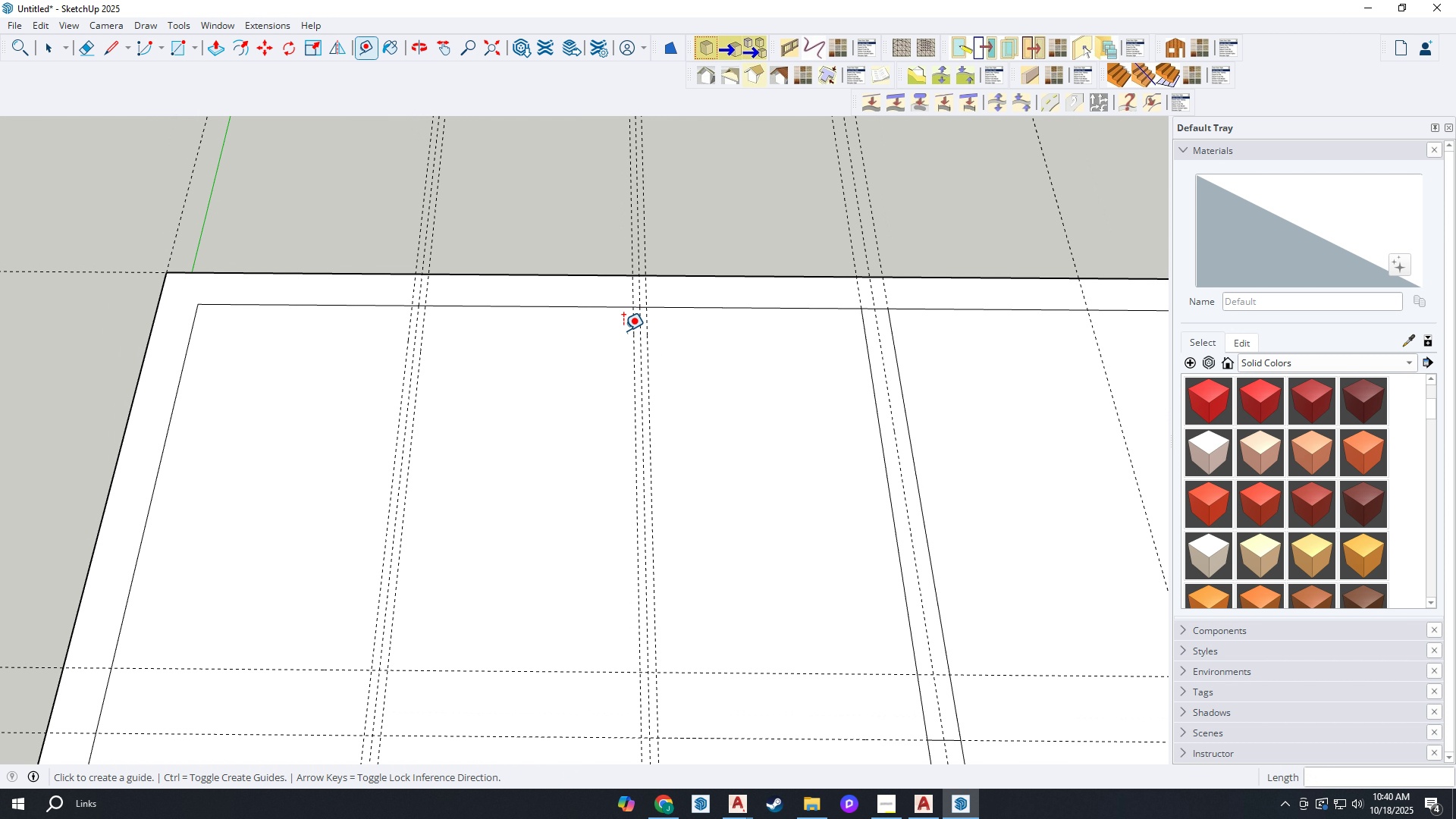 
scroll: coordinate [606, 327], scroll_direction: down, amount: 8.0
 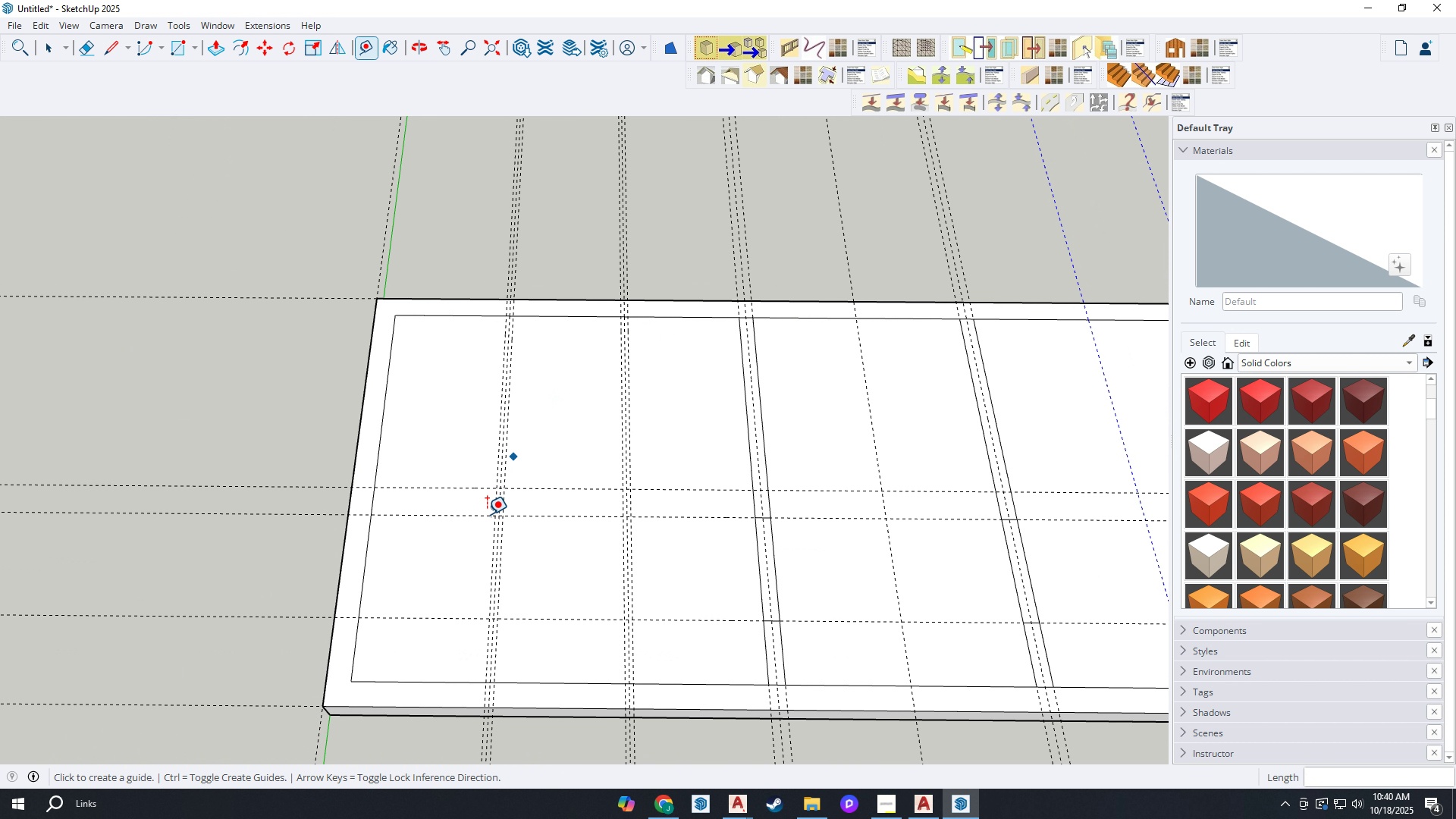 
scroll: coordinate [482, 478], scroll_direction: up, amount: 4.0
 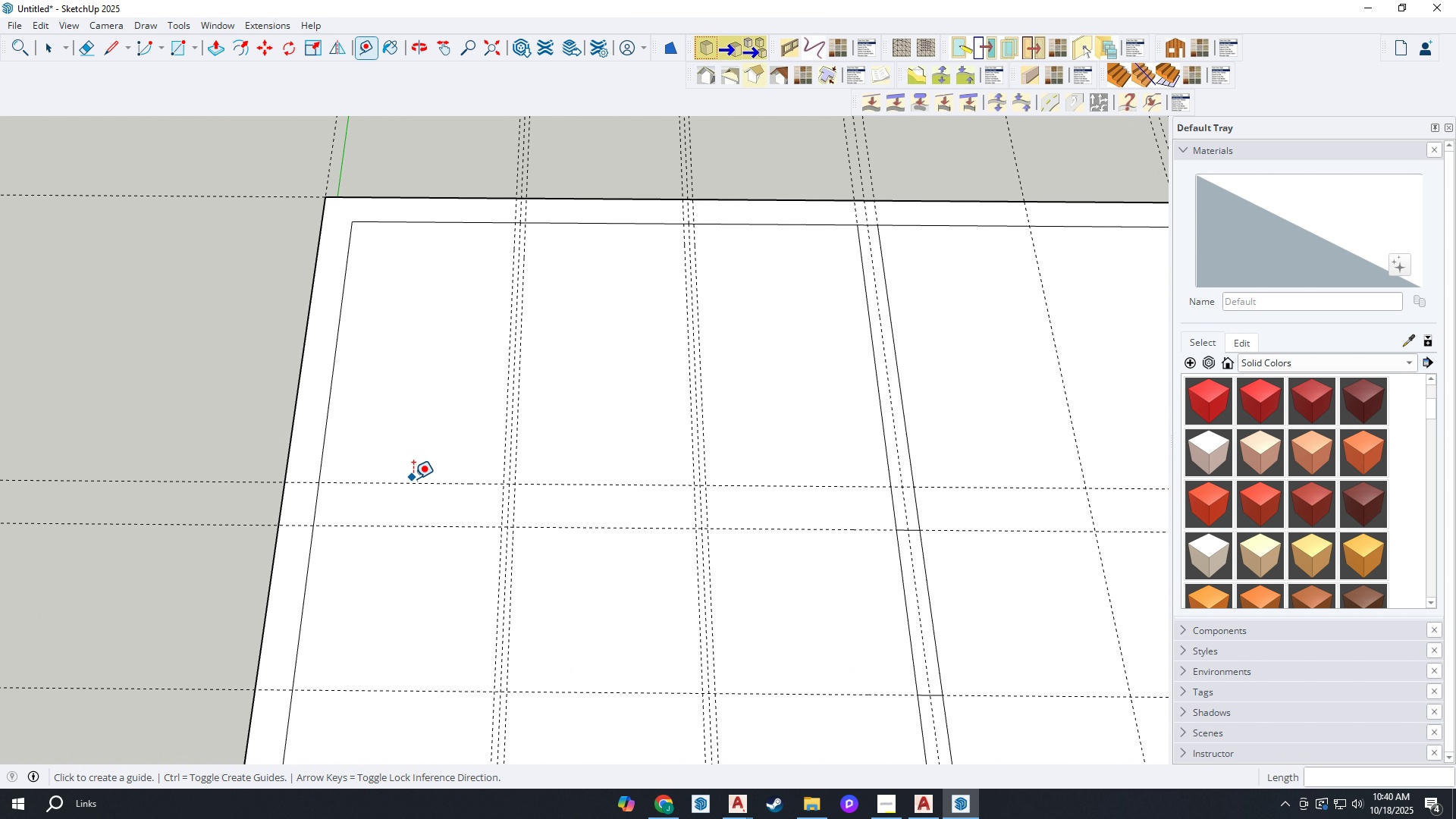 
left_click([413, 479])
 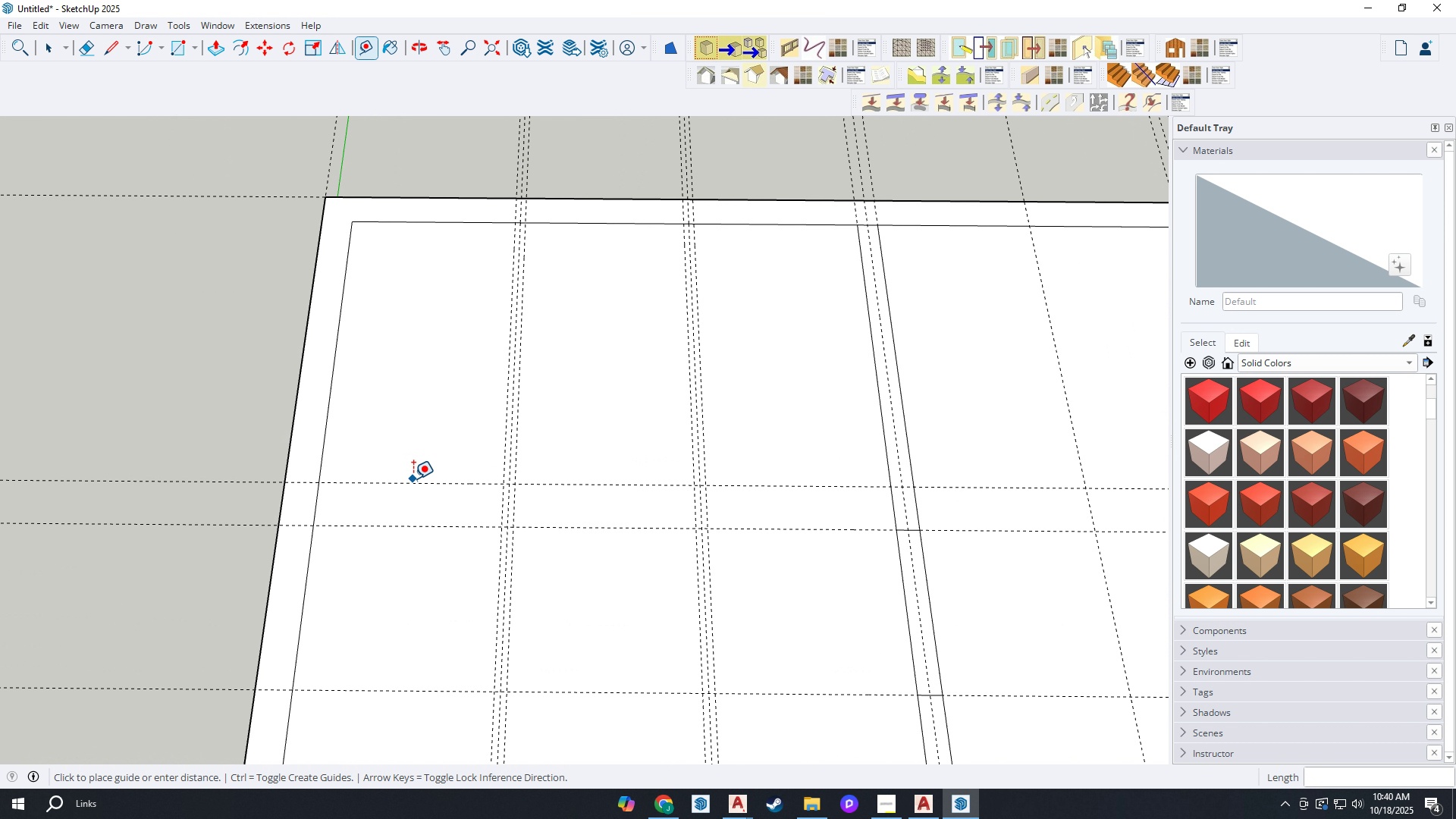 
key(Escape)
 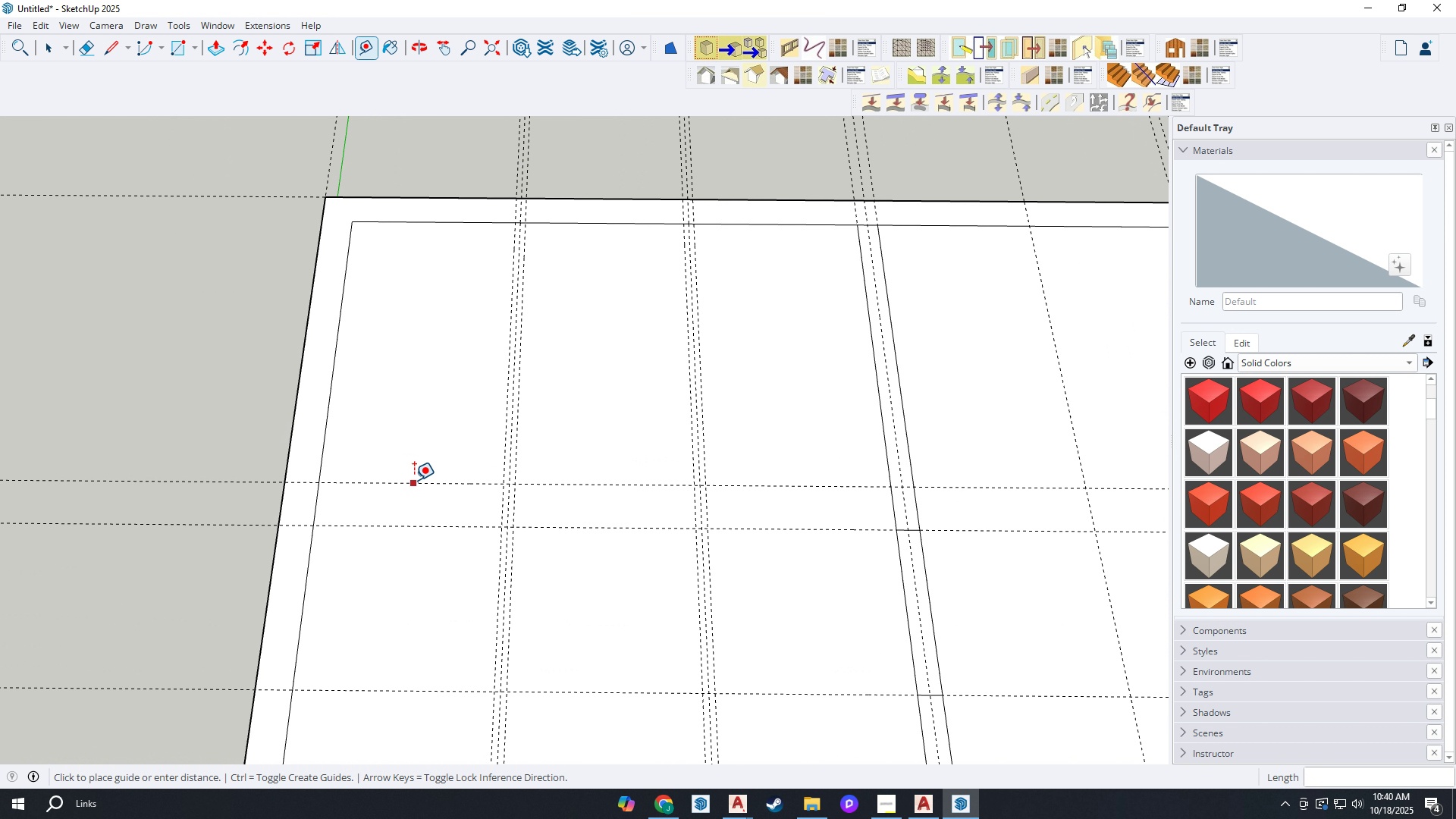 
left_click([414, 480])
 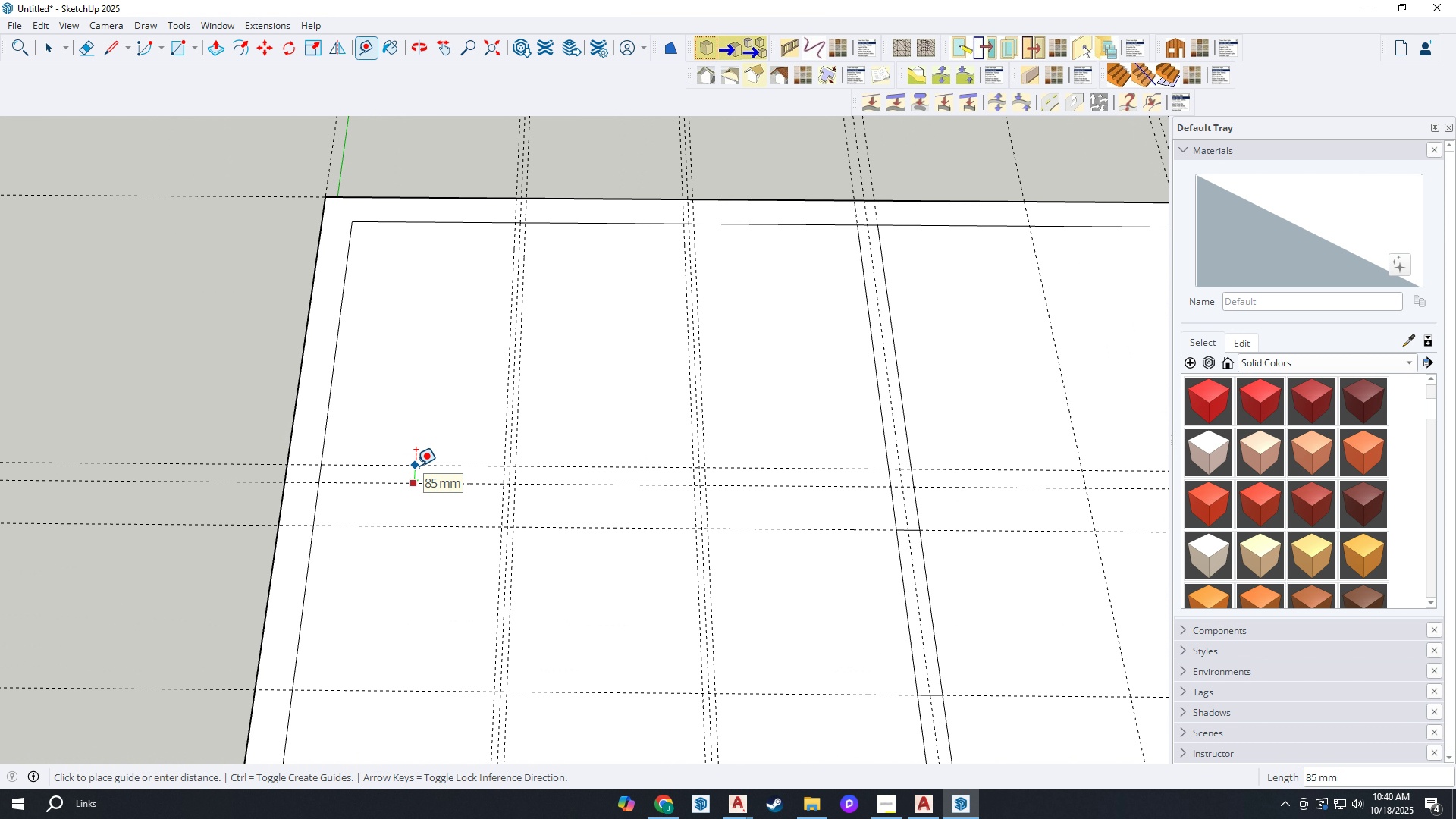 
type(25)
 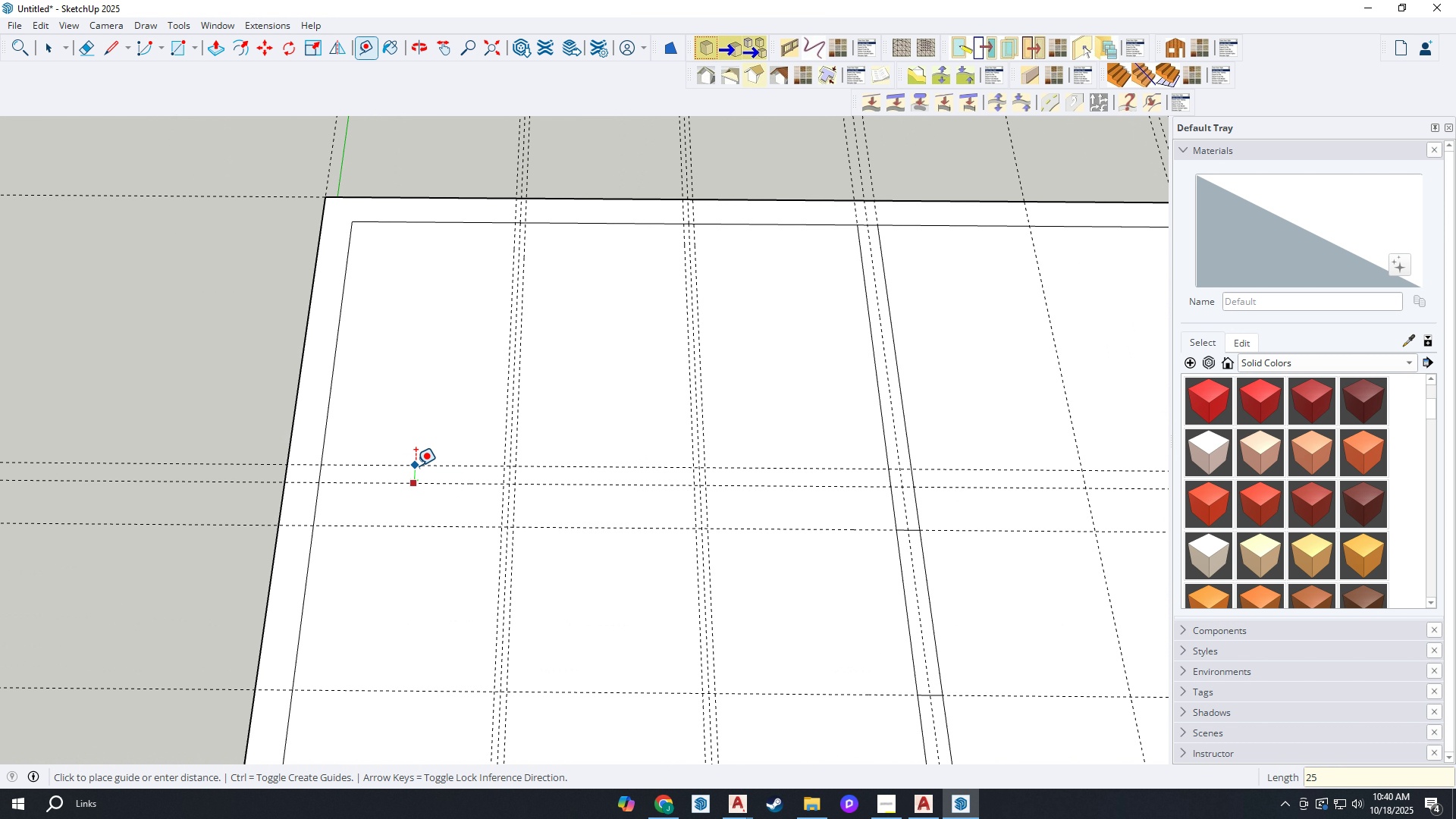 
key(Enter)
 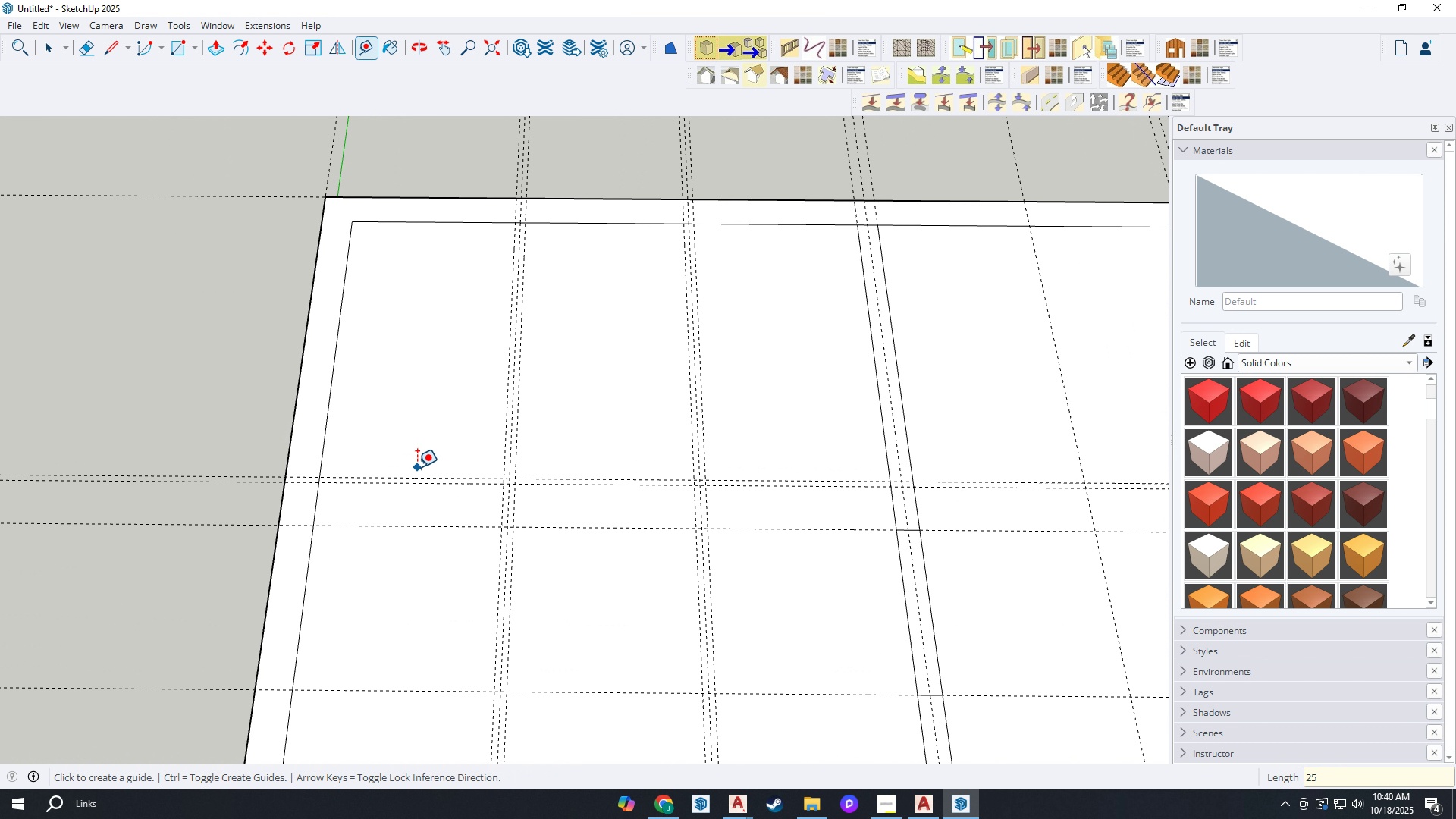 
scroll: coordinate [417, 467], scroll_direction: up, amount: 1.0
 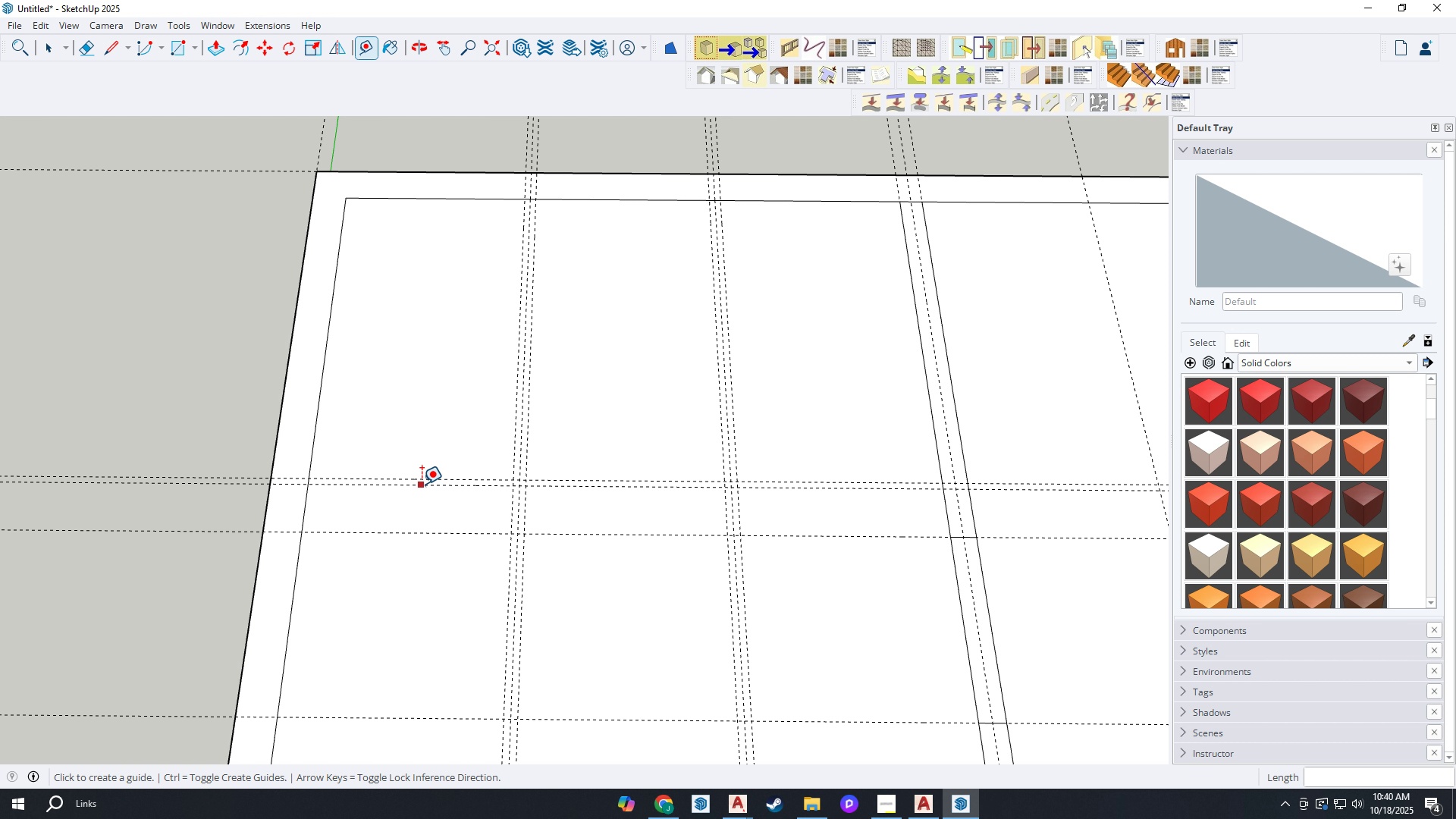 
left_click([422, 484])
 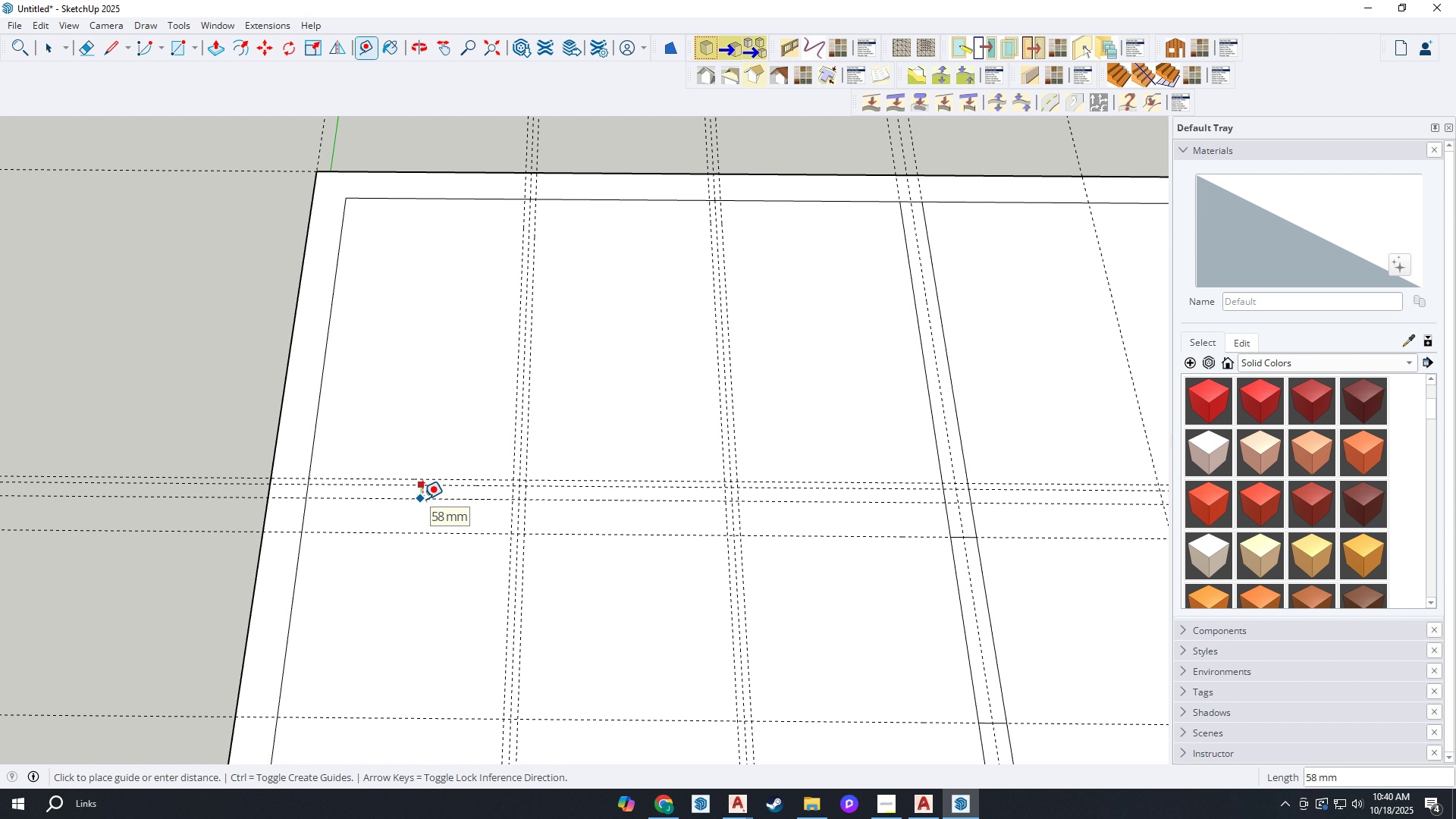 
type(25)
 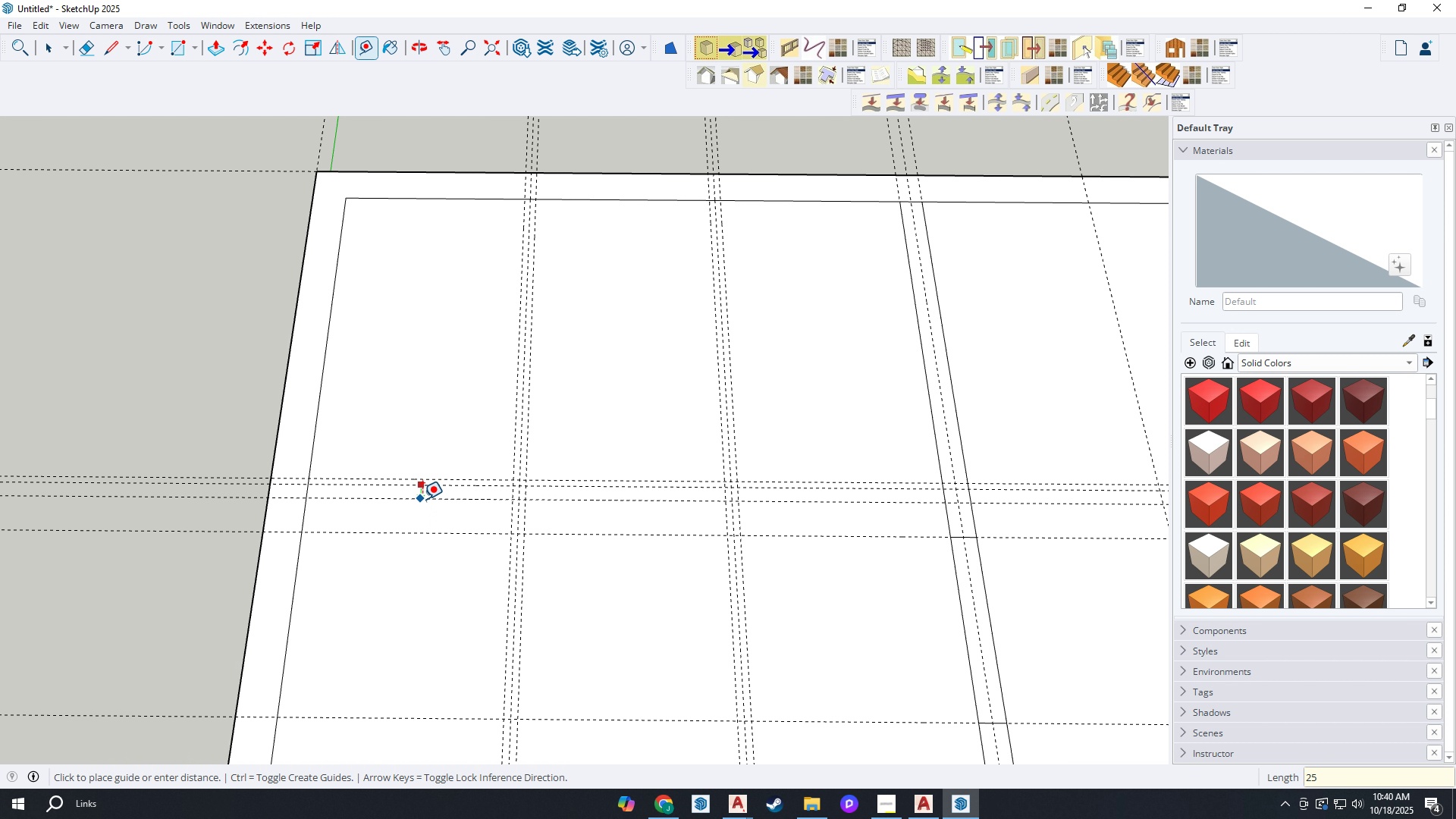 
key(Enter)
 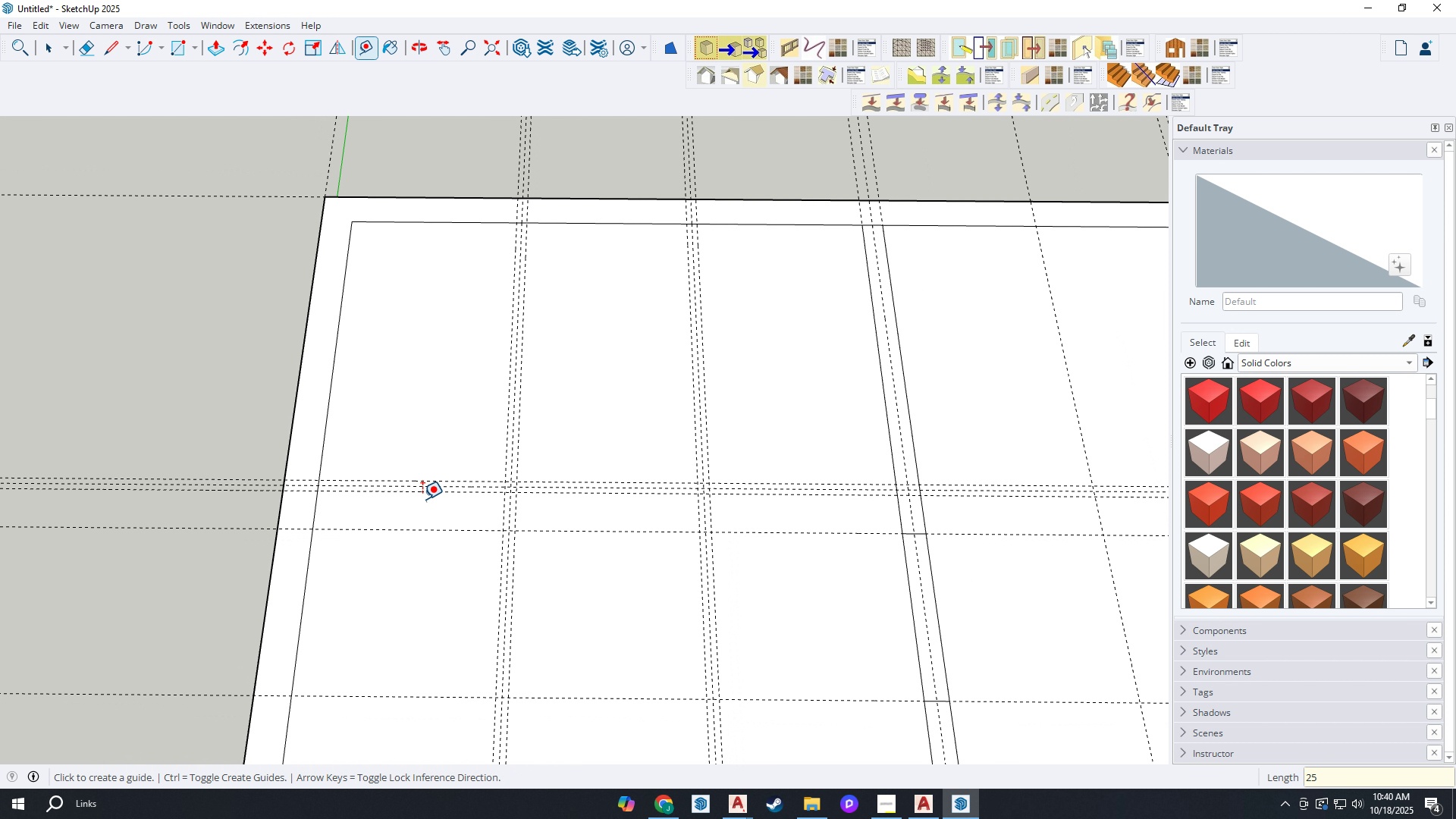 
scroll: coordinate [451, 497], scroll_direction: down, amount: 3.0
 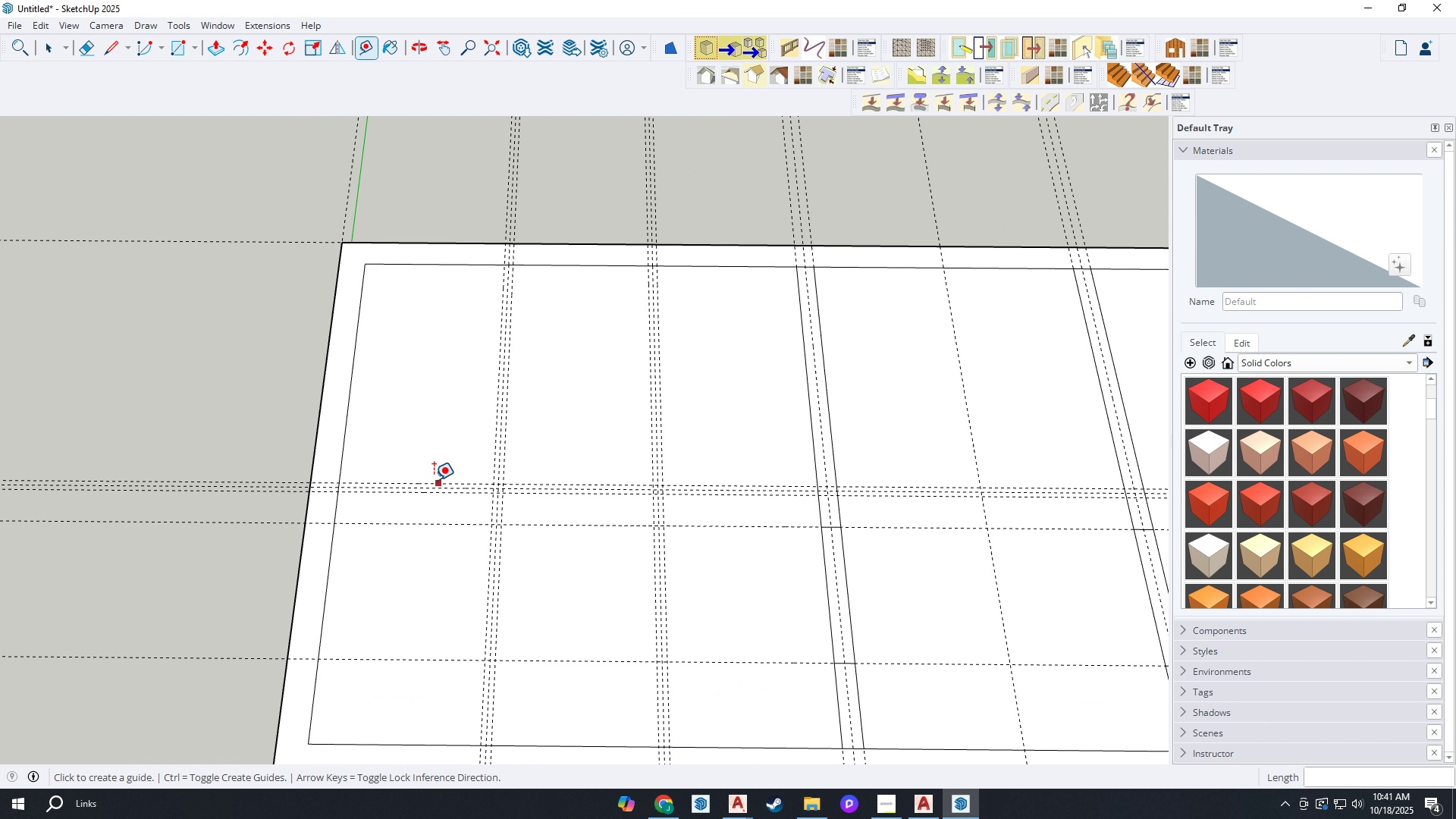 
scroll: coordinate [320, 465], scroll_direction: up, amount: 3.0
 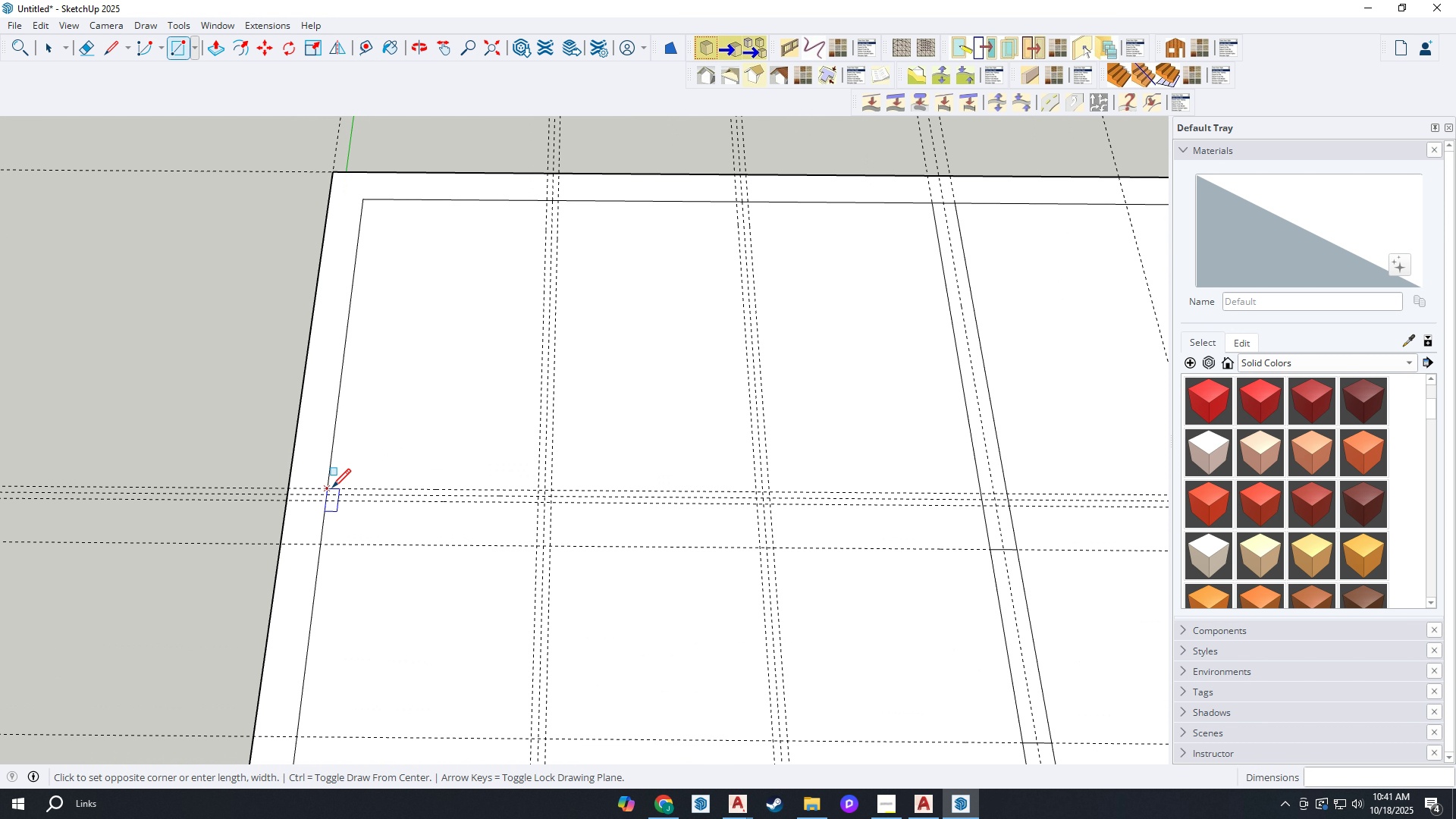 
key(R)
 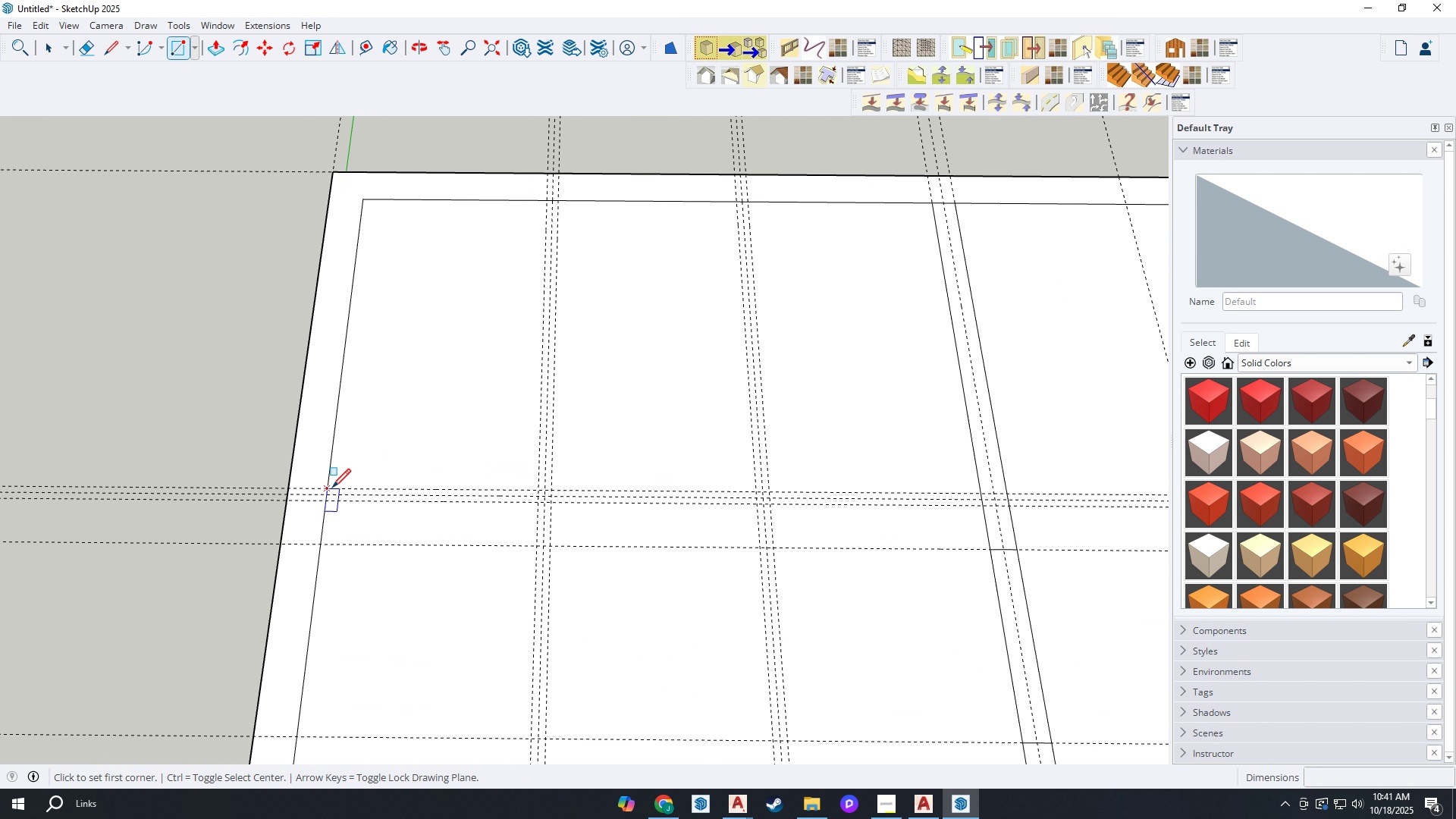 
left_click([332, 489])
 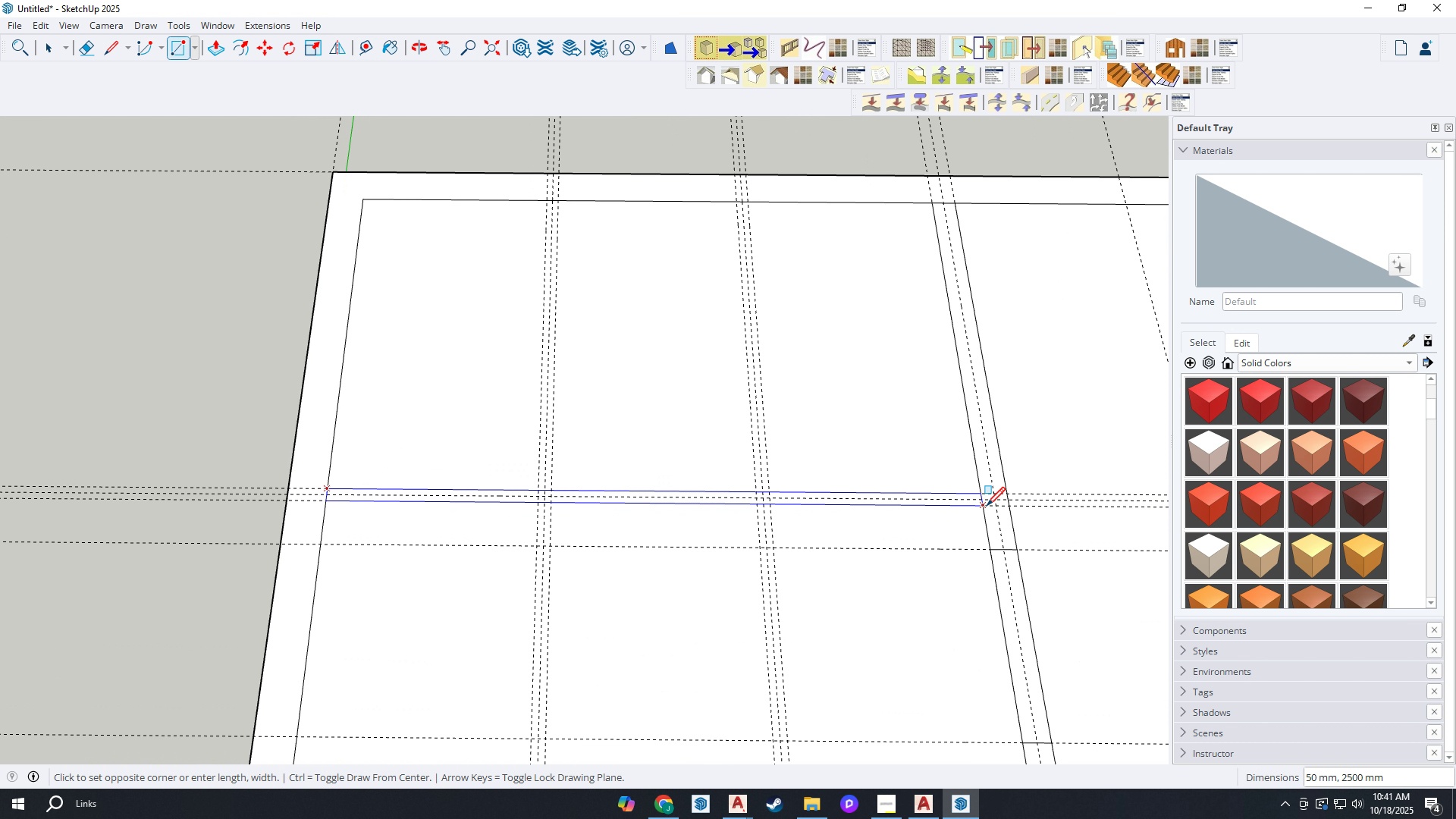 
left_click([987, 507])
 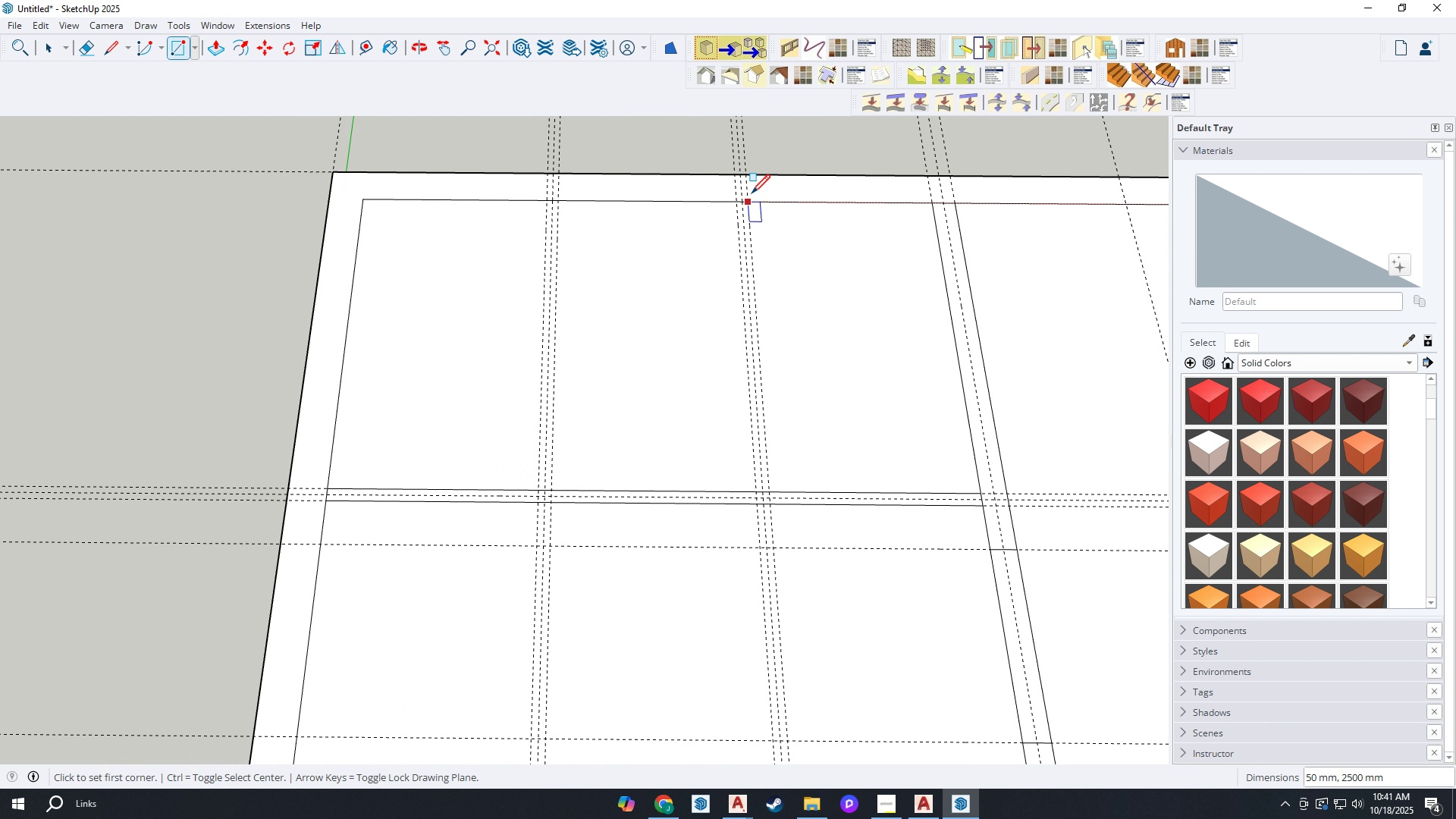 
left_click([752, 196])
 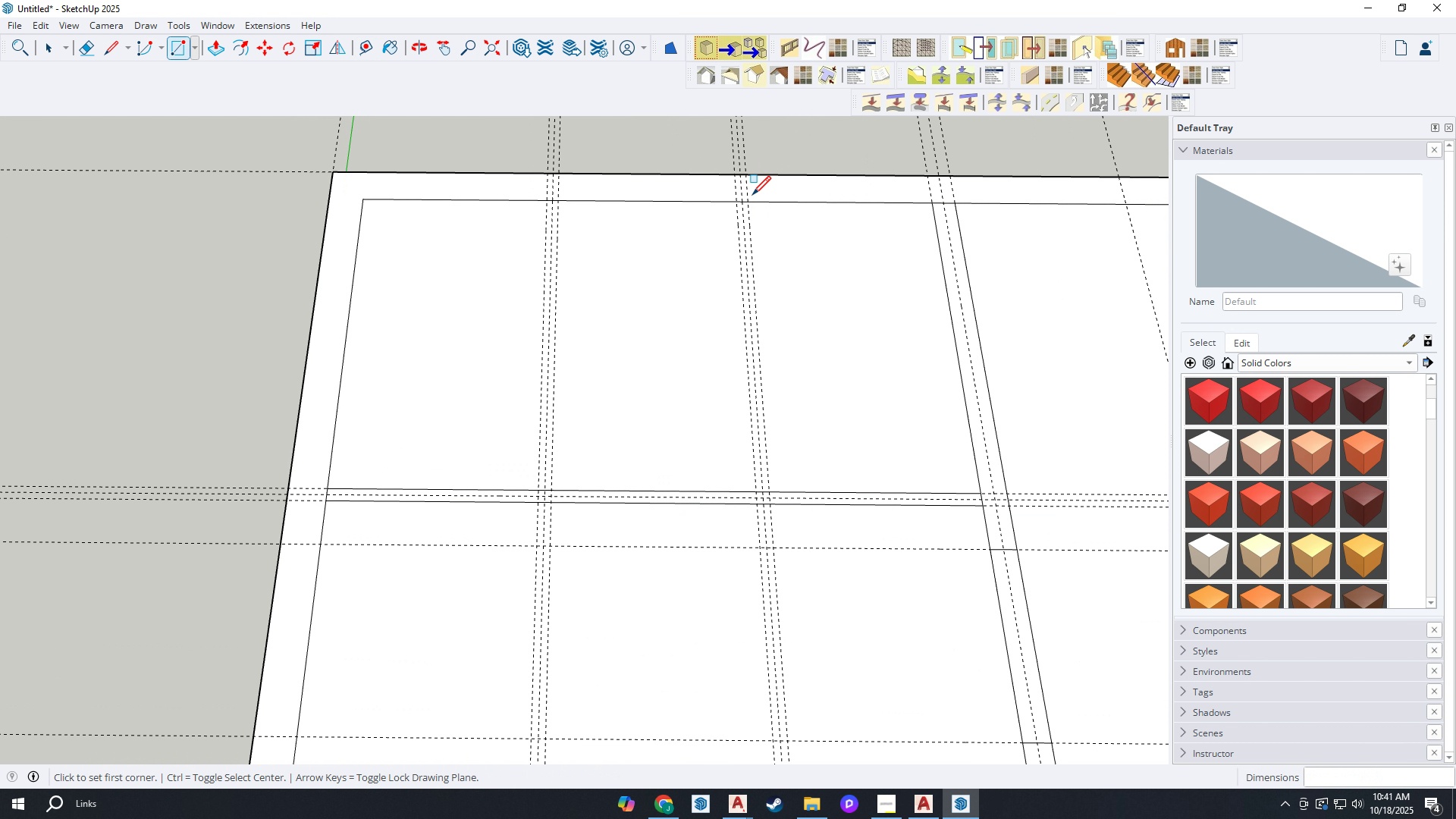 
key(Escape)
 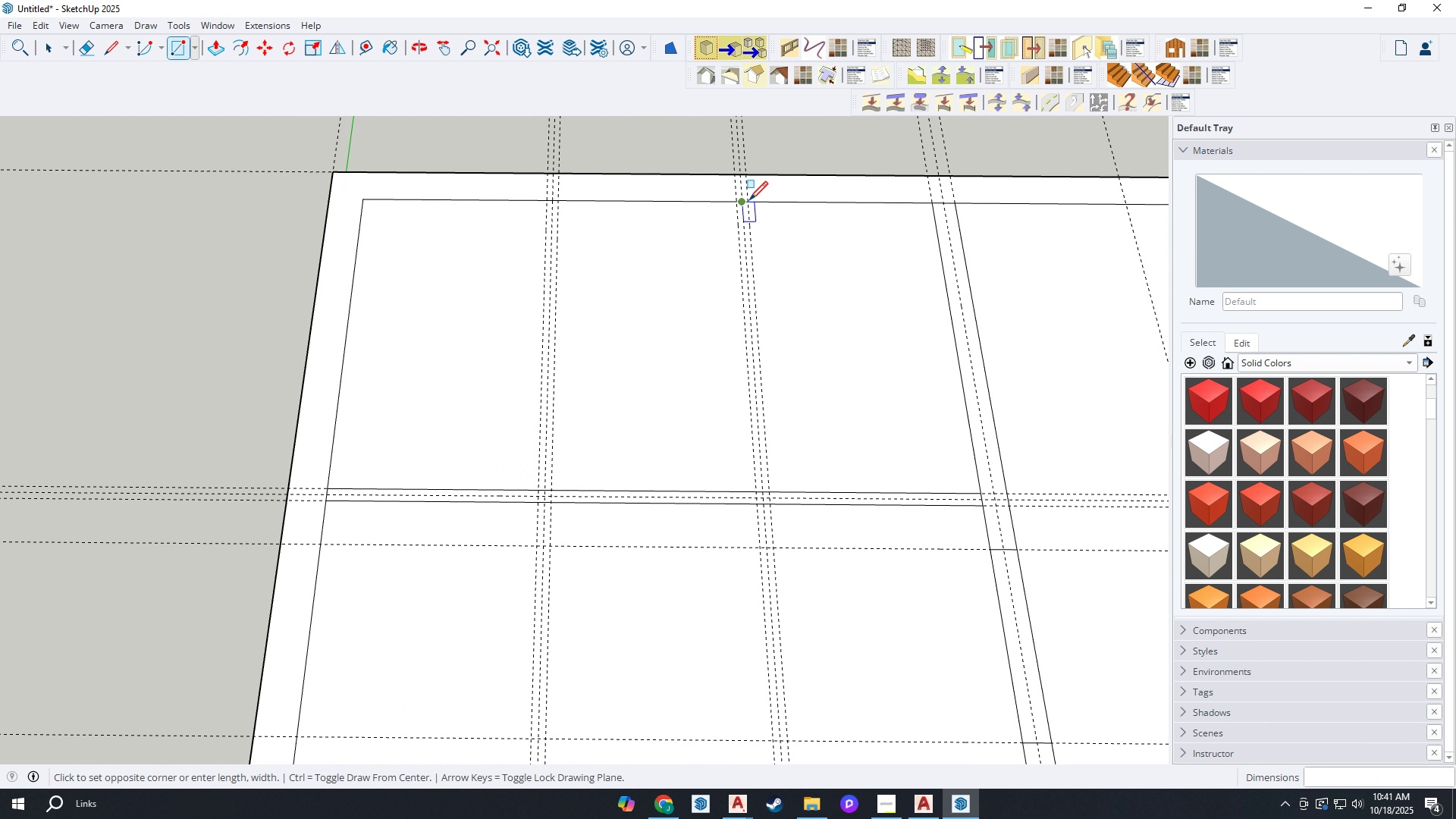 
left_click([749, 202])
 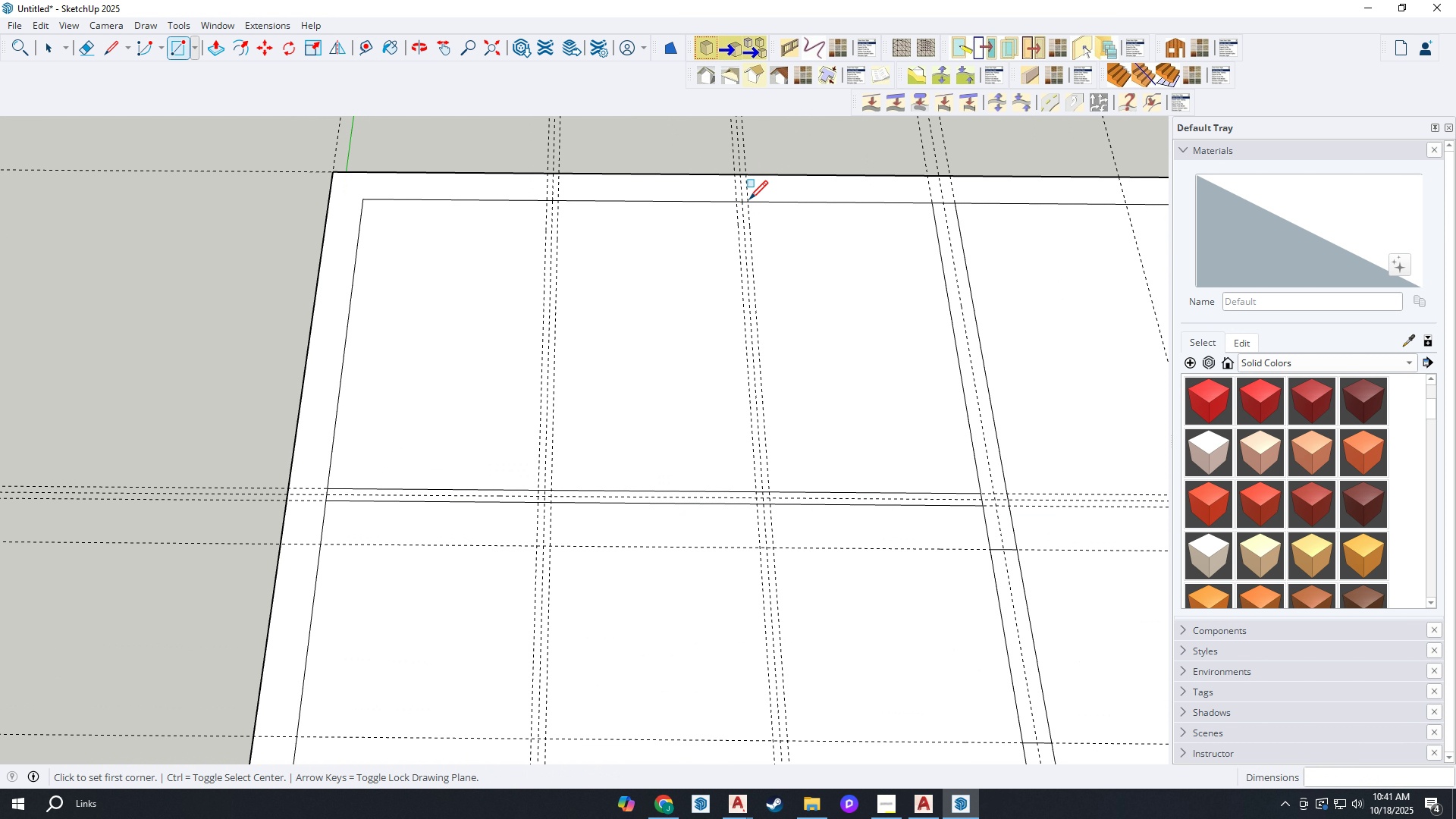 
key(Escape)
 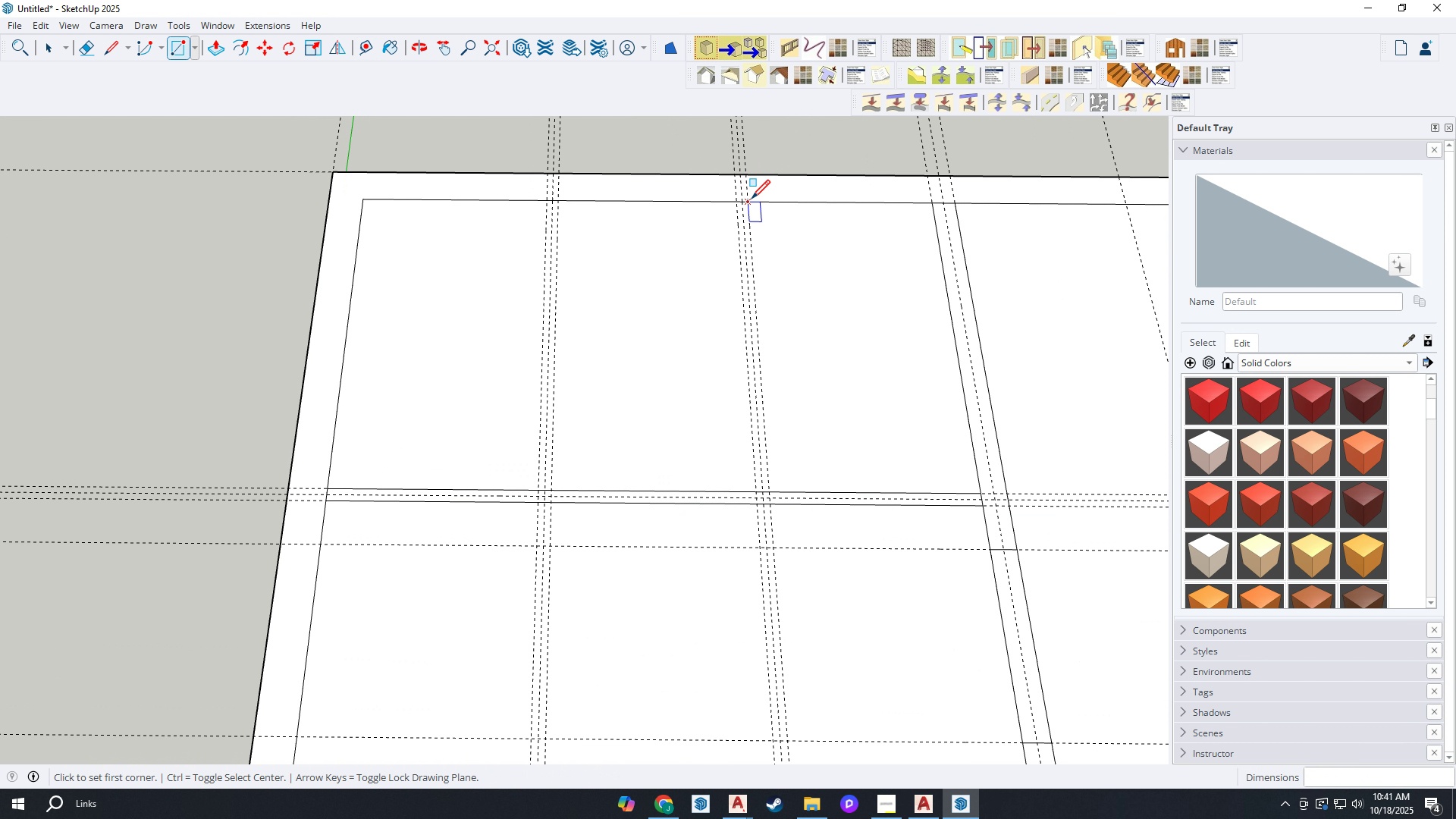 
left_click([752, 200])
 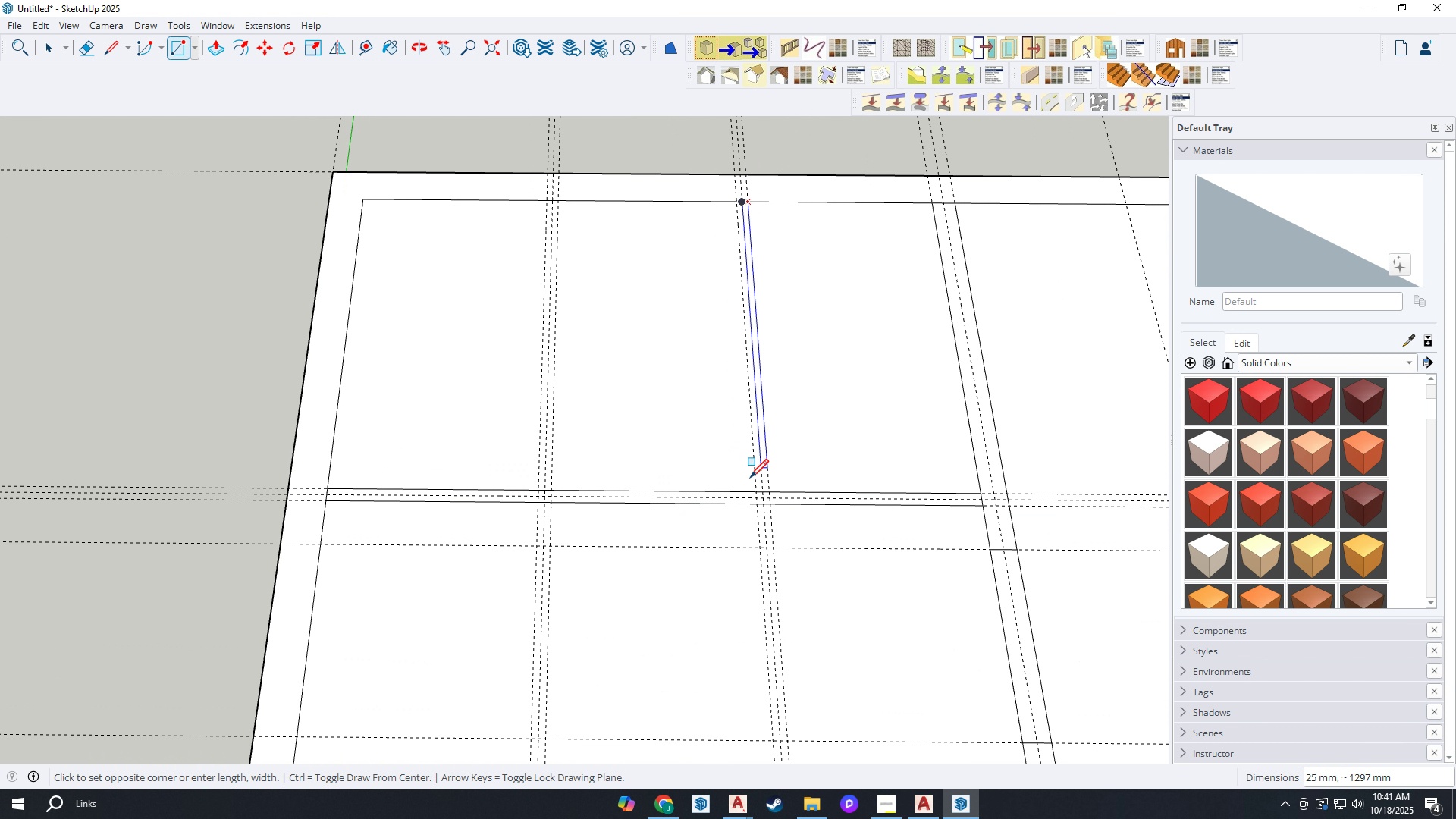 
scroll: coordinate [749, 479], scroll_direction: up, amount: 1.0
 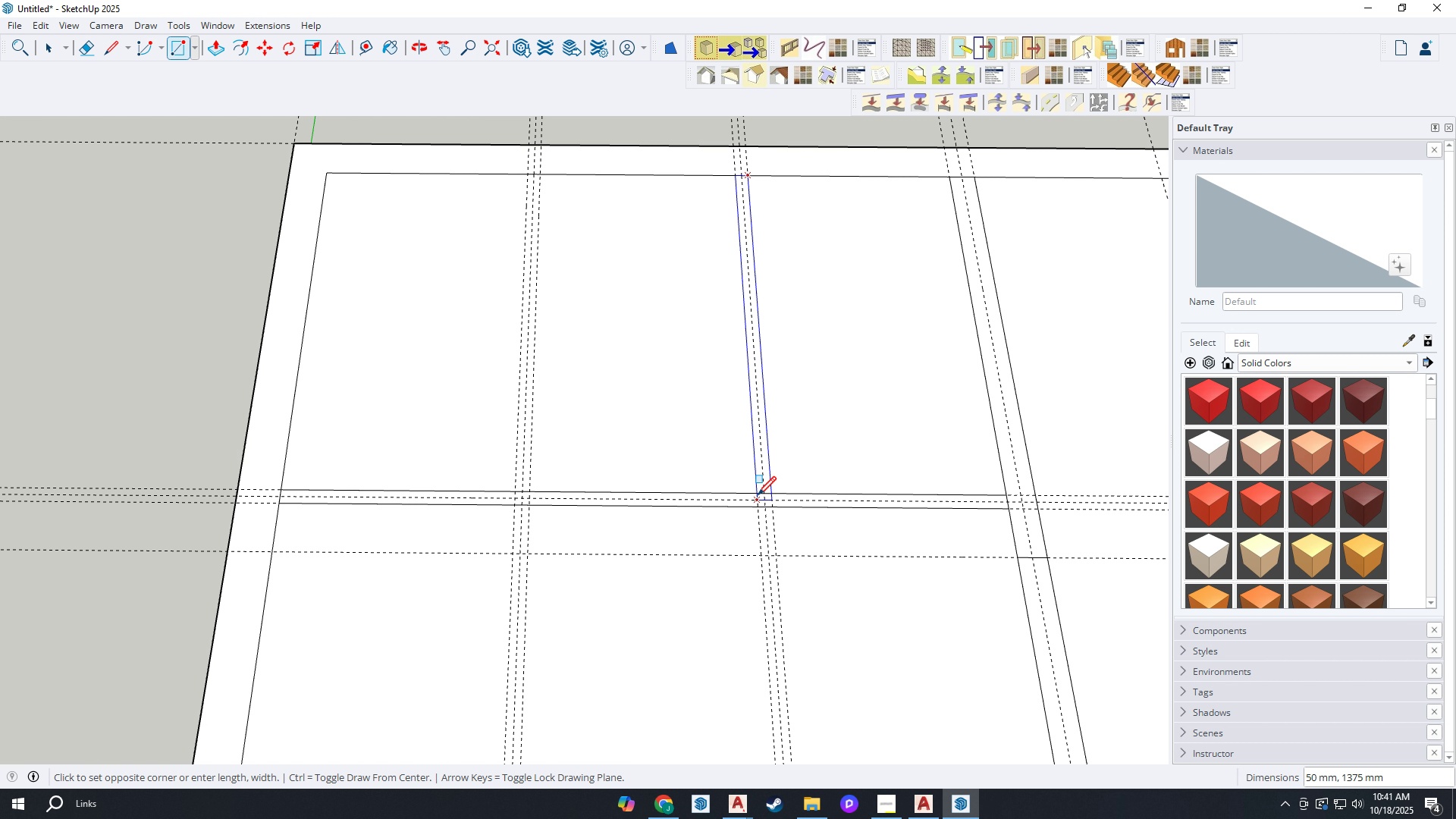 
left_click([758, 497])
 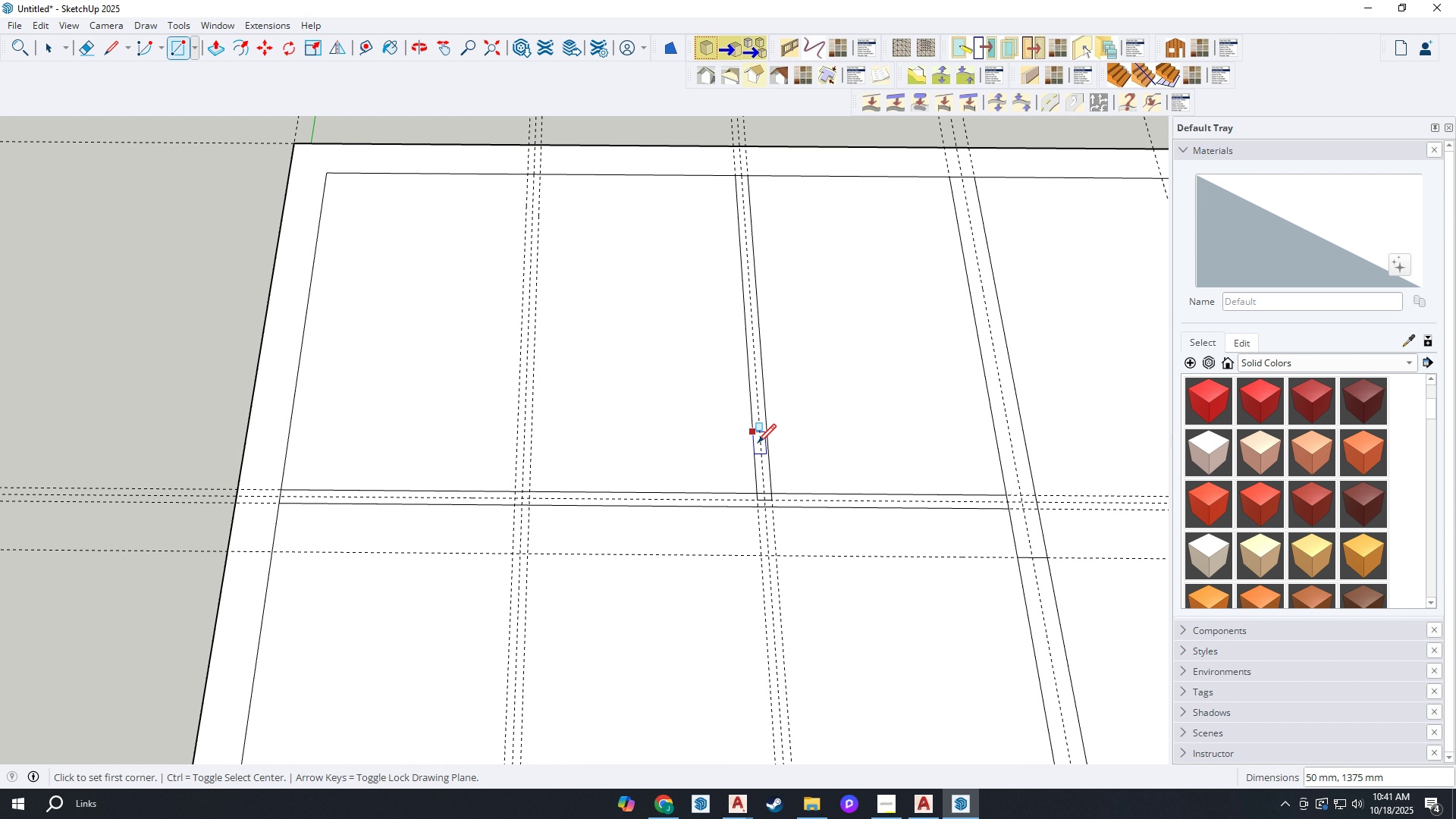 
scroll: coordinate [767, 509], scroll_direction: up, amount: 3.0
 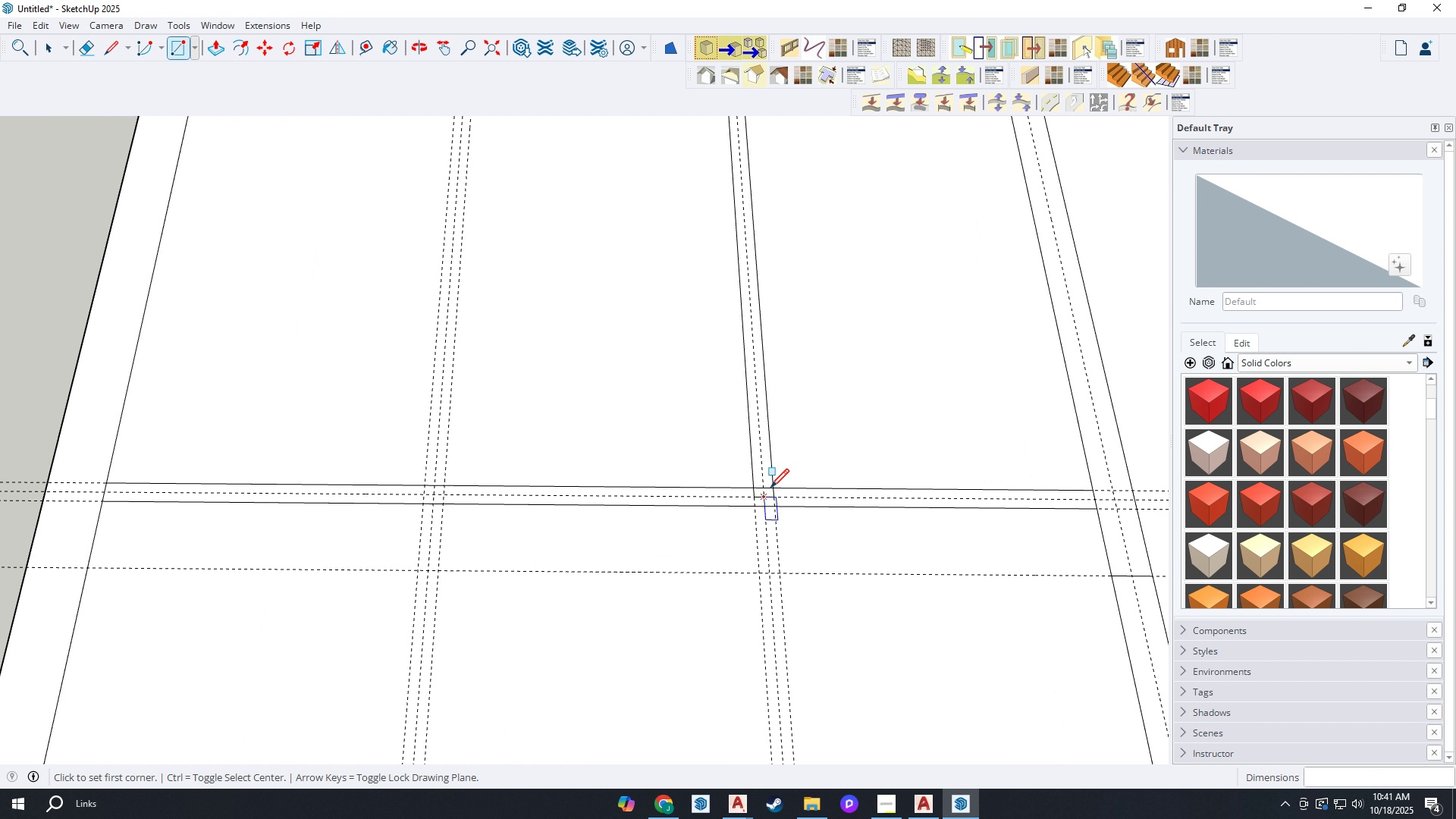 
key(Control+Z)
 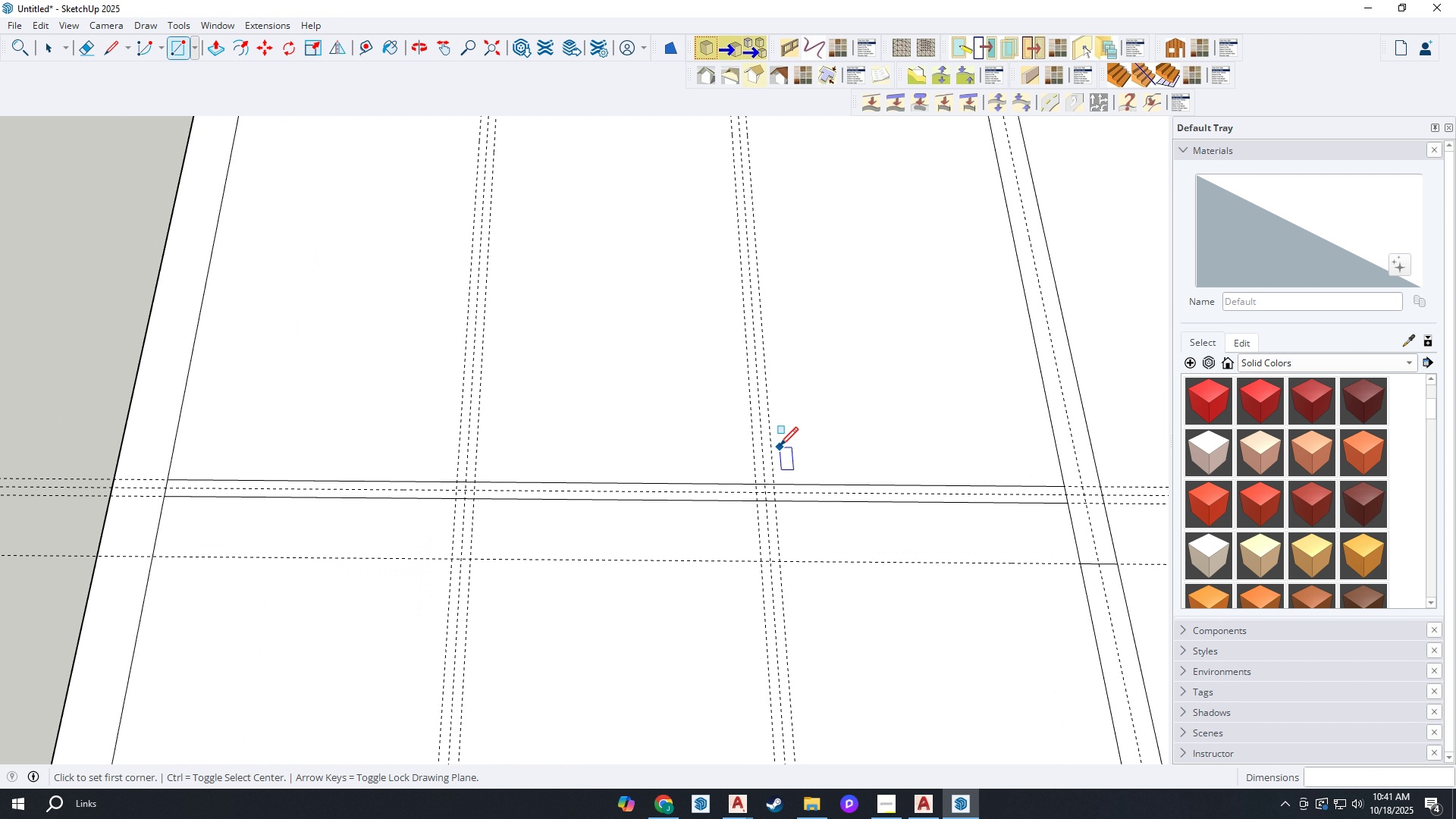 
scroll: coordinate [763, 165], scroll_direction: none, amount: 0.0
 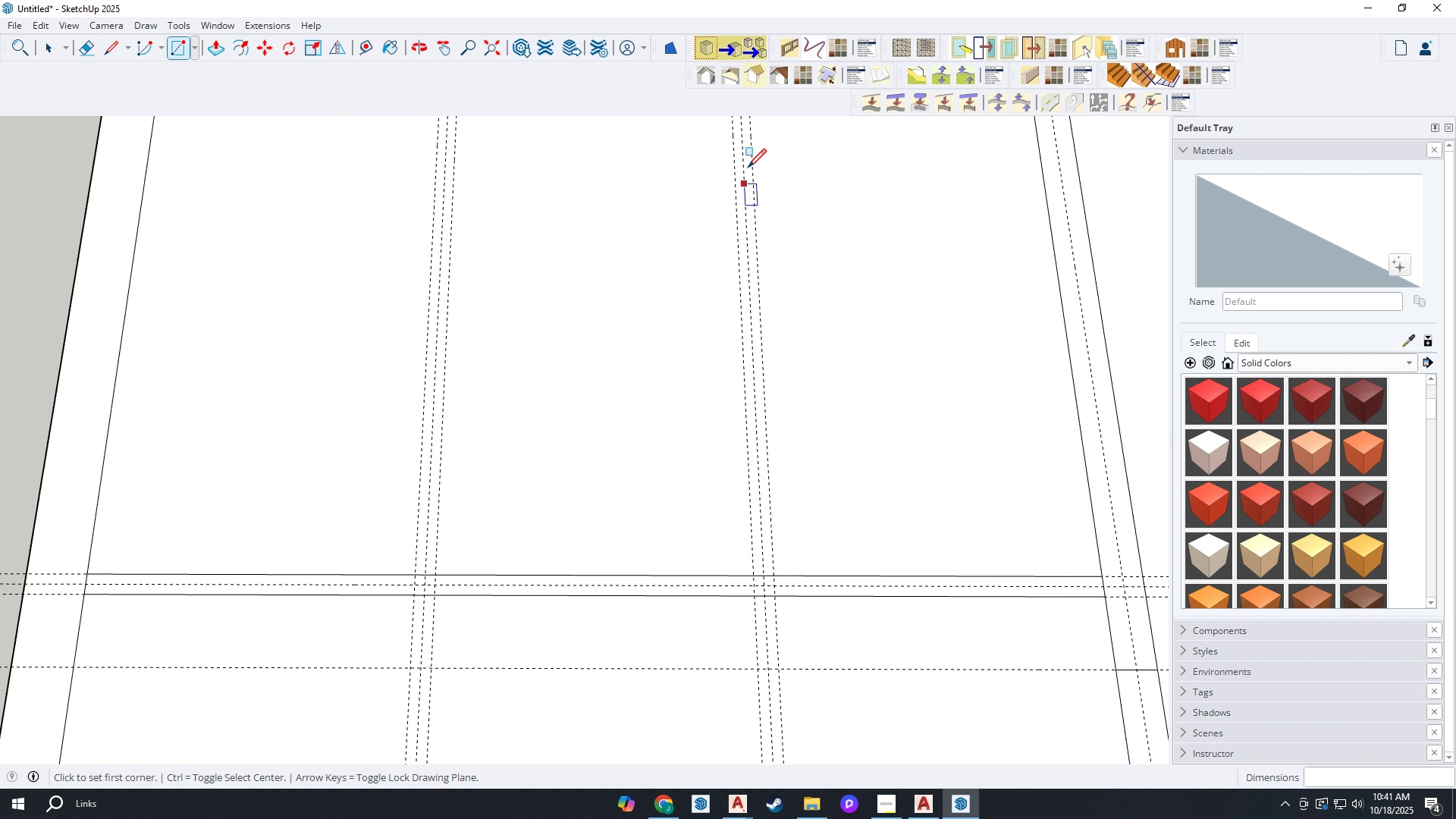 
scroll: coordinate [732, 291], scroll_direction: down, amount: 8.0
 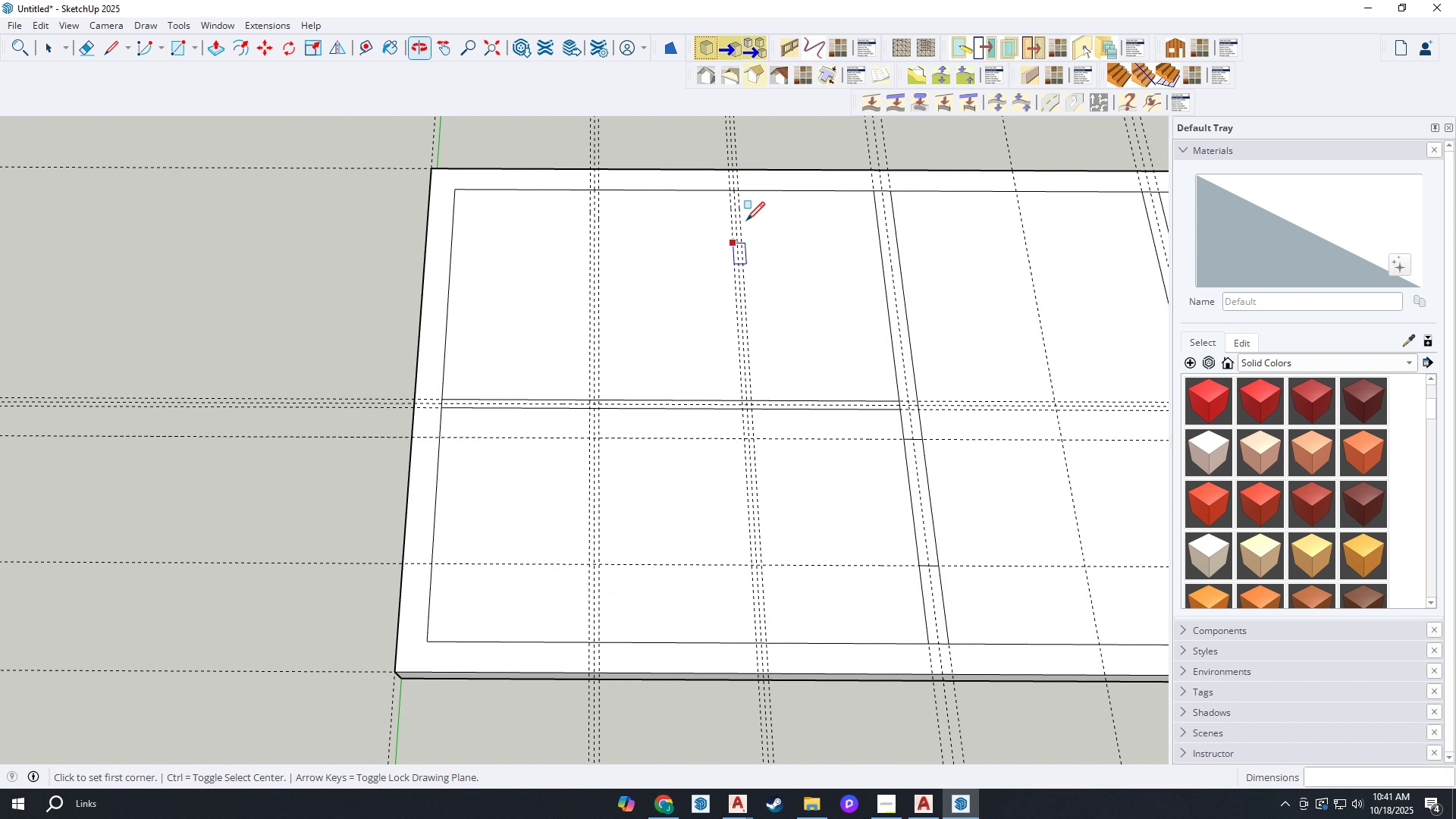 
scroll: coordinate [753, 202], scroll_direction: up, amount: 3.0
 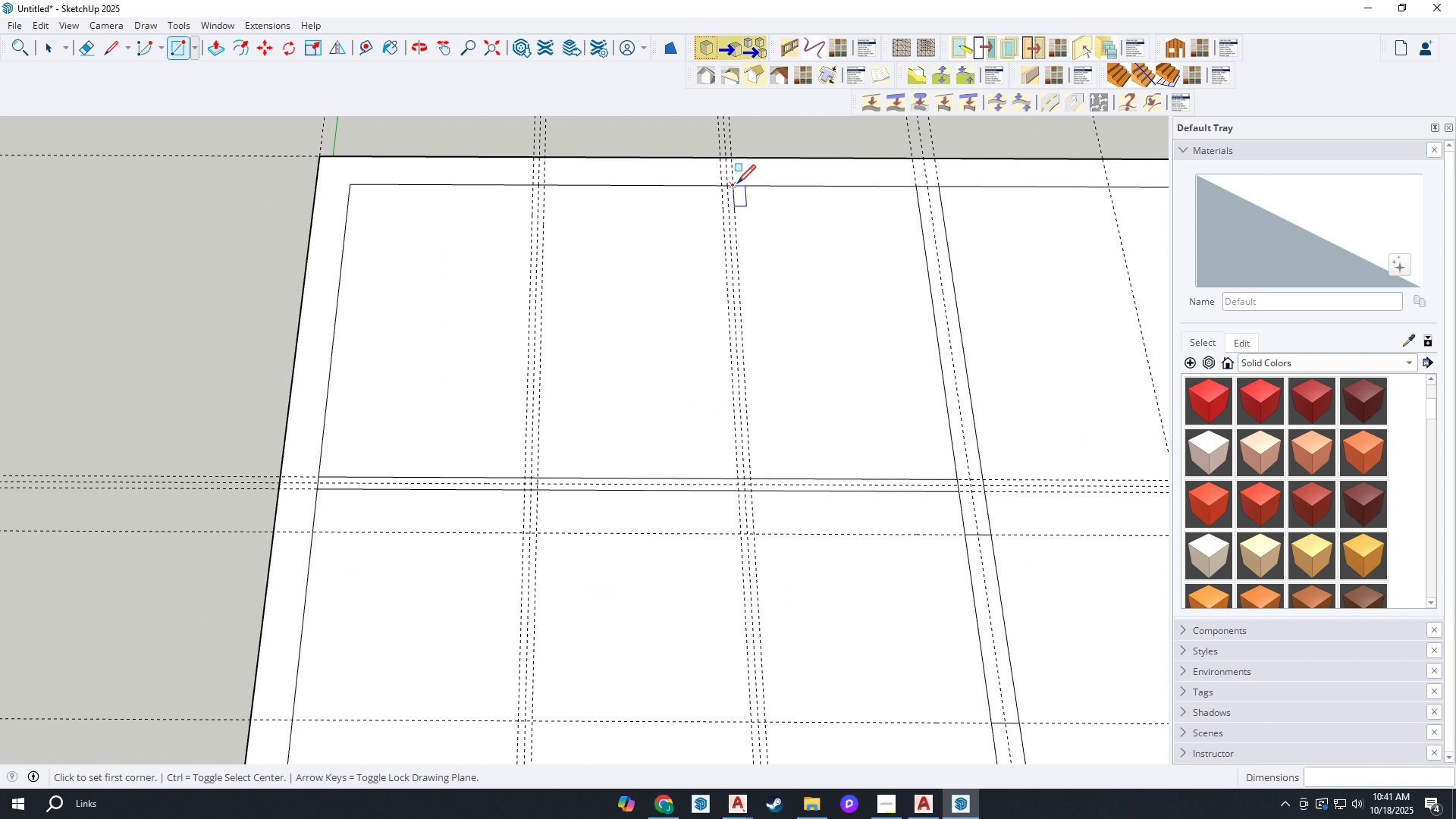 
left_click([737, 185])
 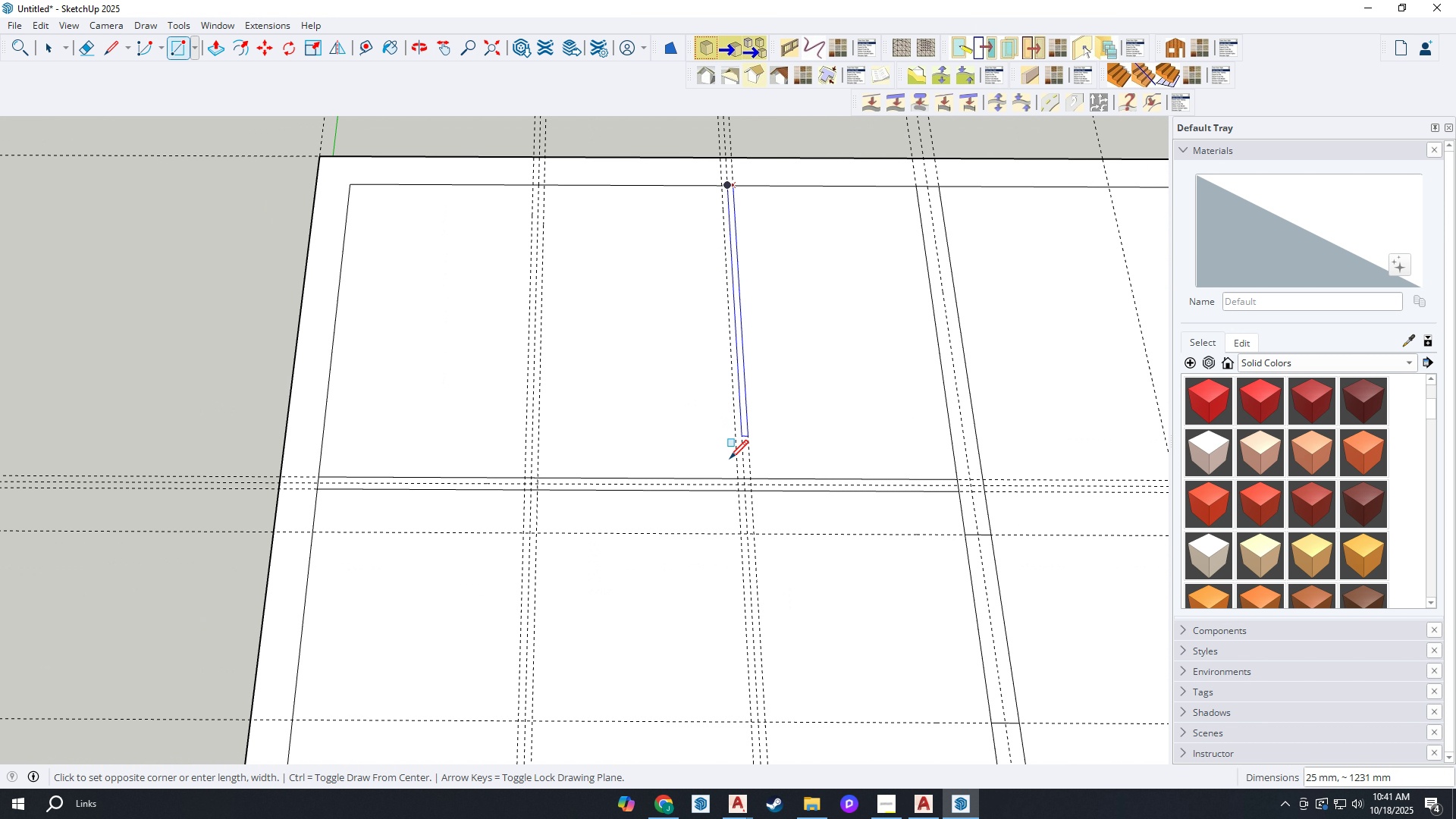 
scroll: coordinate [730, 474], scroll_direction: up, amount: 3.0
 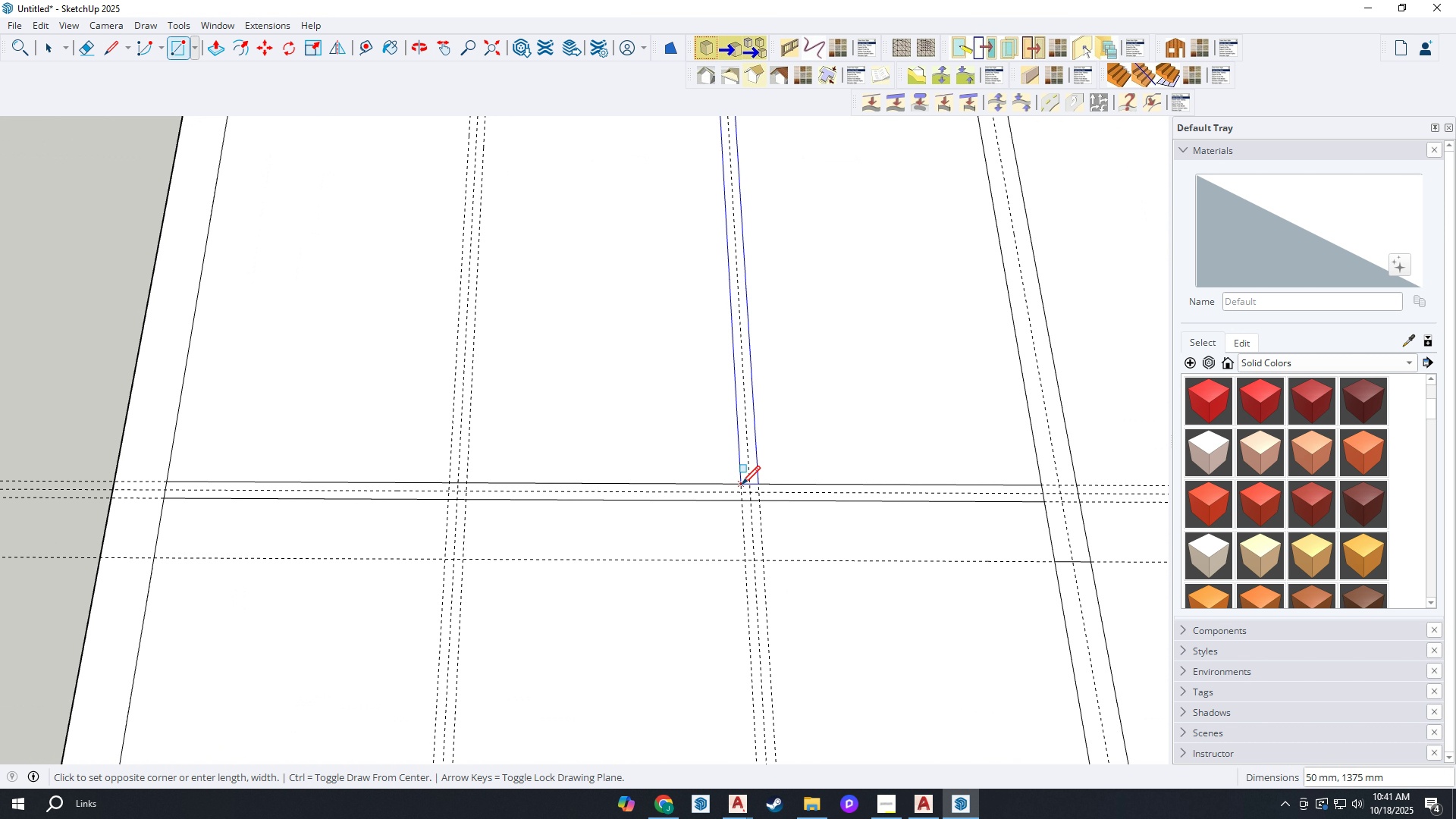 
left_click([742, 486])
 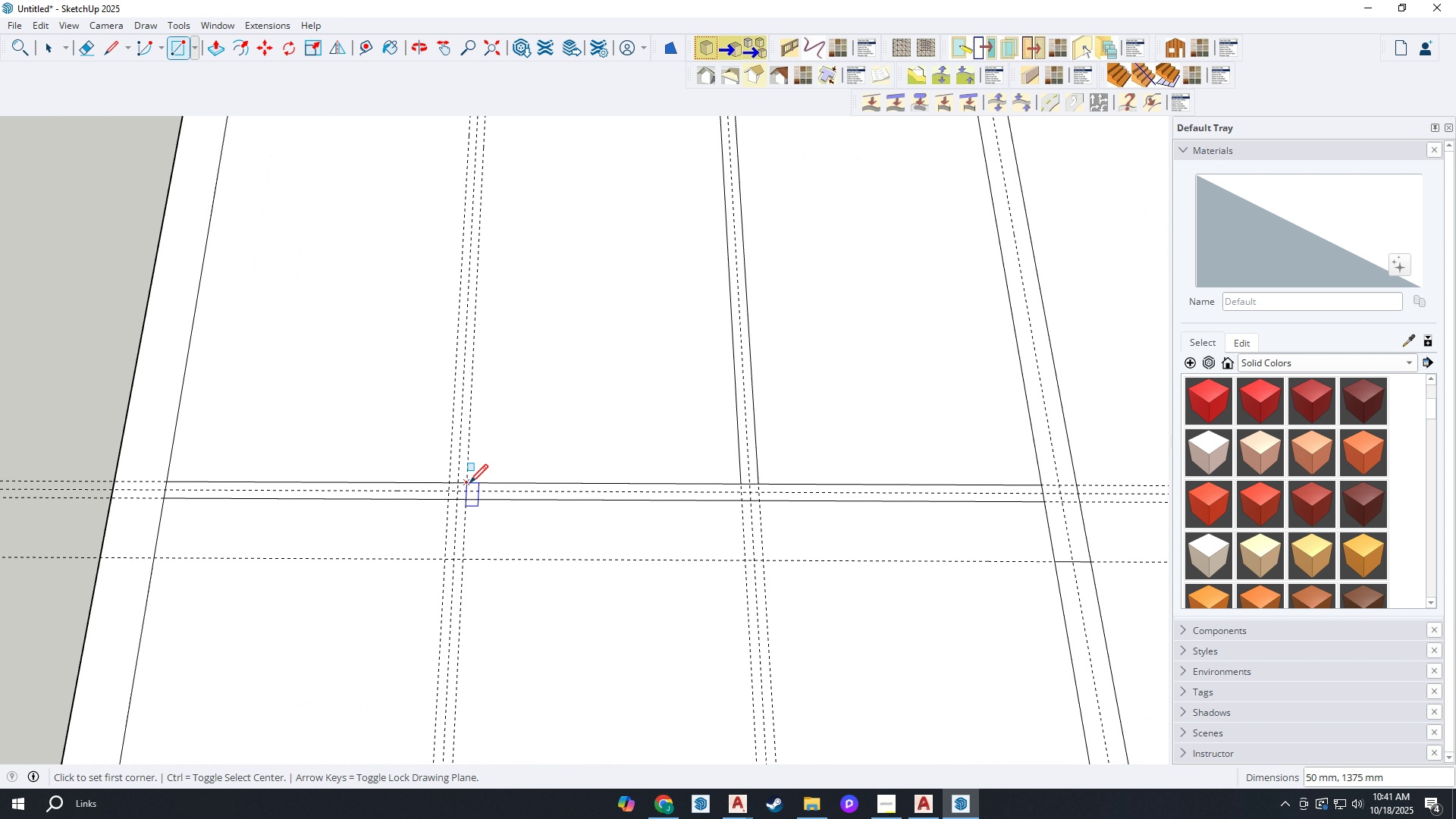 
left_click([469, 485])
 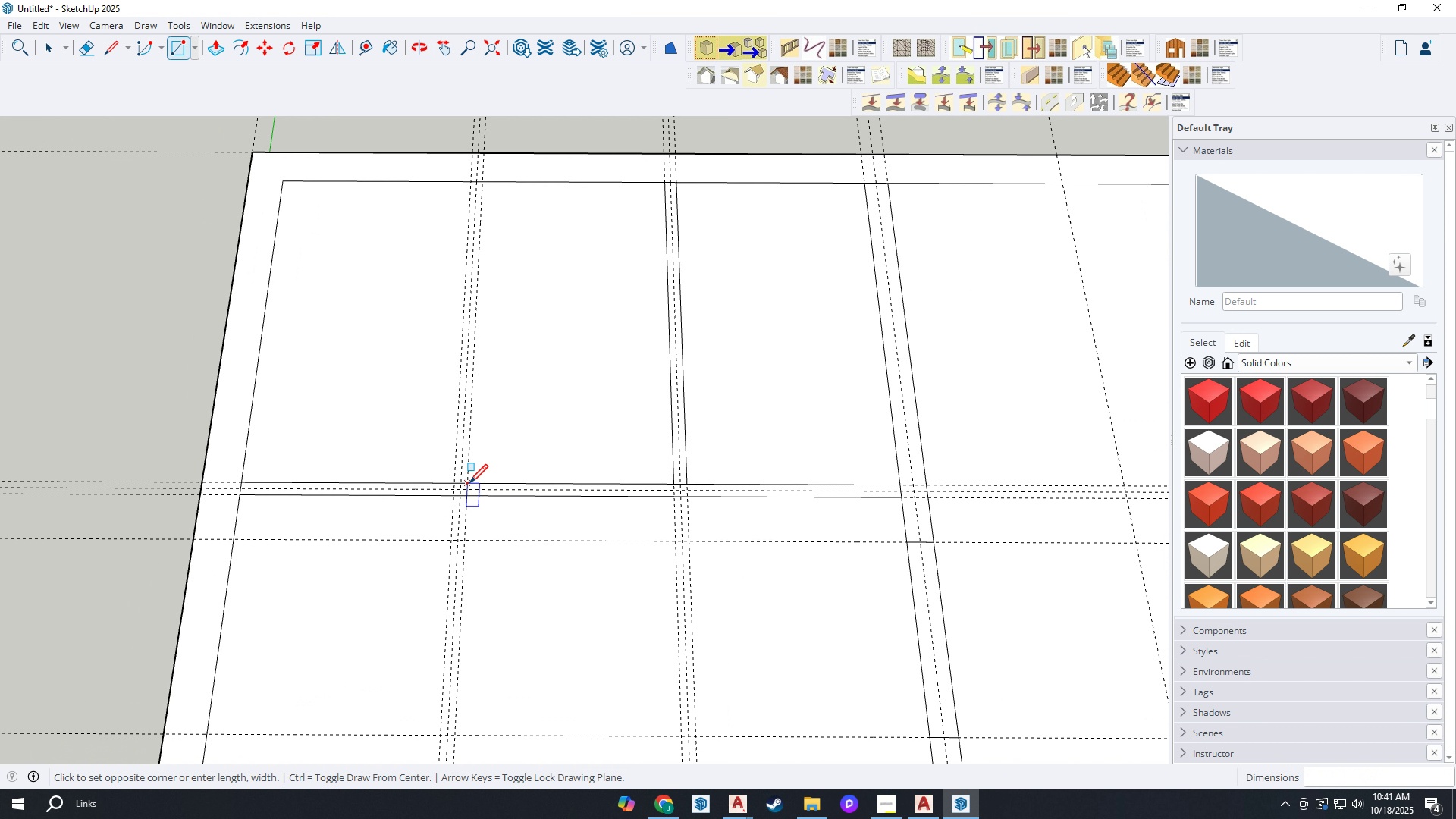 
scroll: coordinate [471, 190], scroll_direction: none, amount: 0.0
 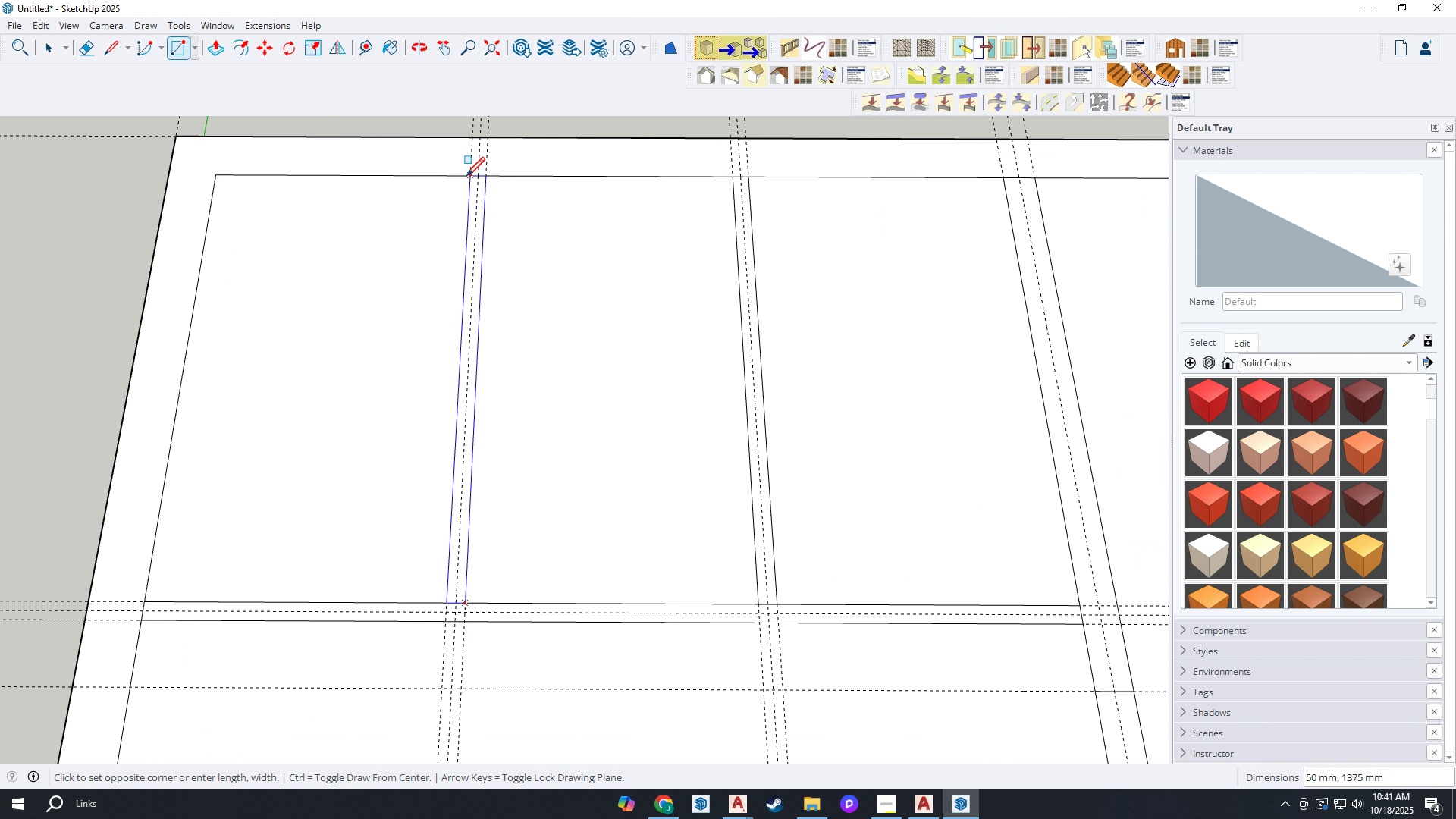 
left_click([466, 177])
 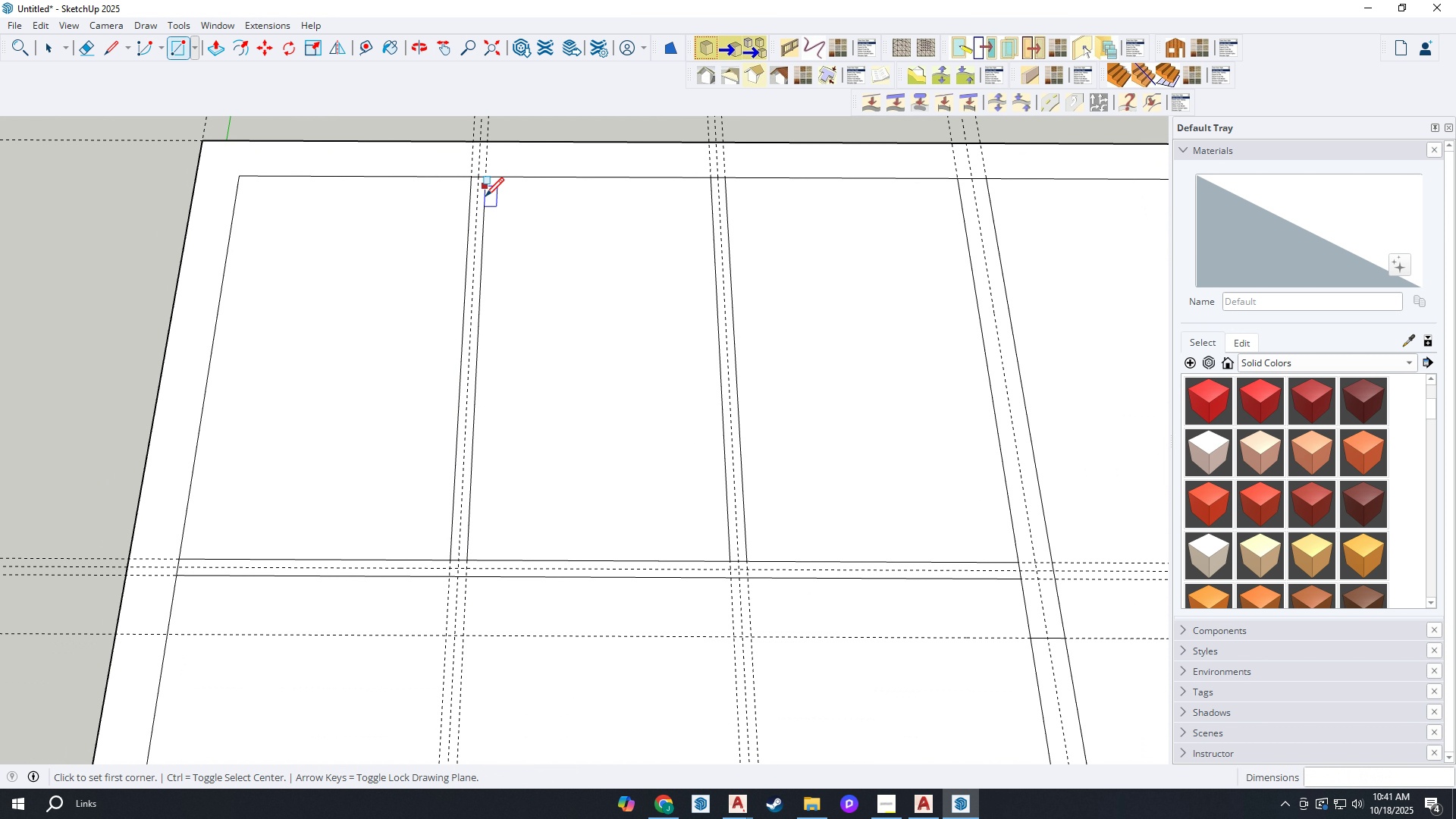 
scroll: coordinate [563, 466], scroll_direction: down, amount: 9.0
 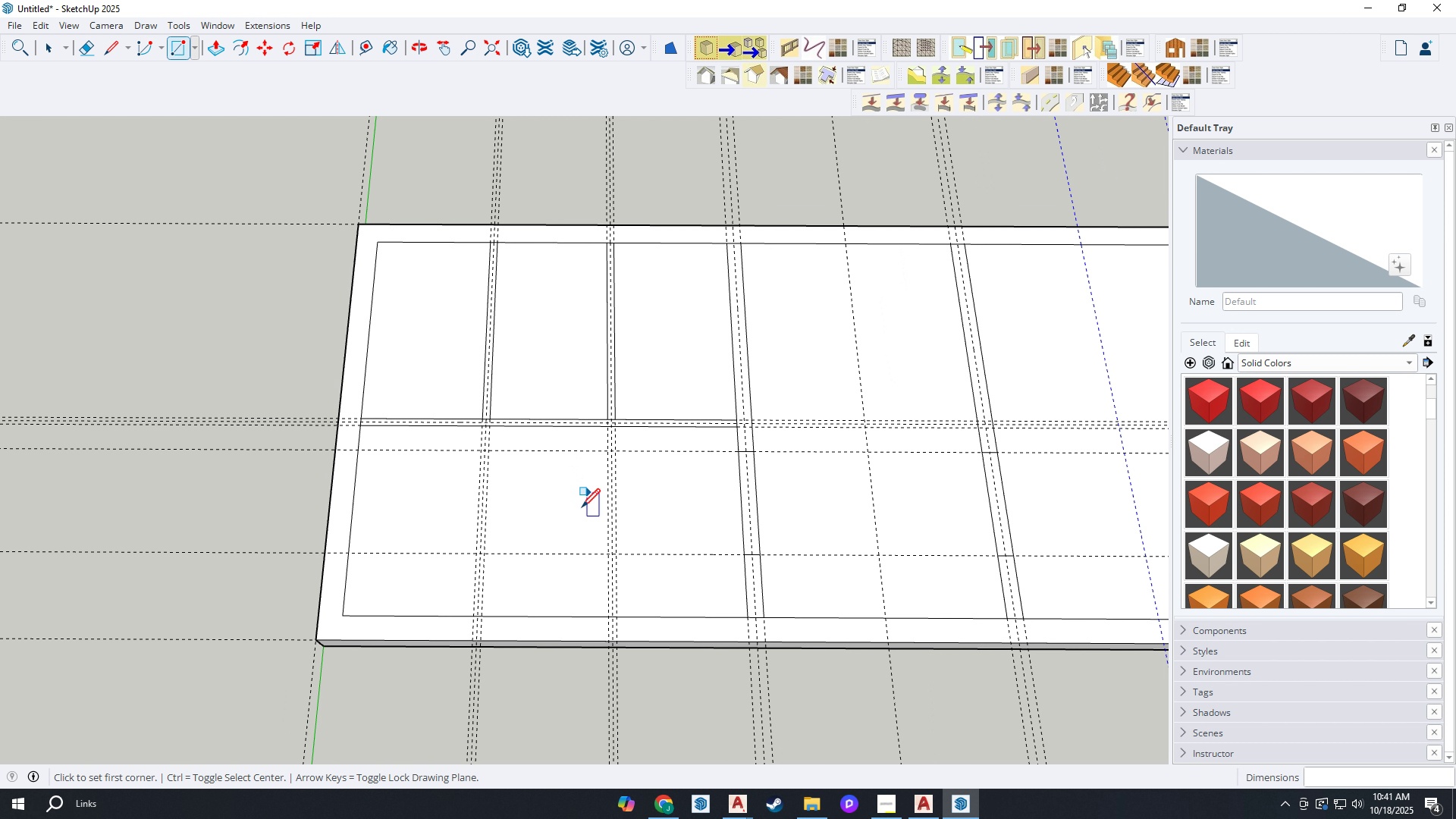 
scroll: coordinate [582, 513], scroll_direction: up, amount: 2.0
 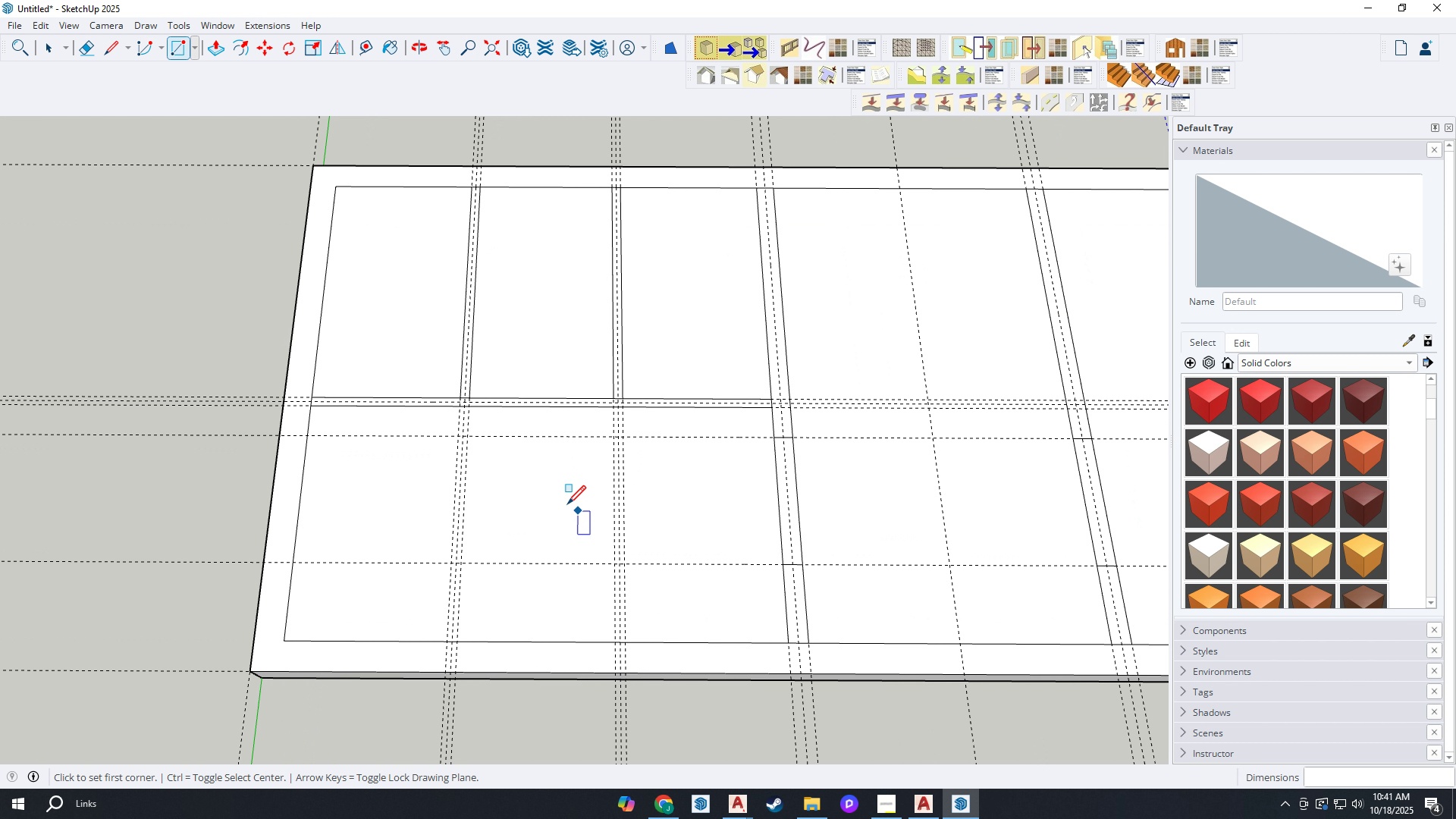 
scroll: coordinate [385, 461], scroll_direction: down, amount: 3.0
 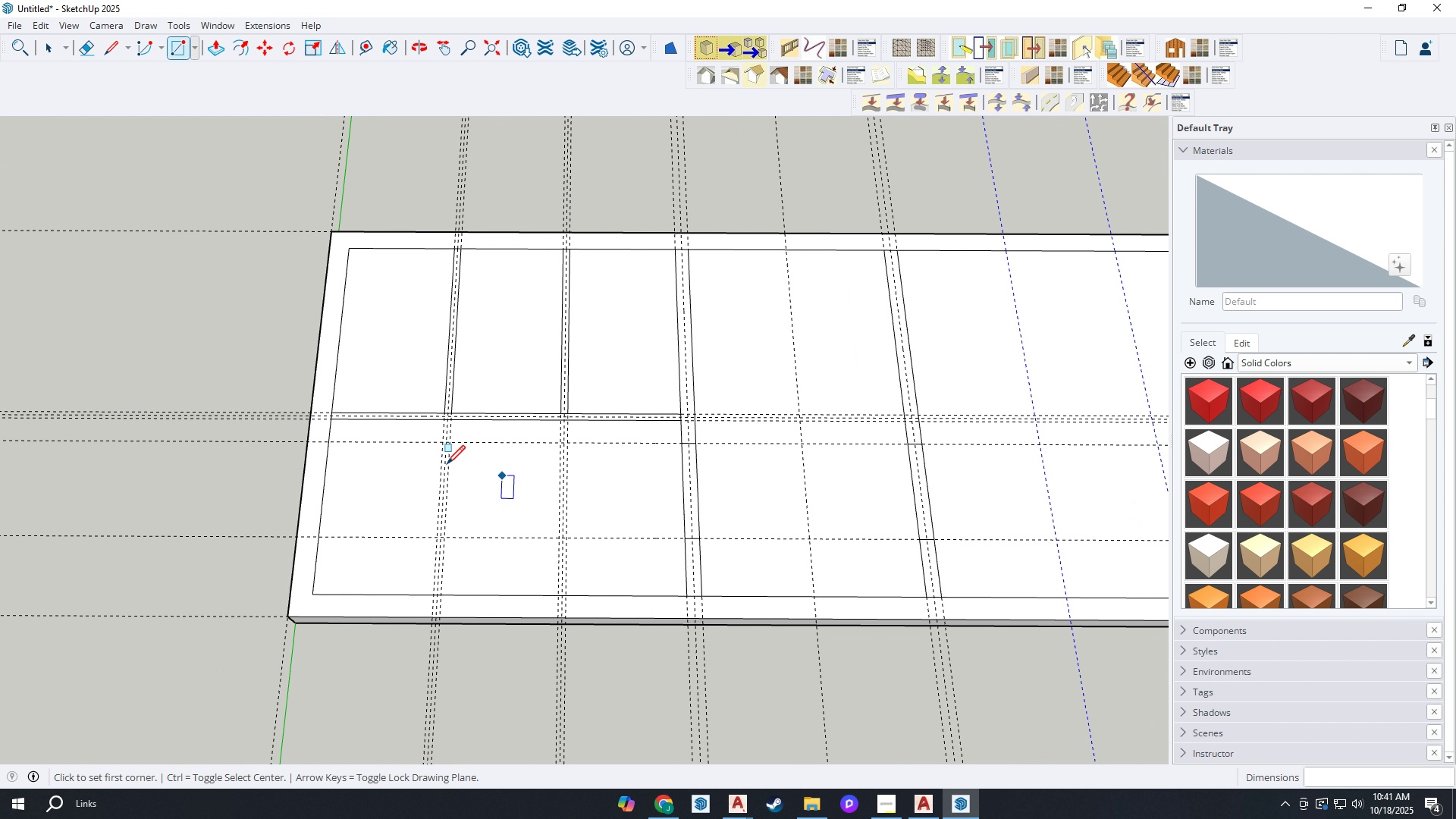 
scroll: coordinate [940, 365], scroll_direction: none, amount: 0.0
 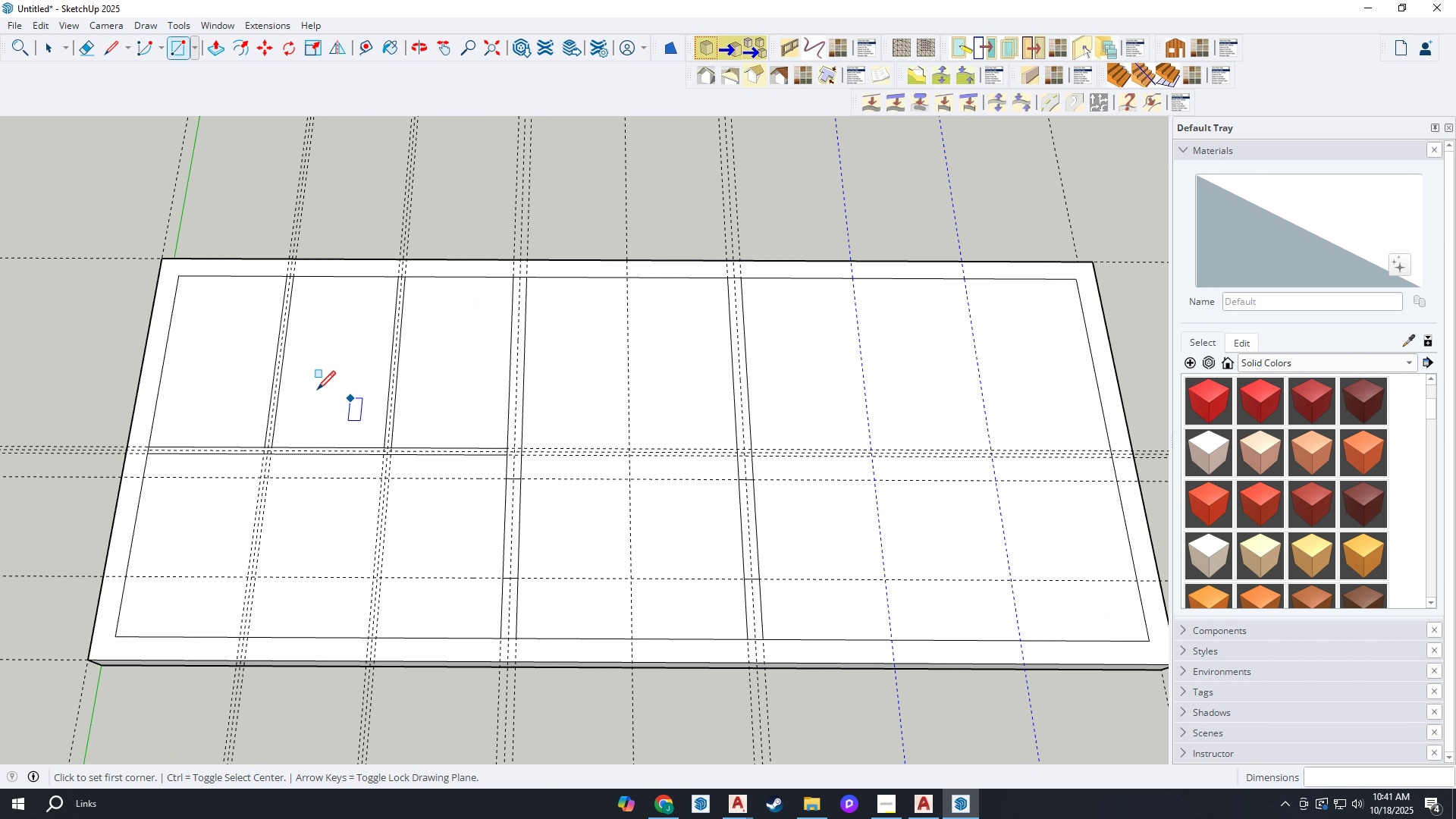 
key(Space)
 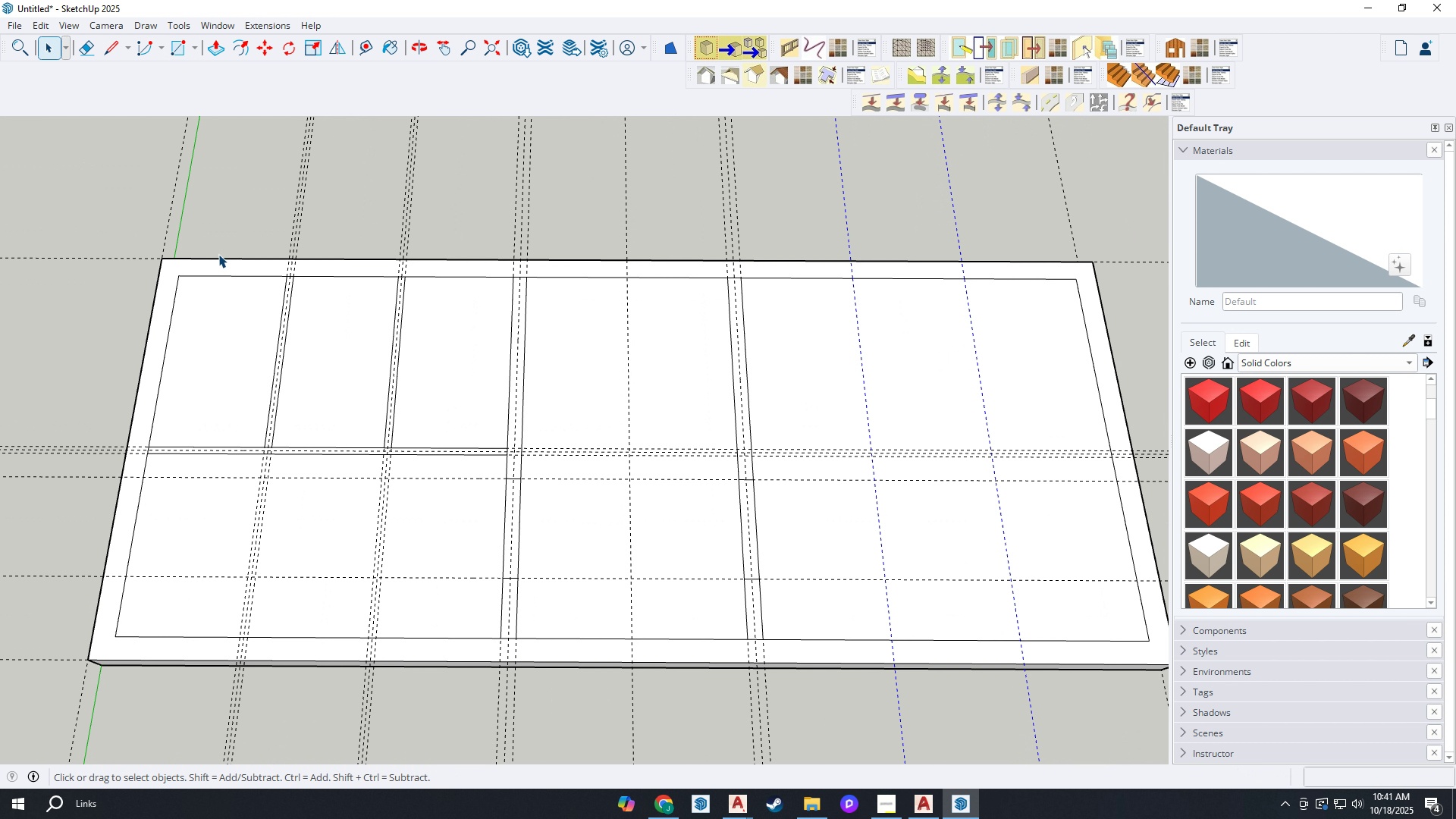 
left_click_drag(start_coordinate=[215, 206], to_coordinate=[443, 500])
 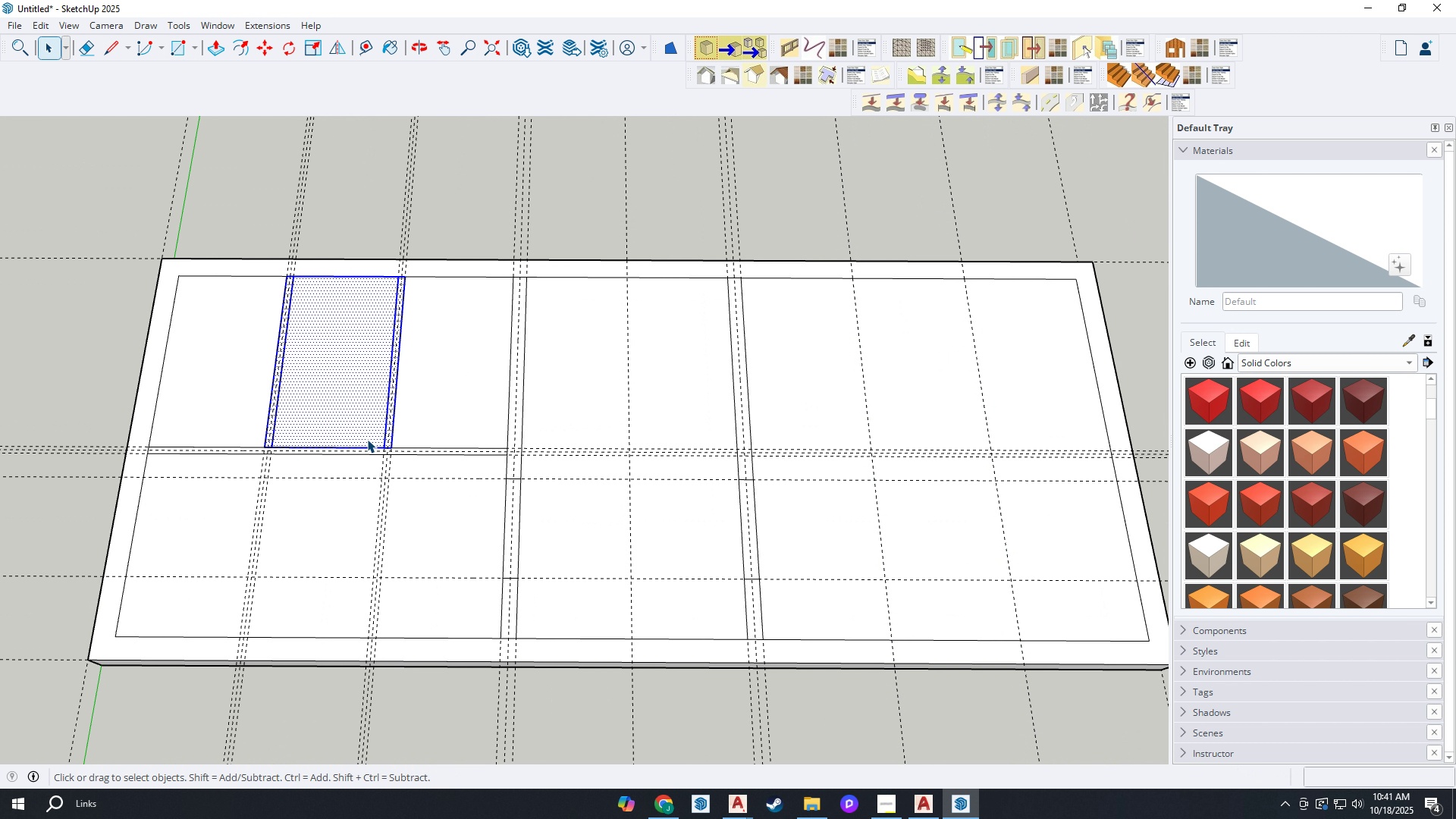 
scroll: coordinate [367, 439], scroll_direction: up, amount: 3.0
 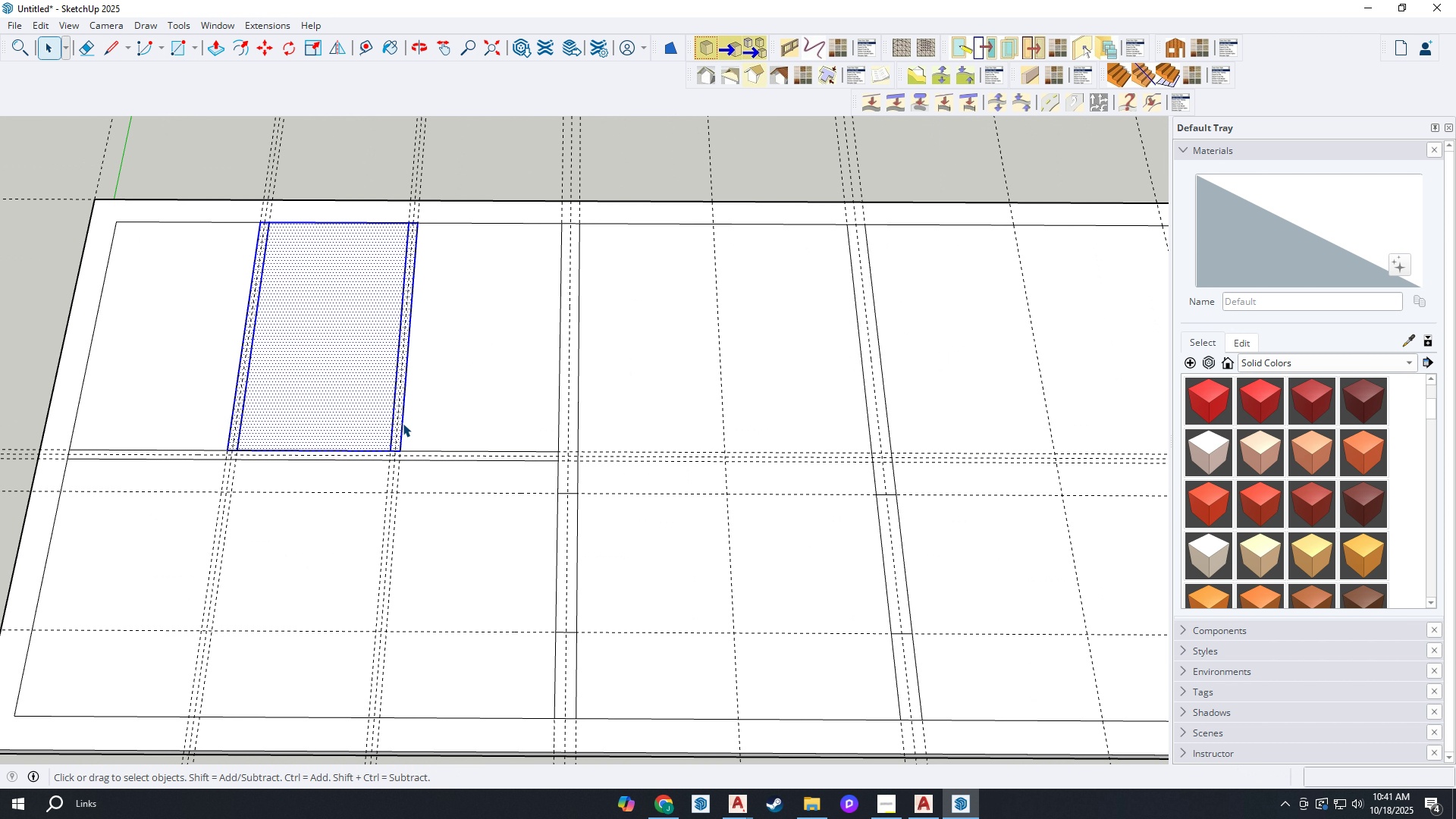 
left_click([403, 423])
 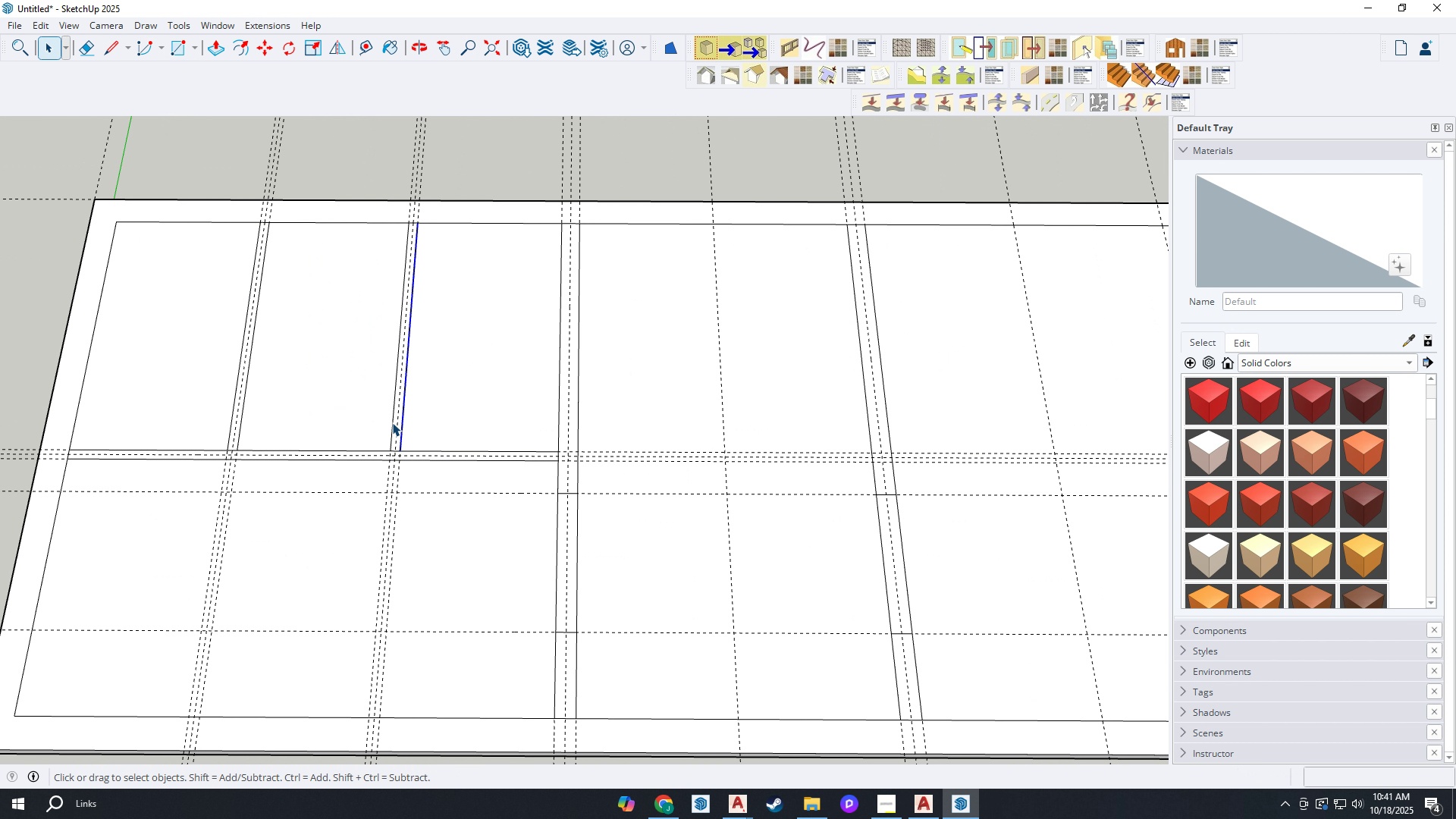 
hold_key(key=ControlLeft, duration=0.36)
left_click([392, 422])
 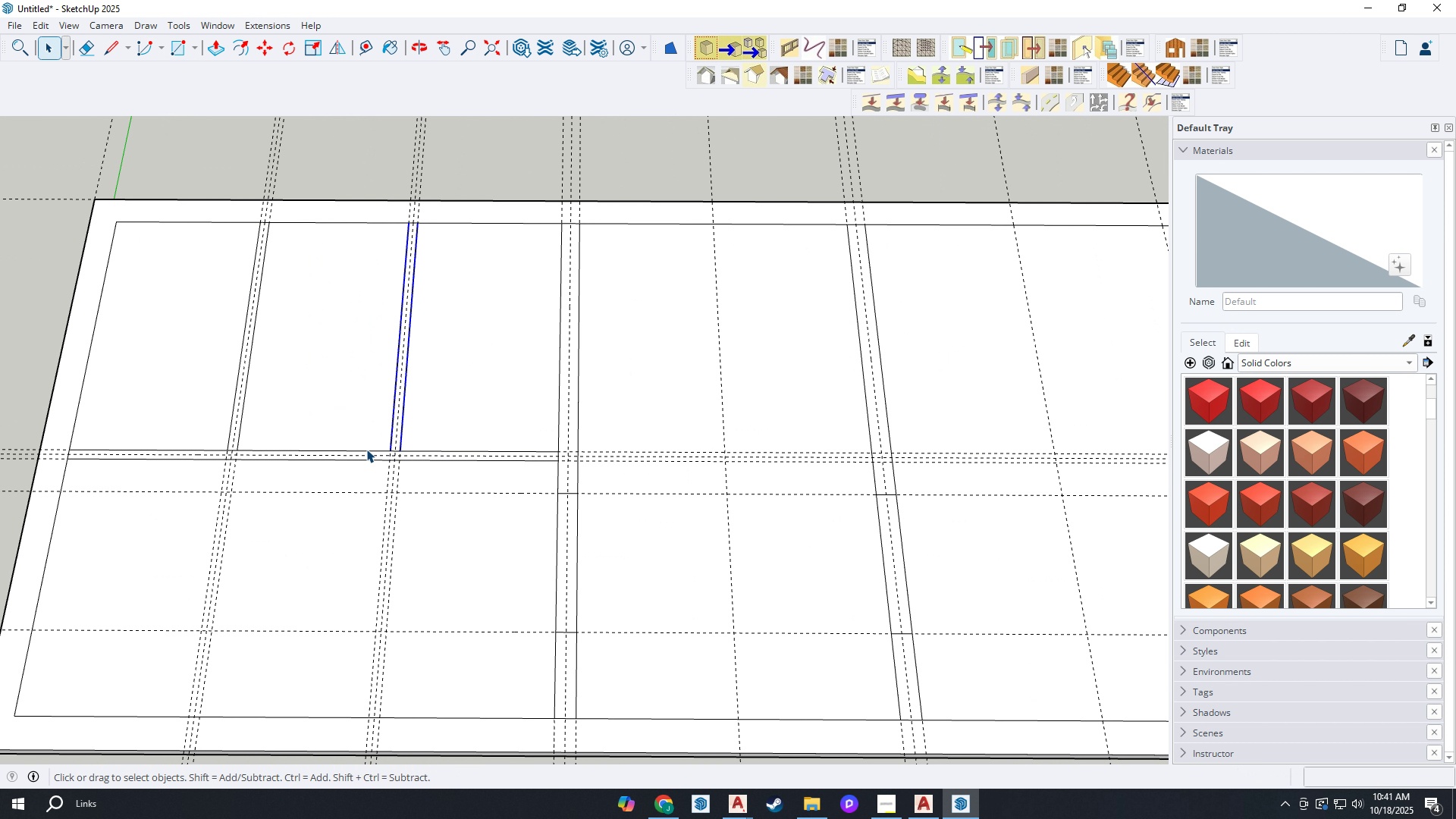 
hold_key(key=ControlLeft, duration=0.48)
left_click([366, 449])
 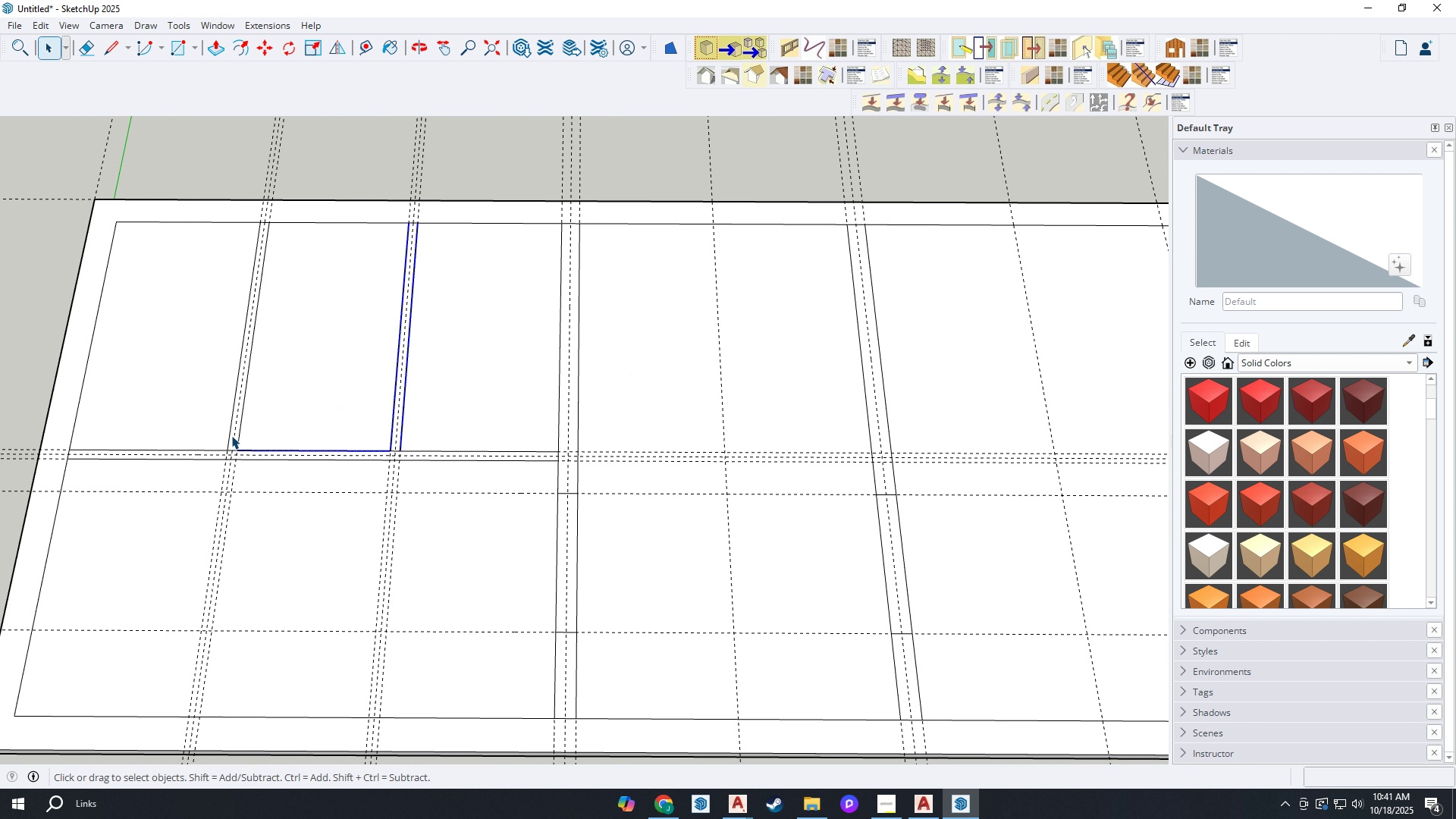 
scroll: coordinate [234, 436], scroll_direction: up, amount: 2.0
 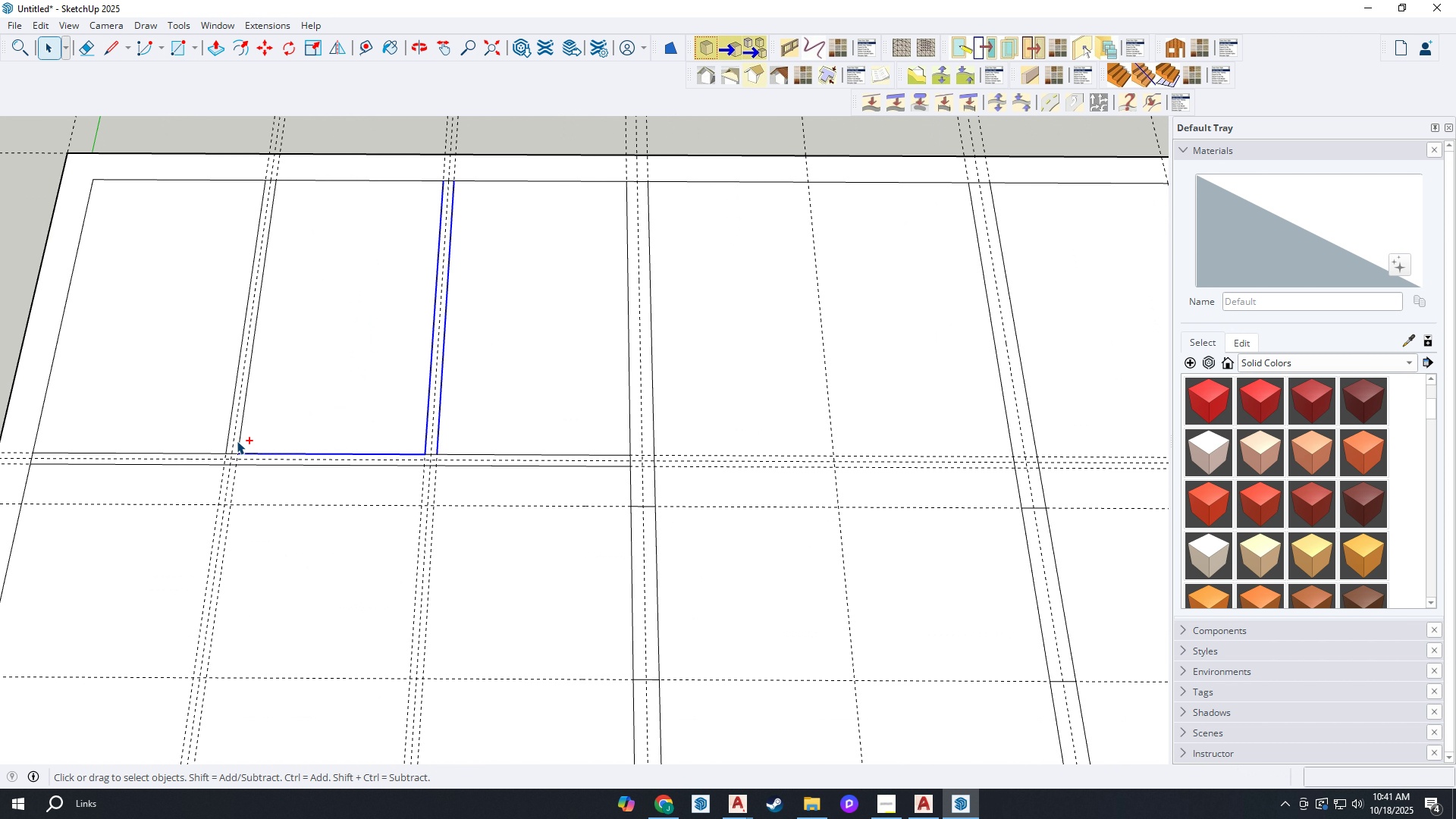 
hold_key(key=ControlLeft, duration=1.5)
left_click([237, 442])
 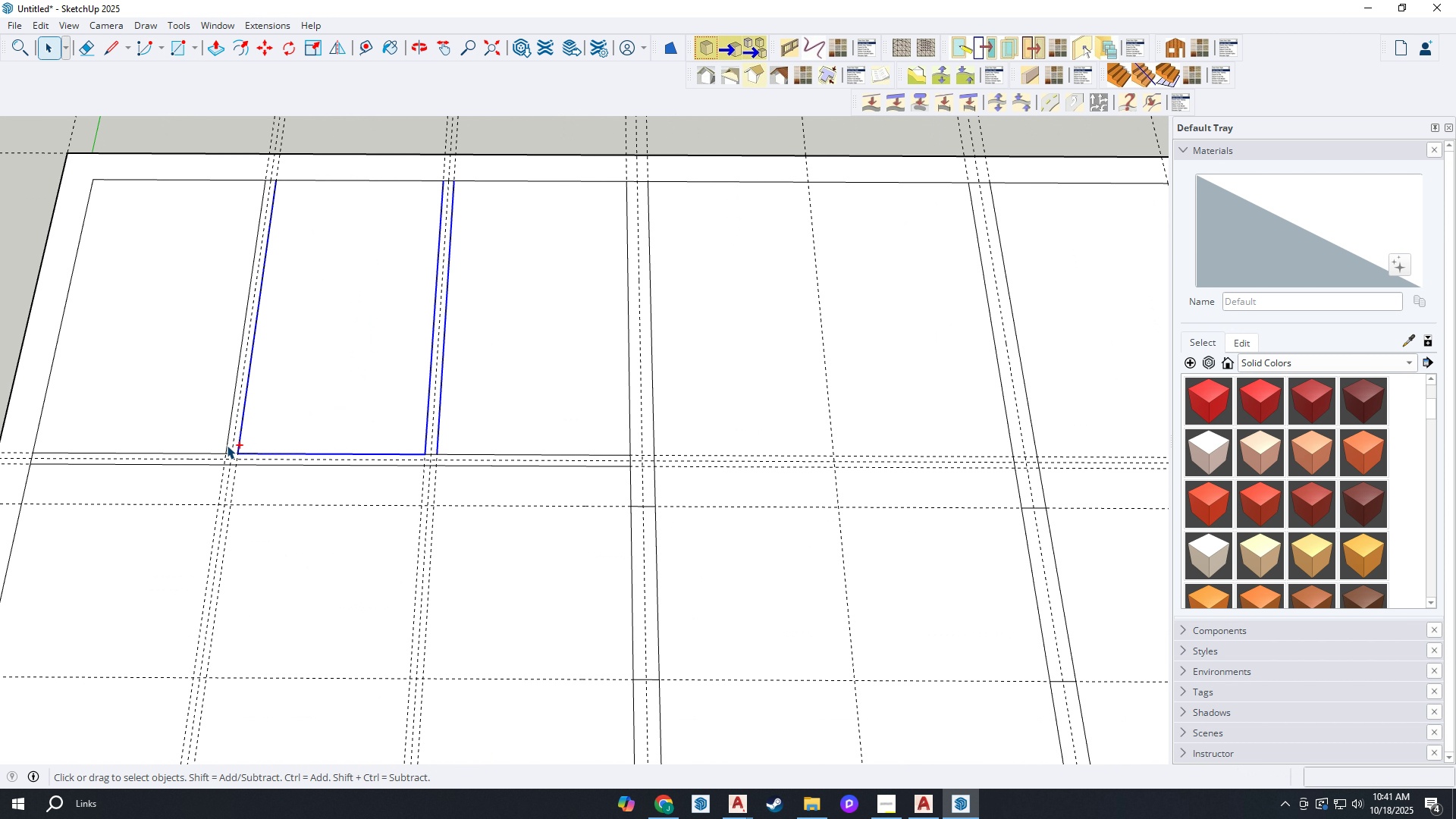 
left_click([227, 445])
 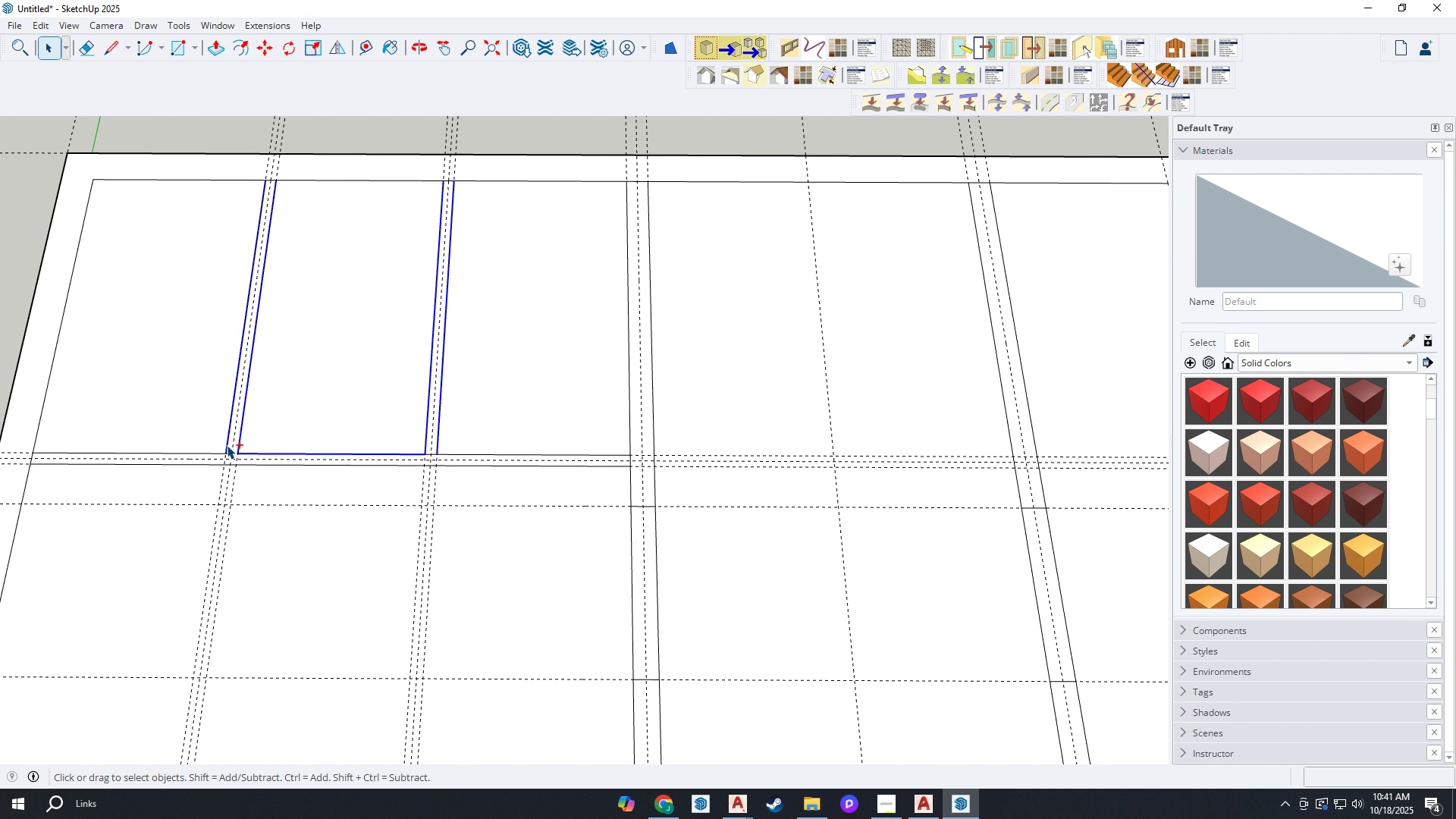 
hold_key(key=ControlLeft, duration=0.41)
 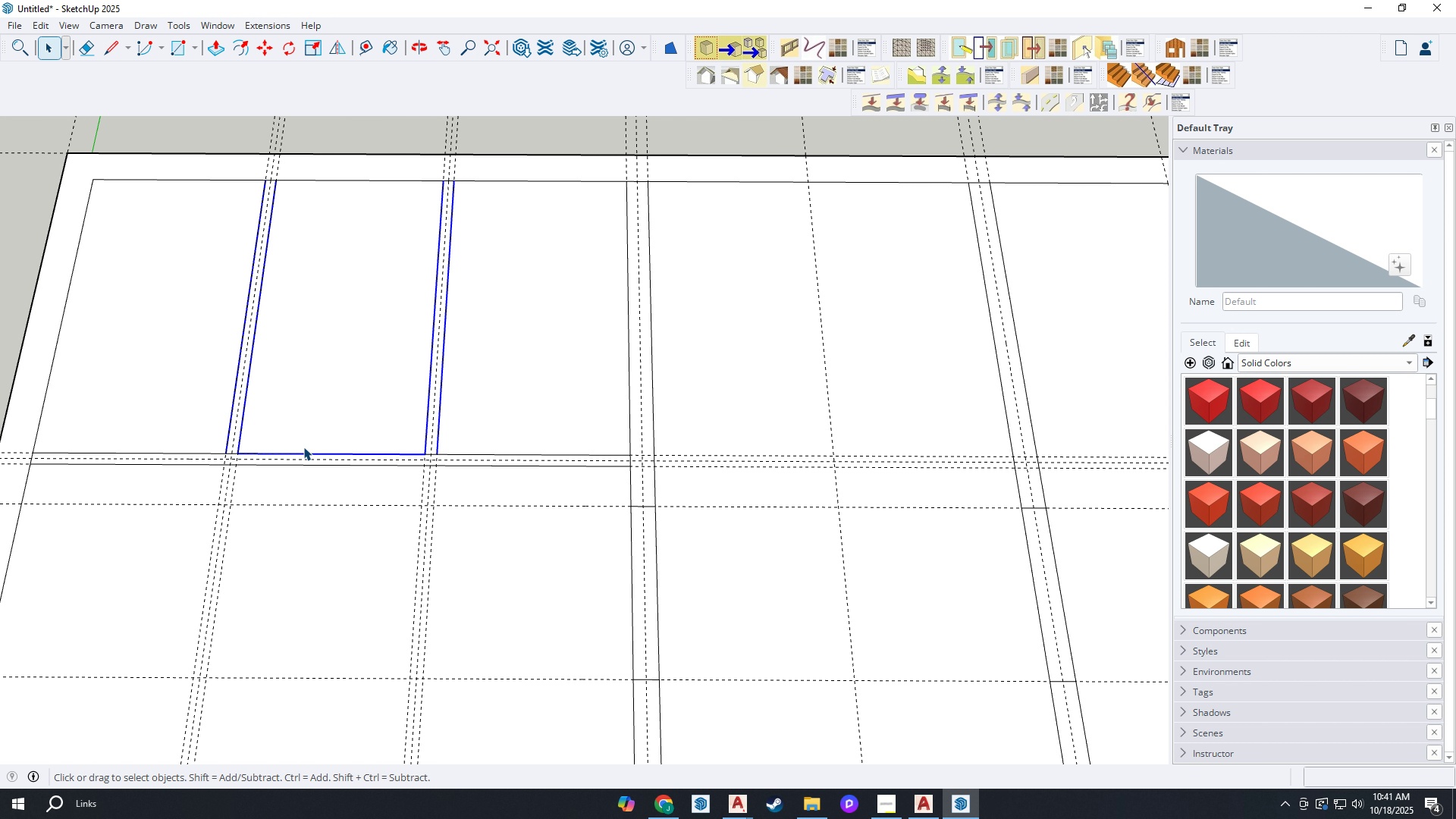 
scroll: coordinate [366, 463], scroll_direction: down, amount: 6.0
 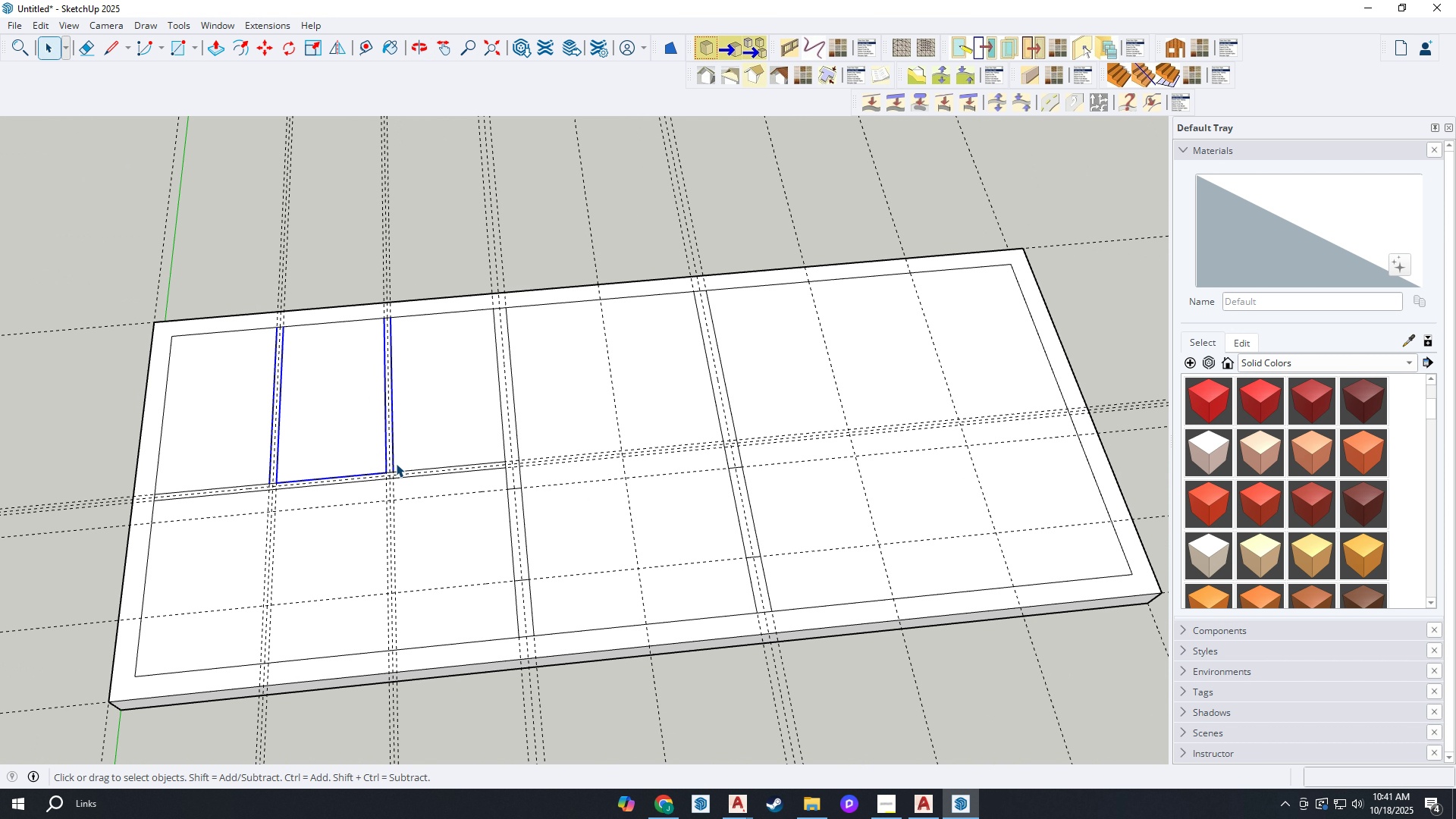 
key(Escape)
 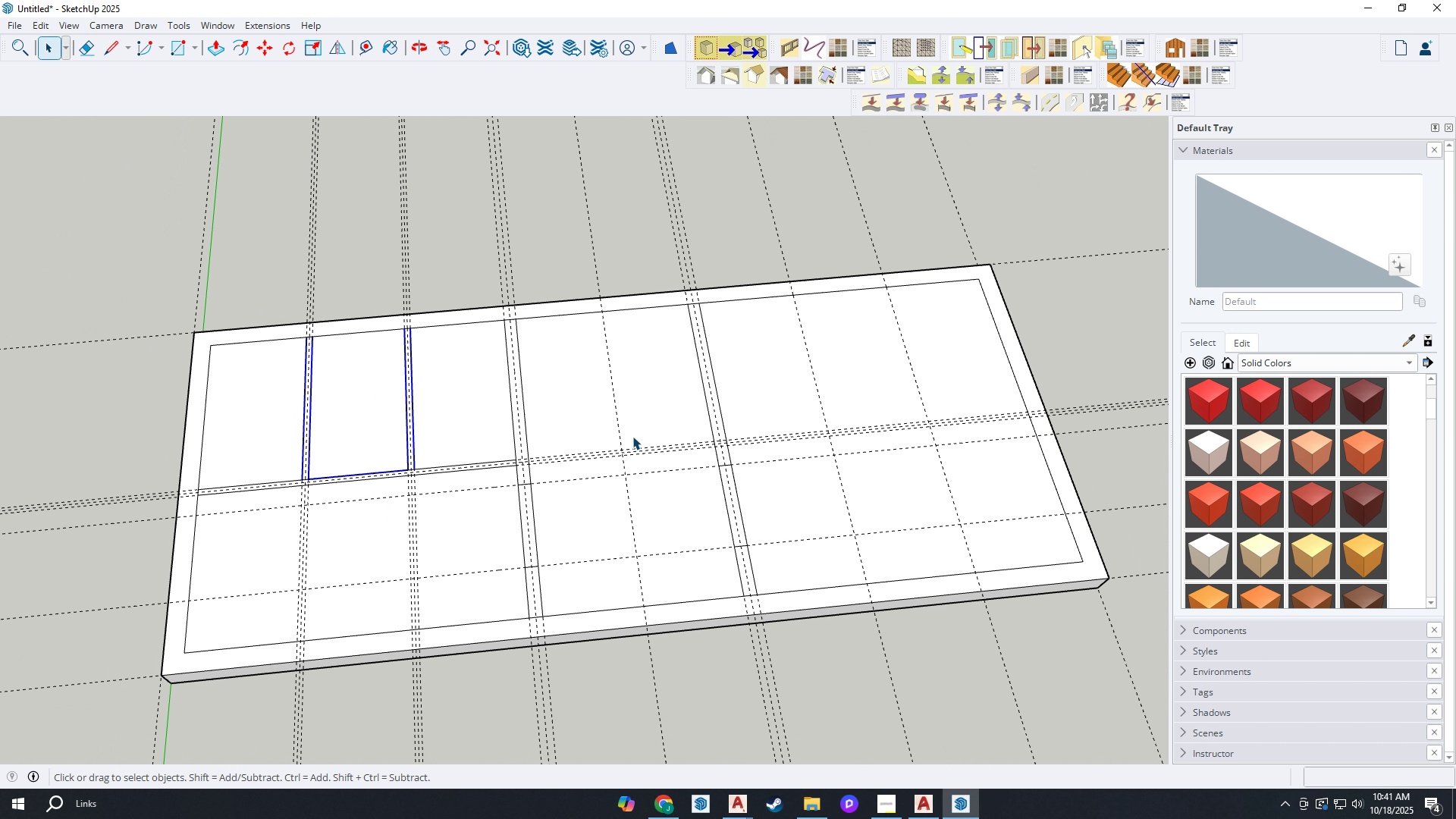 
scroll: coordinate [634, 434], scroll_direction: down, amount: 3.0
 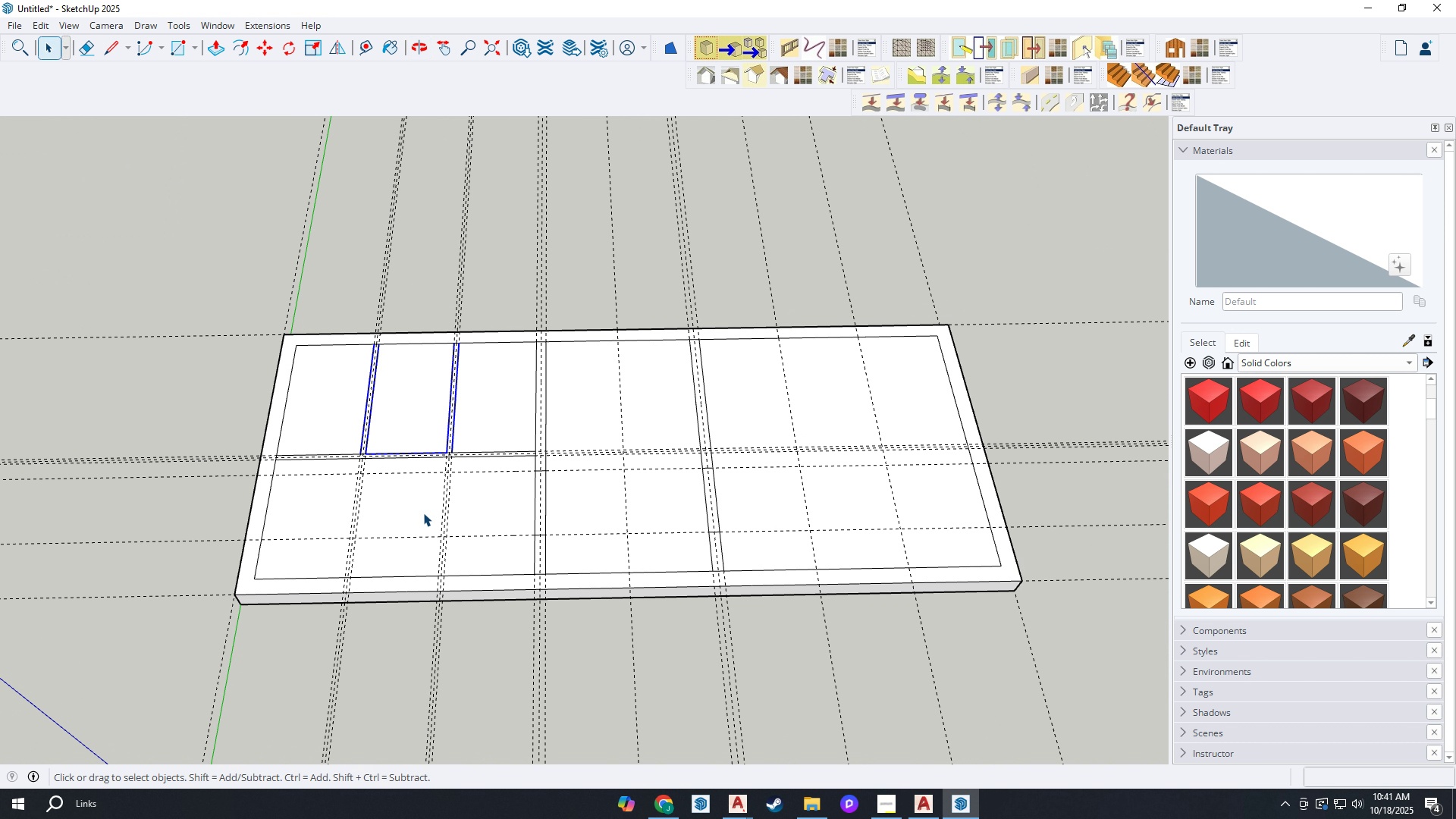 
scroll: coordinate [401, 537], scroll_direction: up, amount: 4.0
 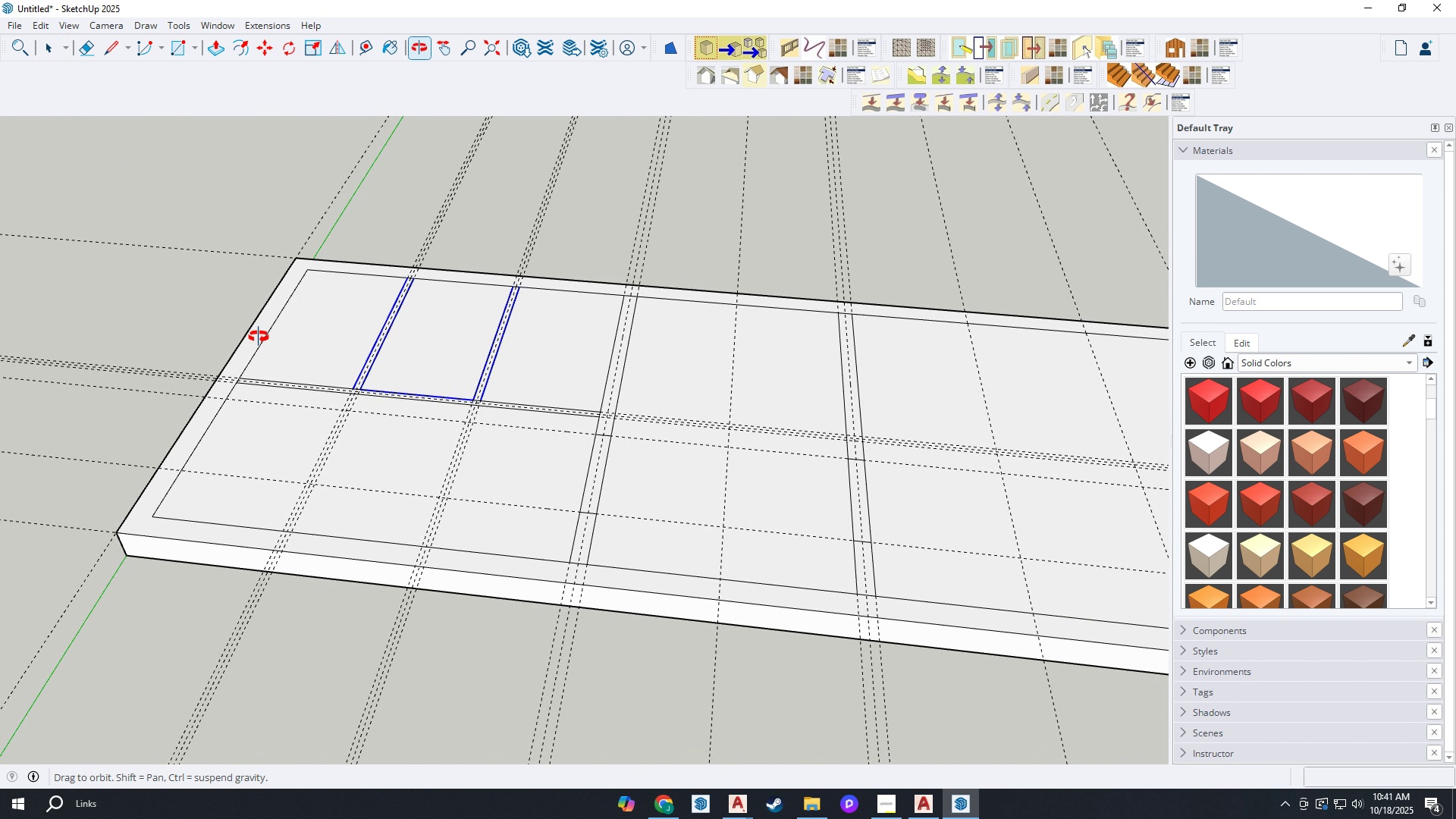 
scroll: coordinate [350, 371], scroll_direction: down, amount: 3.0
 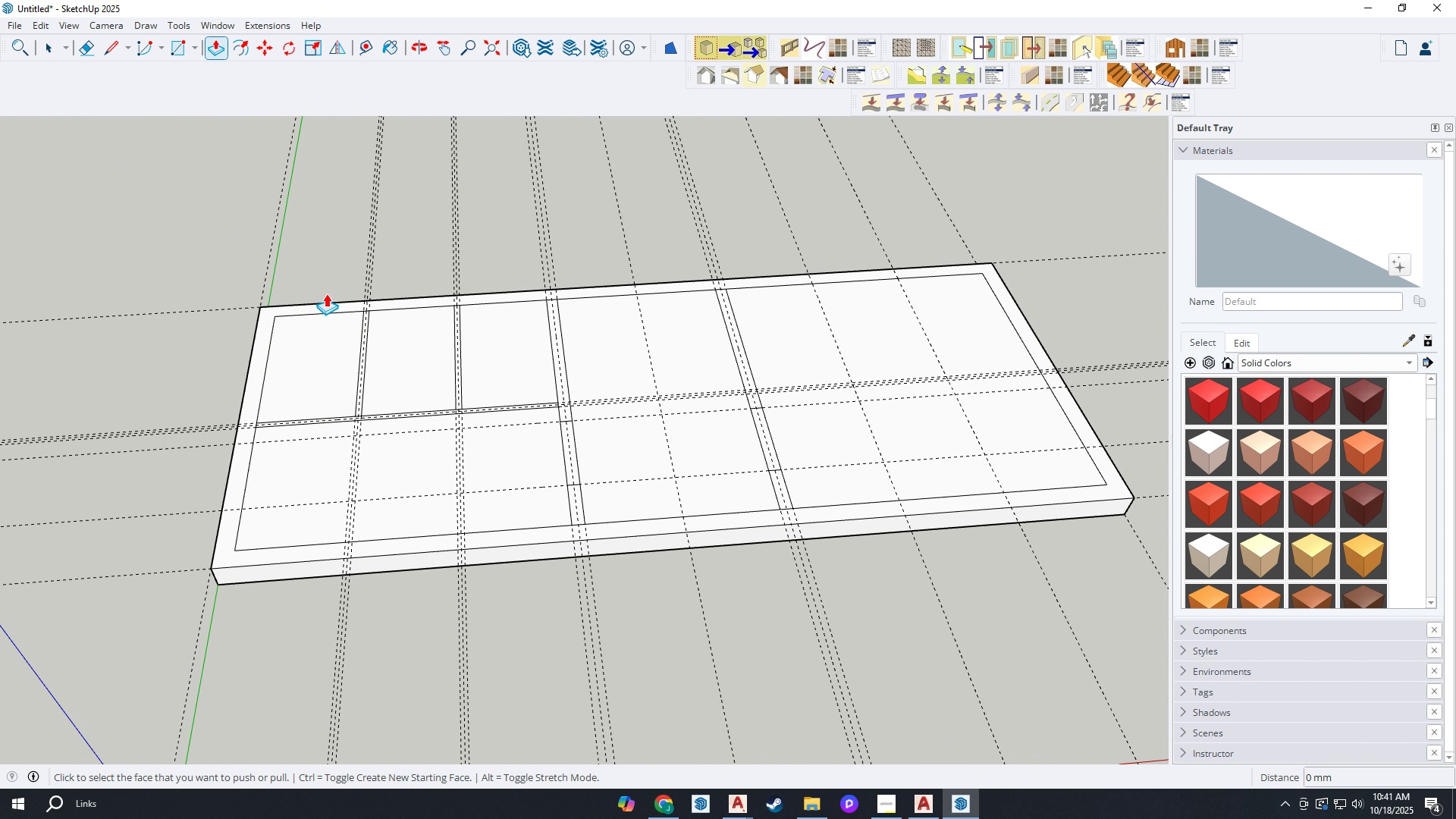 
key(P)
 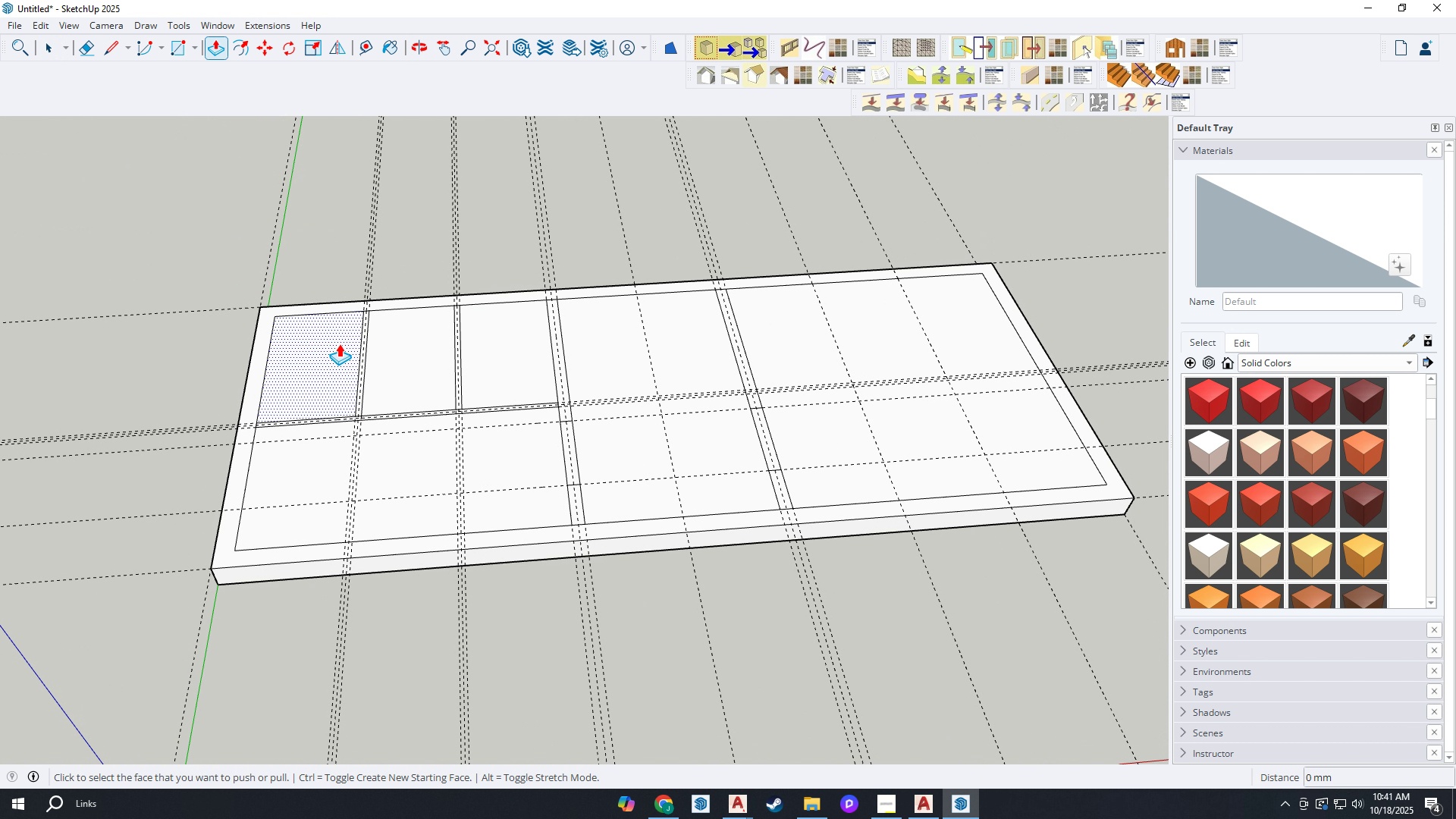 
key(Escape)
 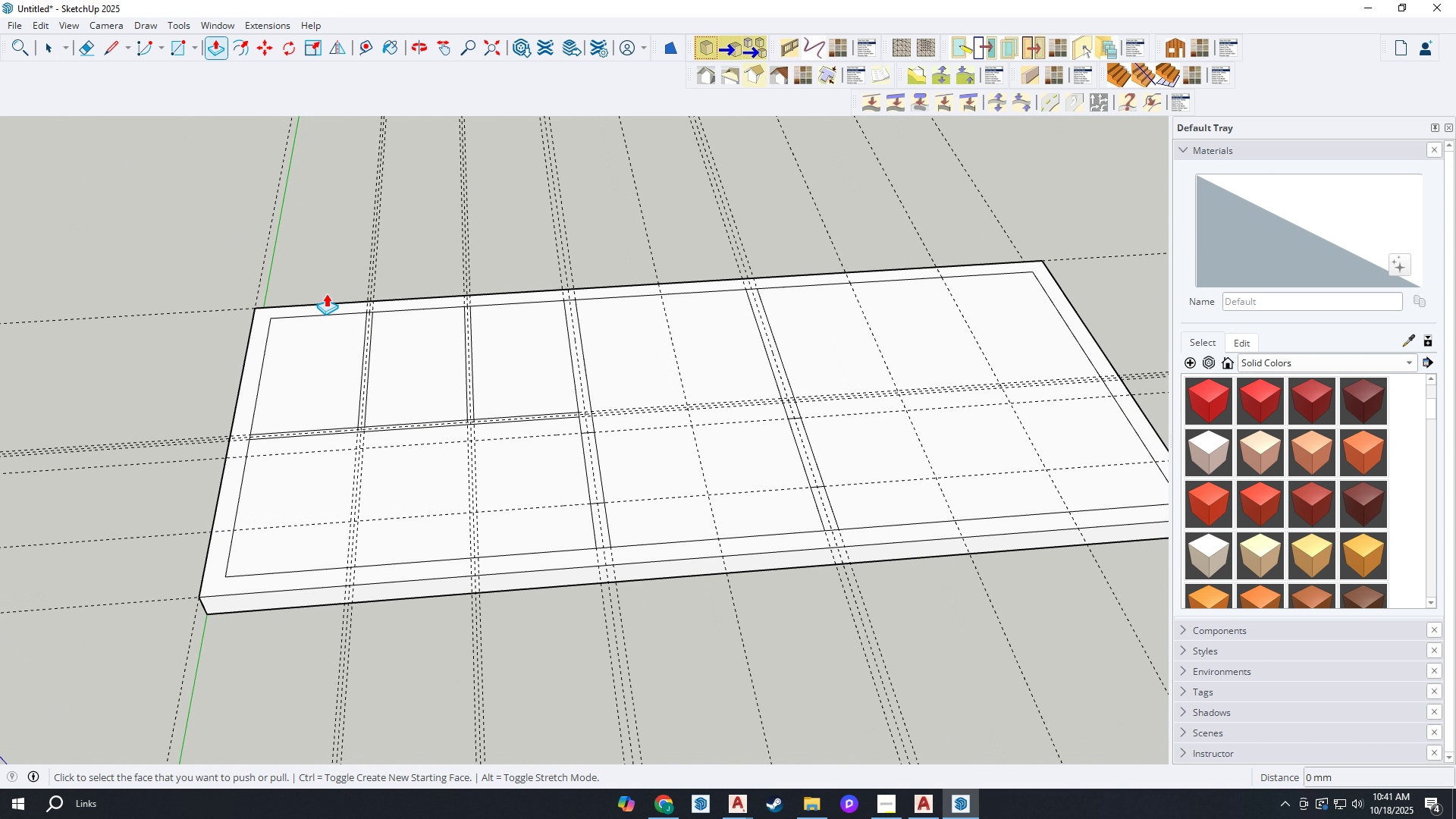 
scroll: coordinate [329, 294], scroll_direction: up, amount: 2.0
 